 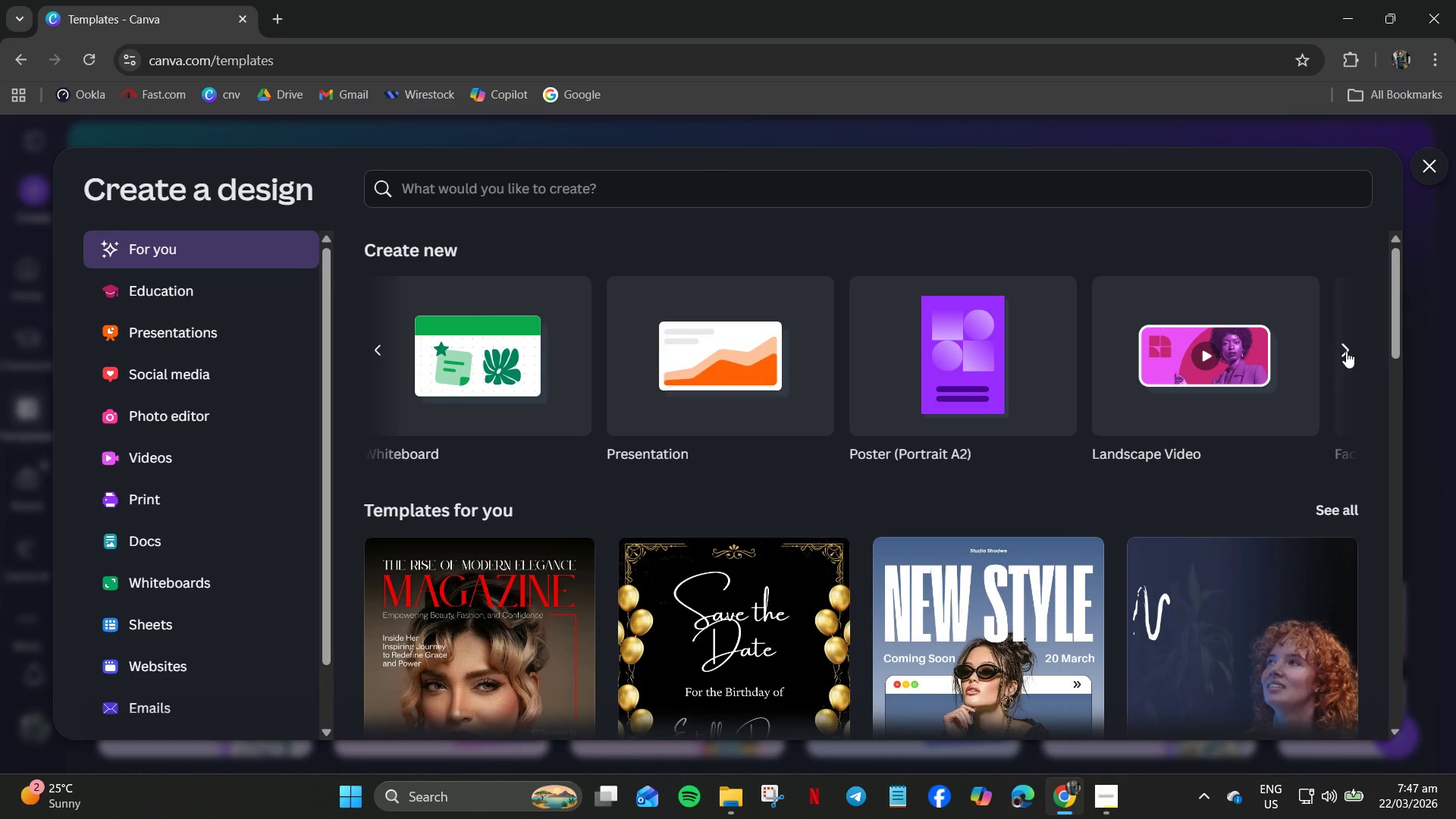 
left_click([1344, 353])
 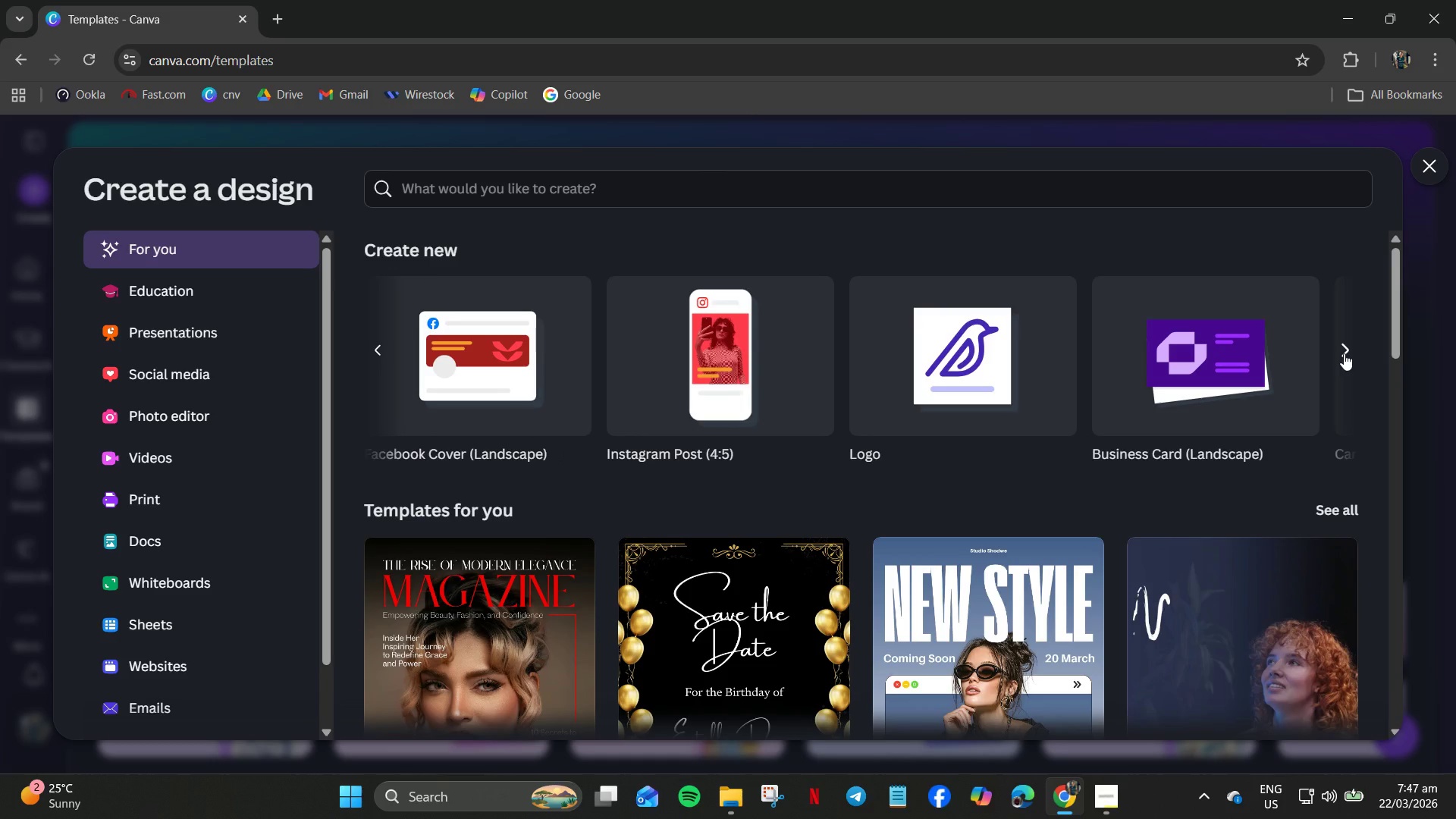 
left_click([1344, 353])
 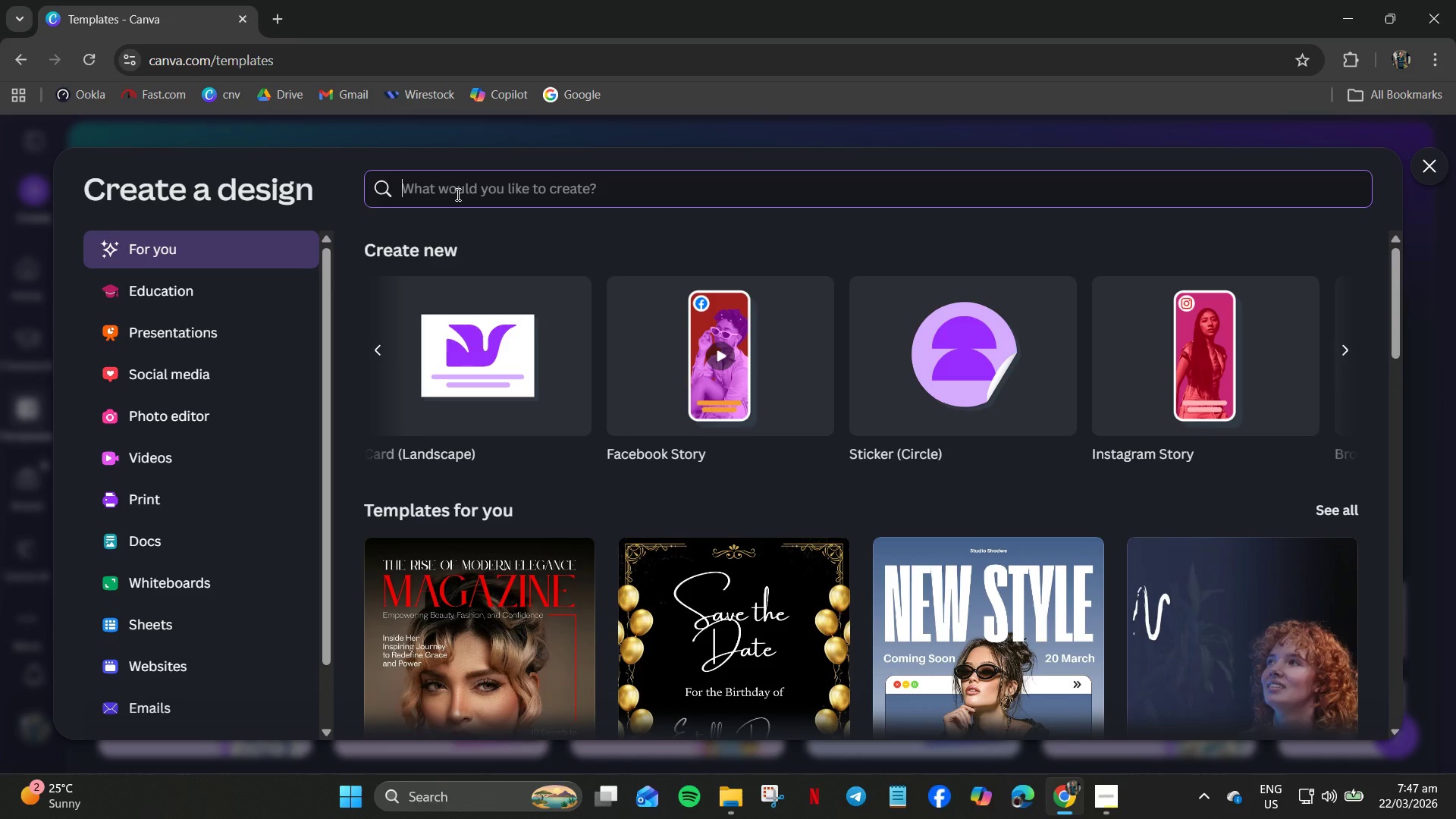 
wait(7.22)
 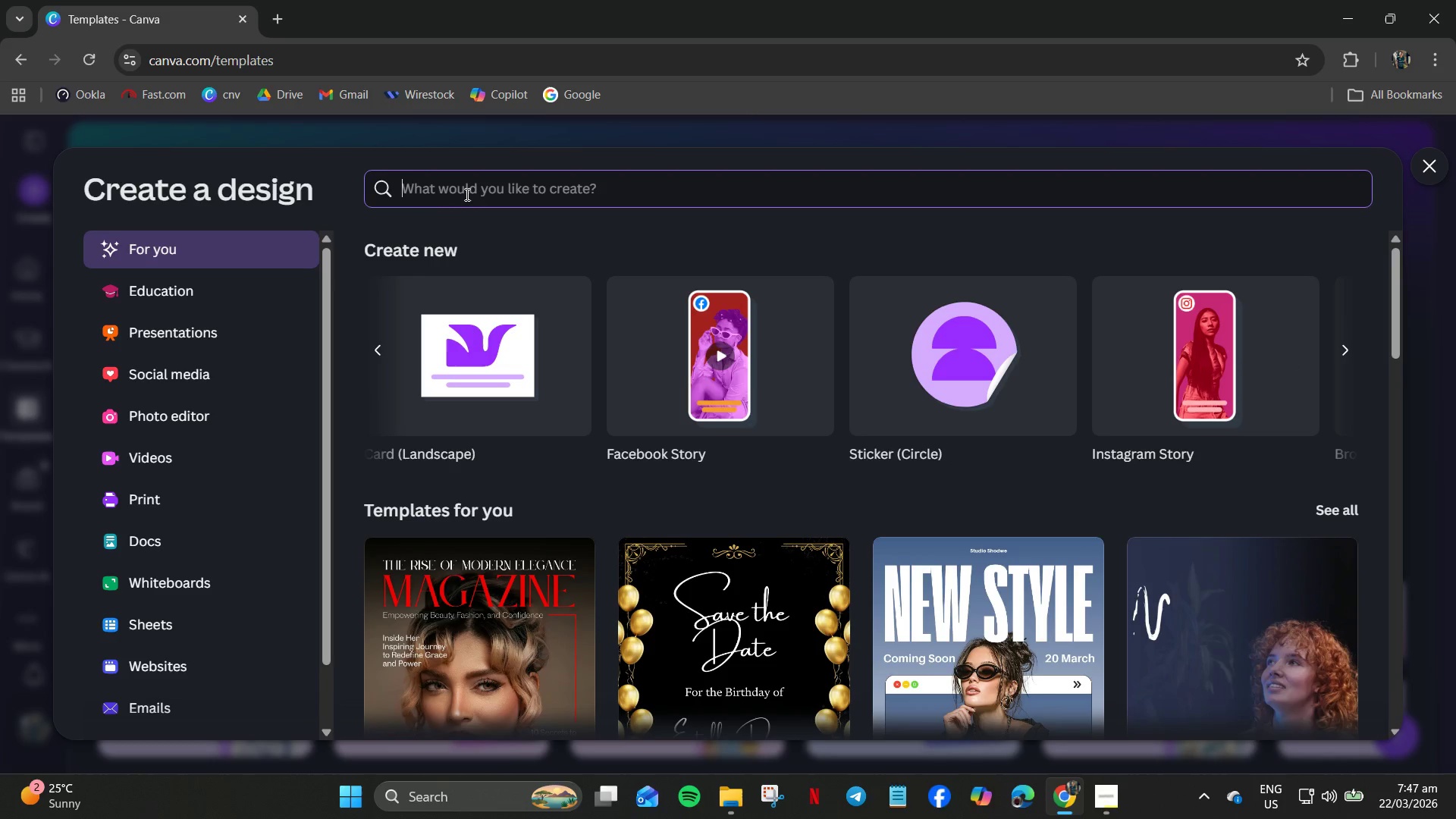 
type(aa)
 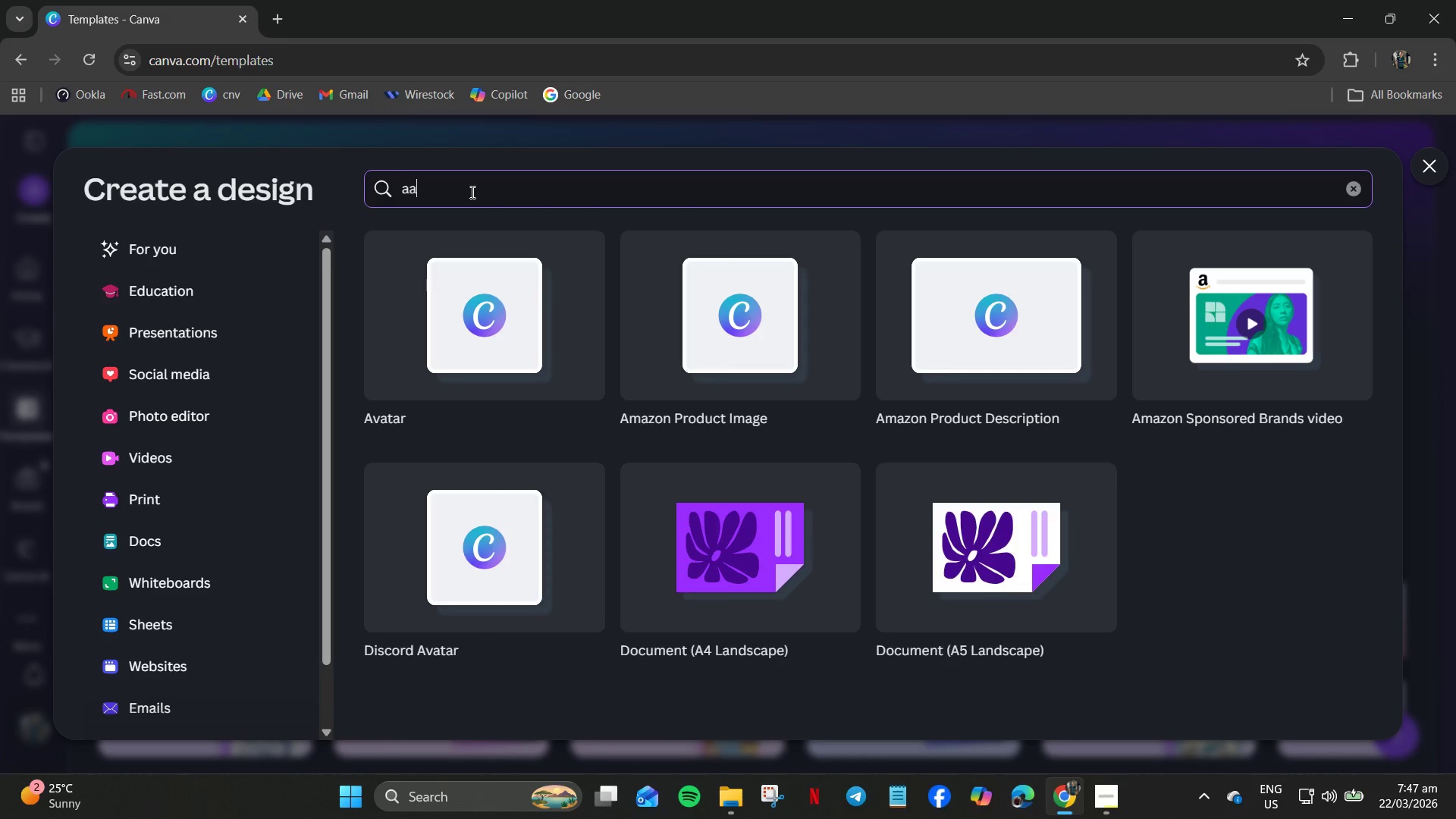 
key(Backspace)
 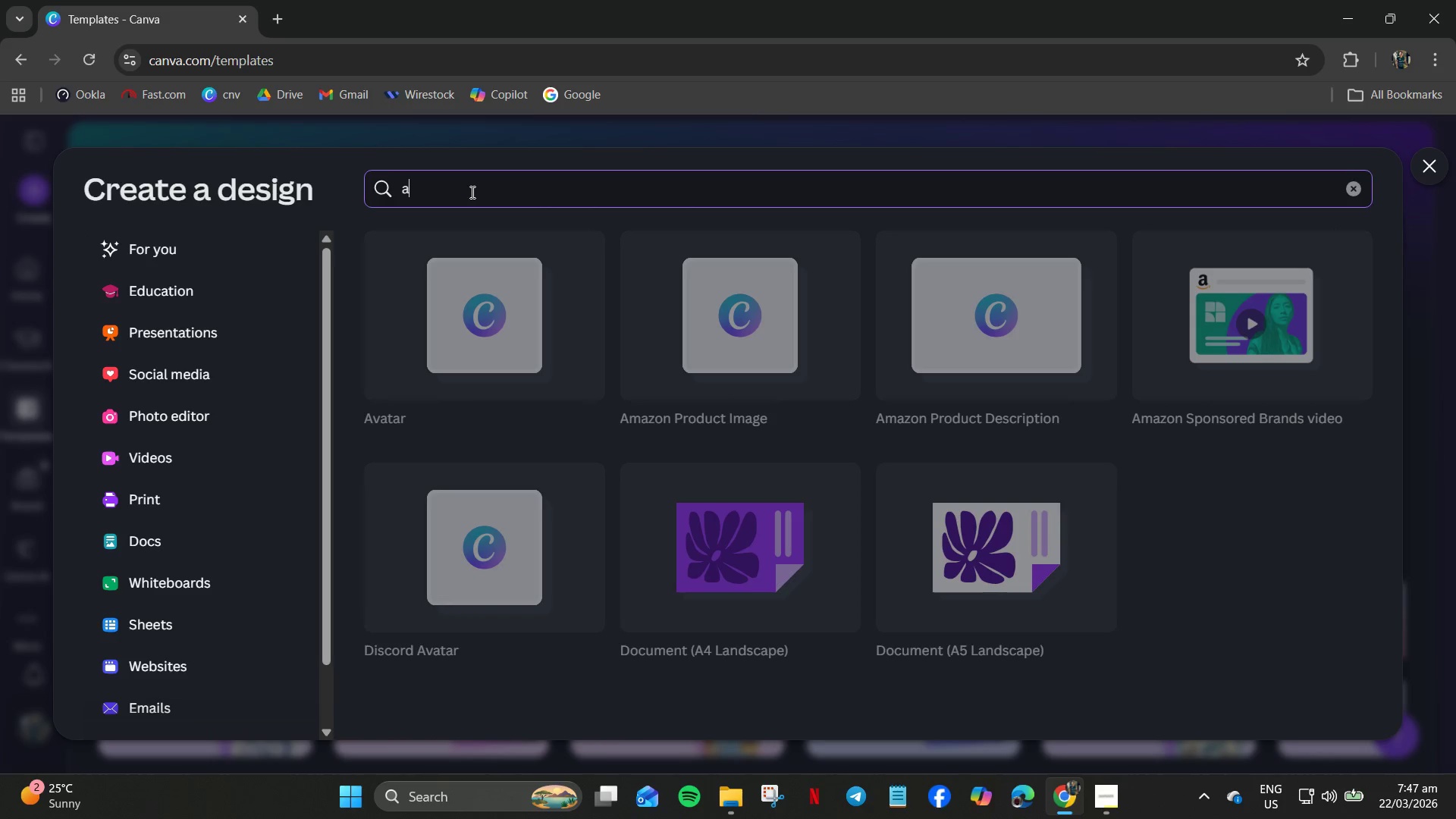 
key(4)
 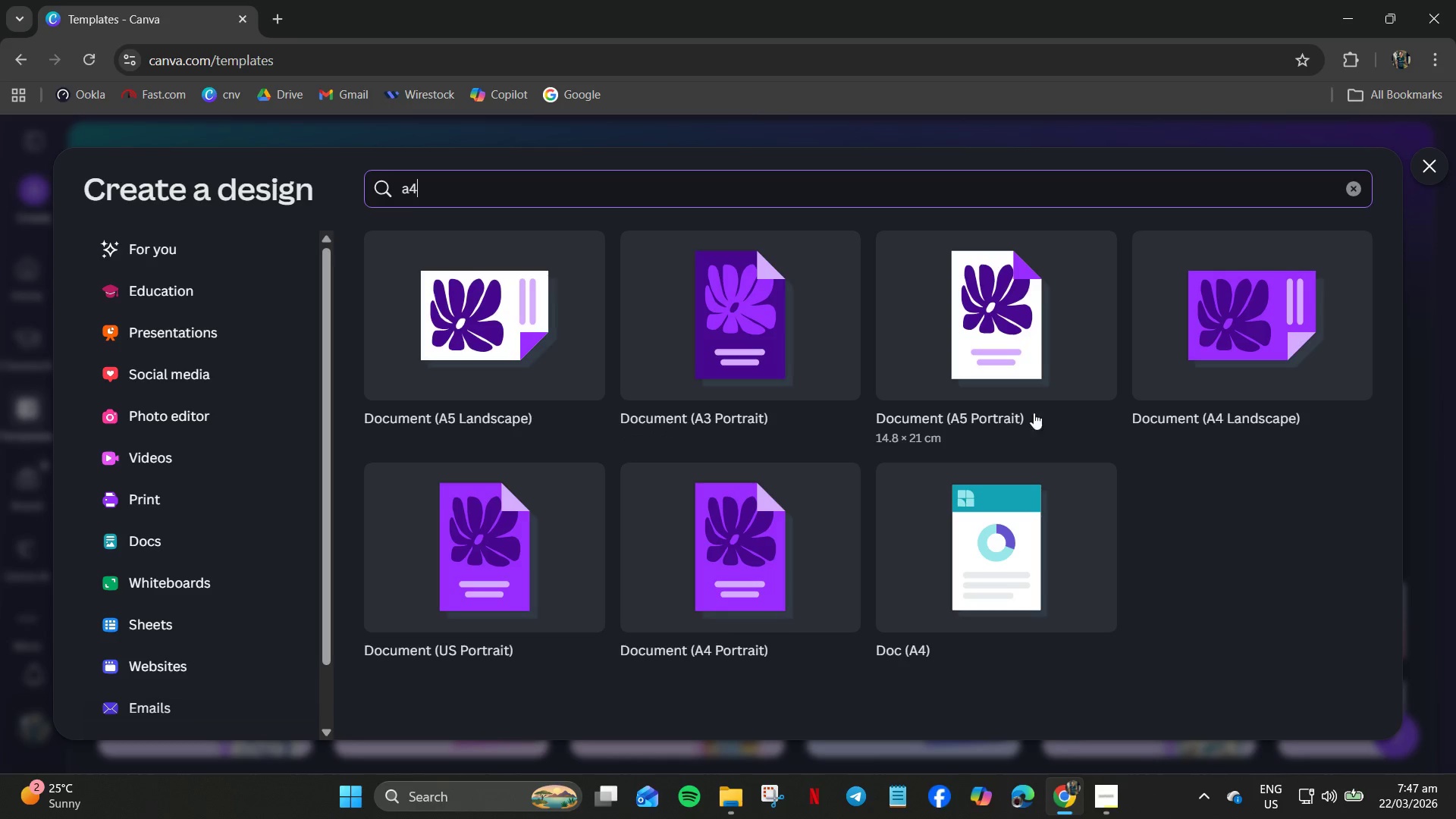 
scroll: coordinate [548, 404], scroll_direction: up, amount: 1.0
 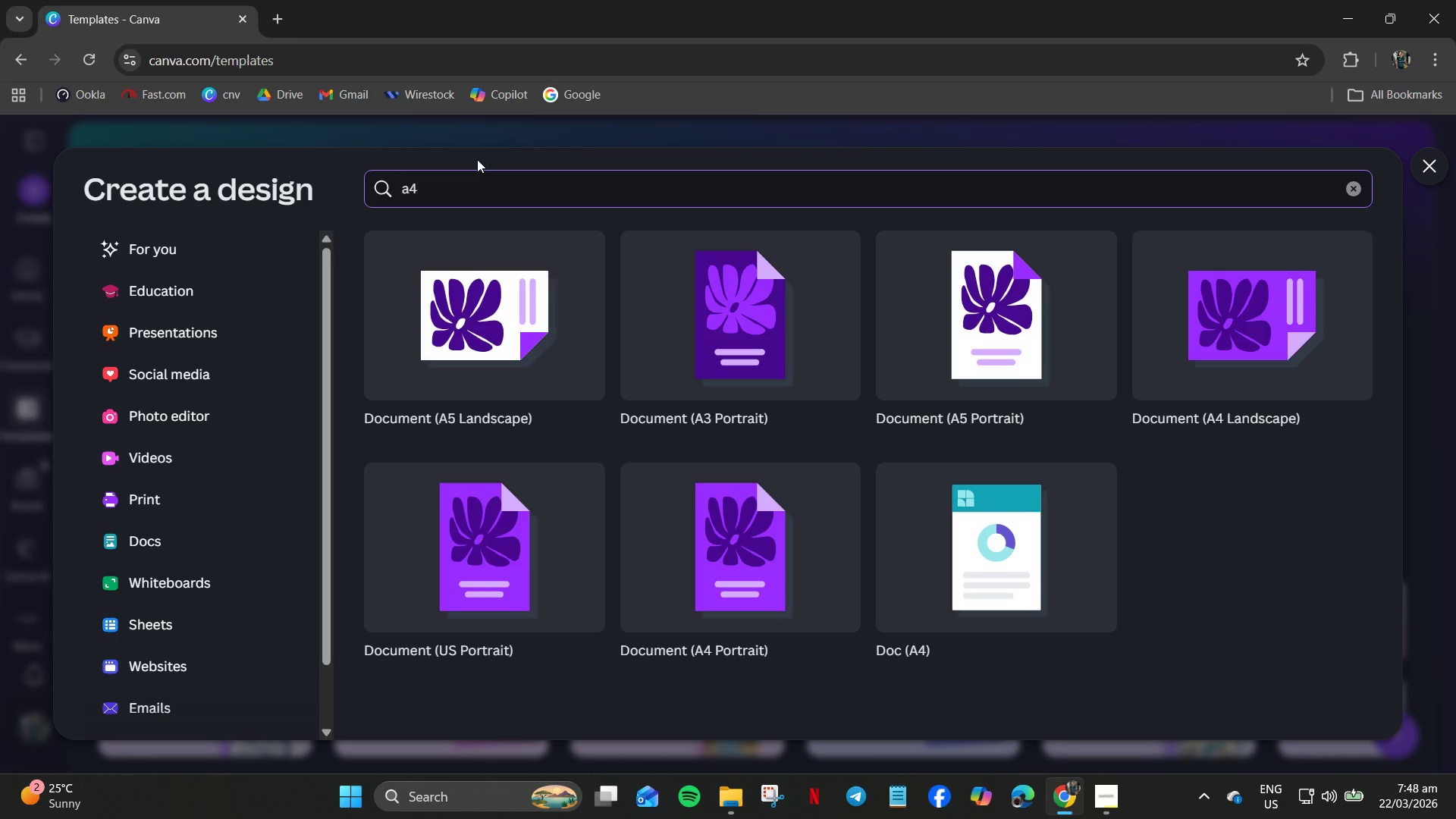 
key(Control+A)
 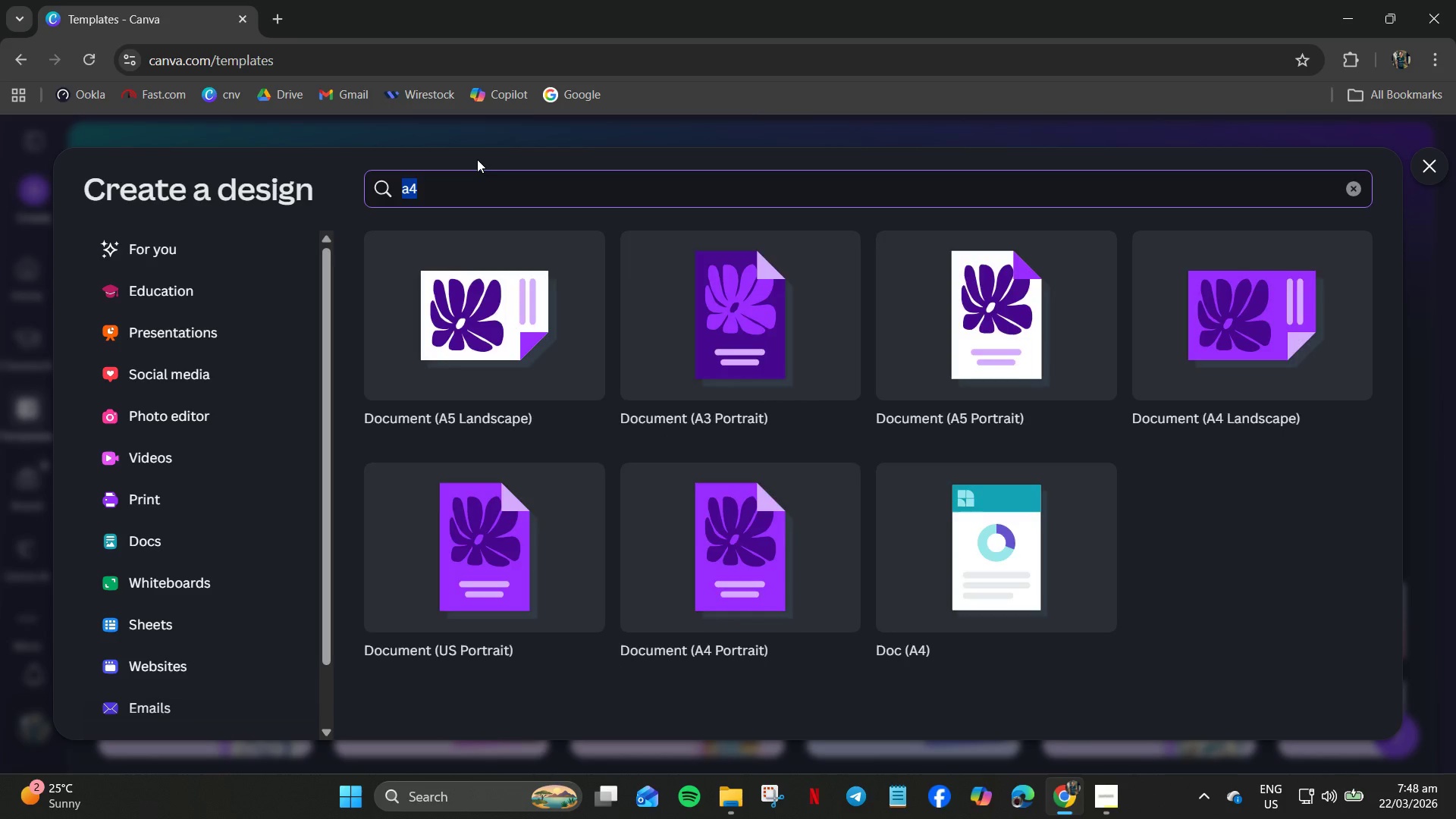 
key(Control+P)
 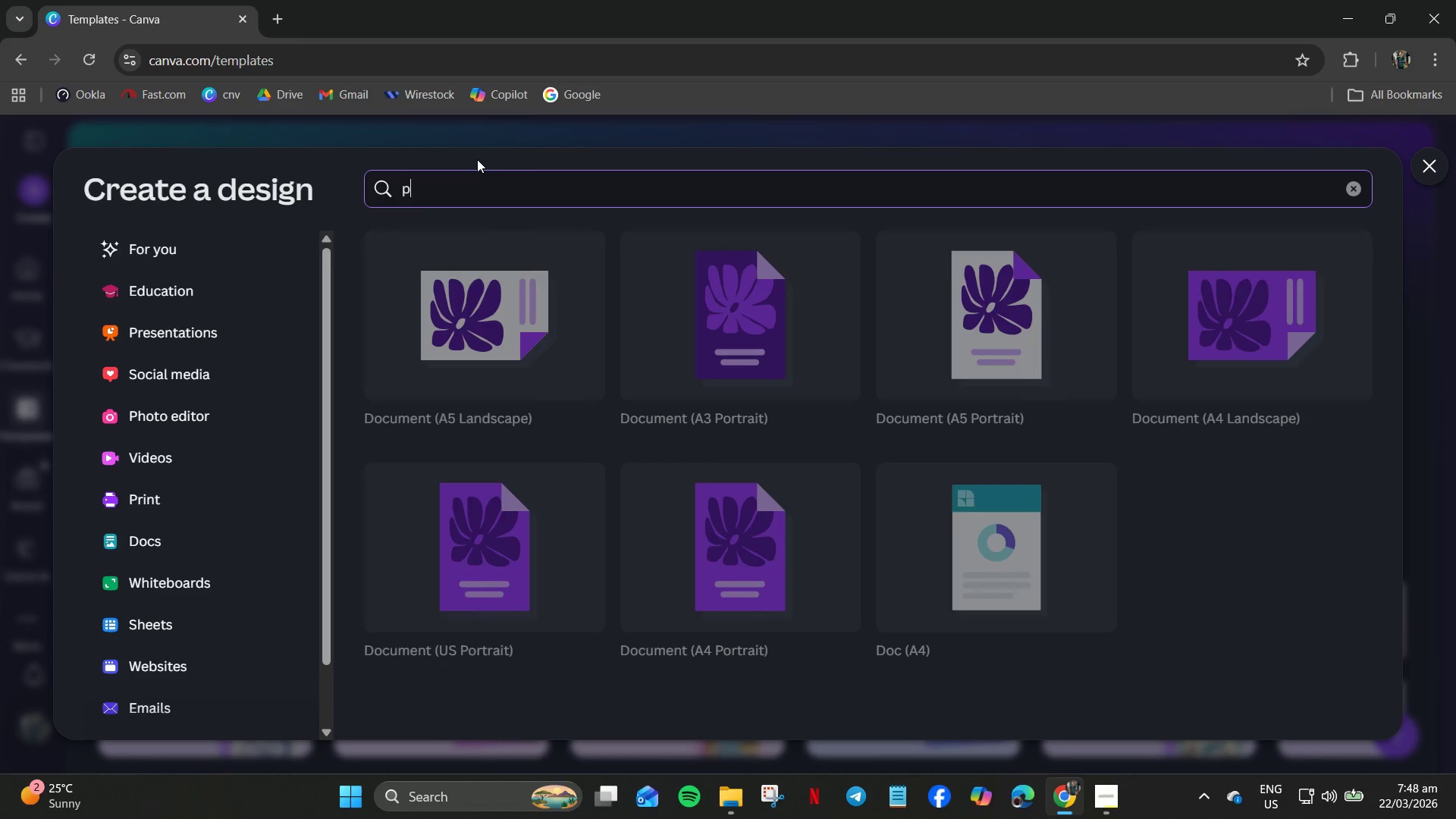 
key(Control+O)
 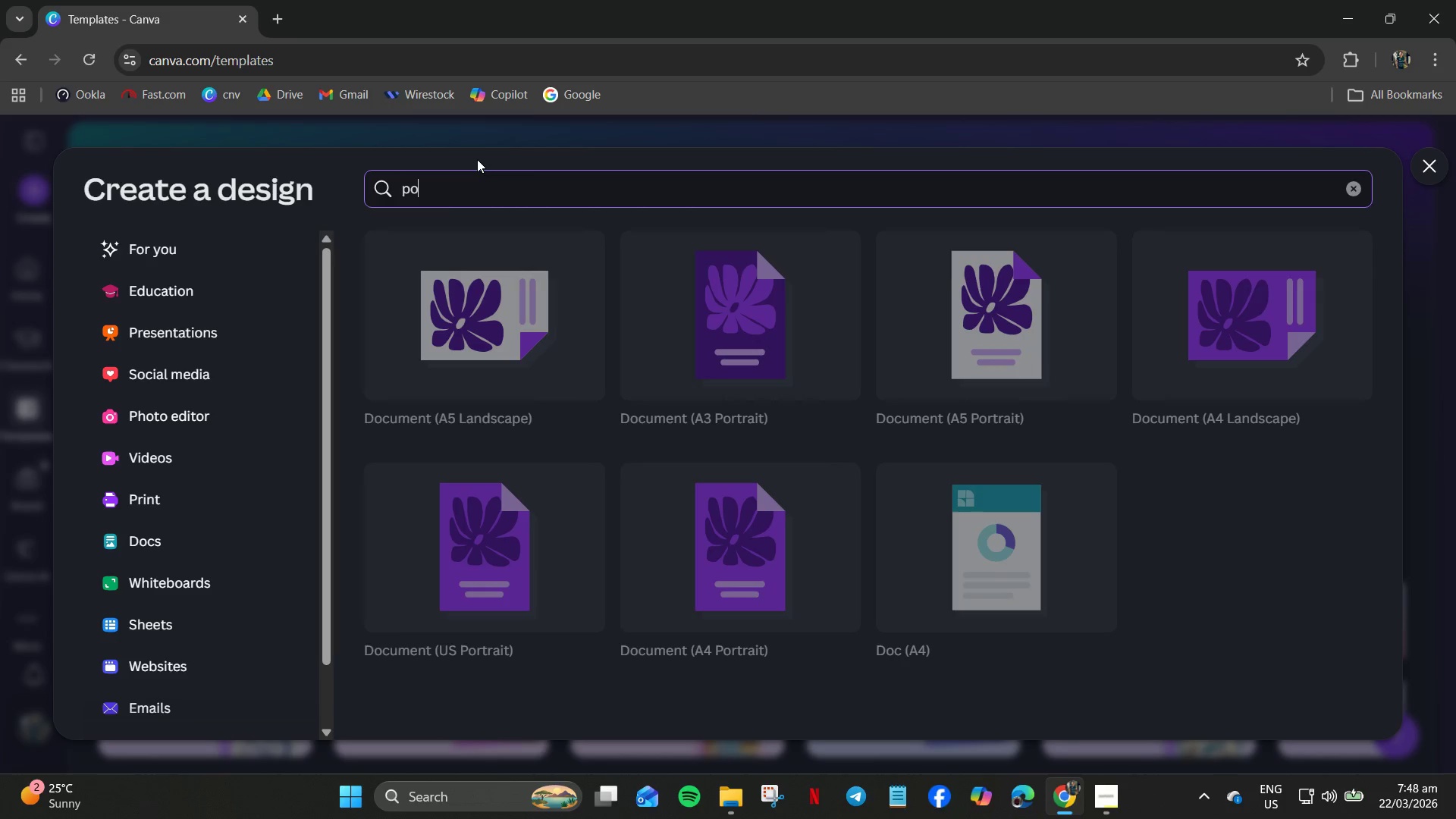 
key(Control+A)
 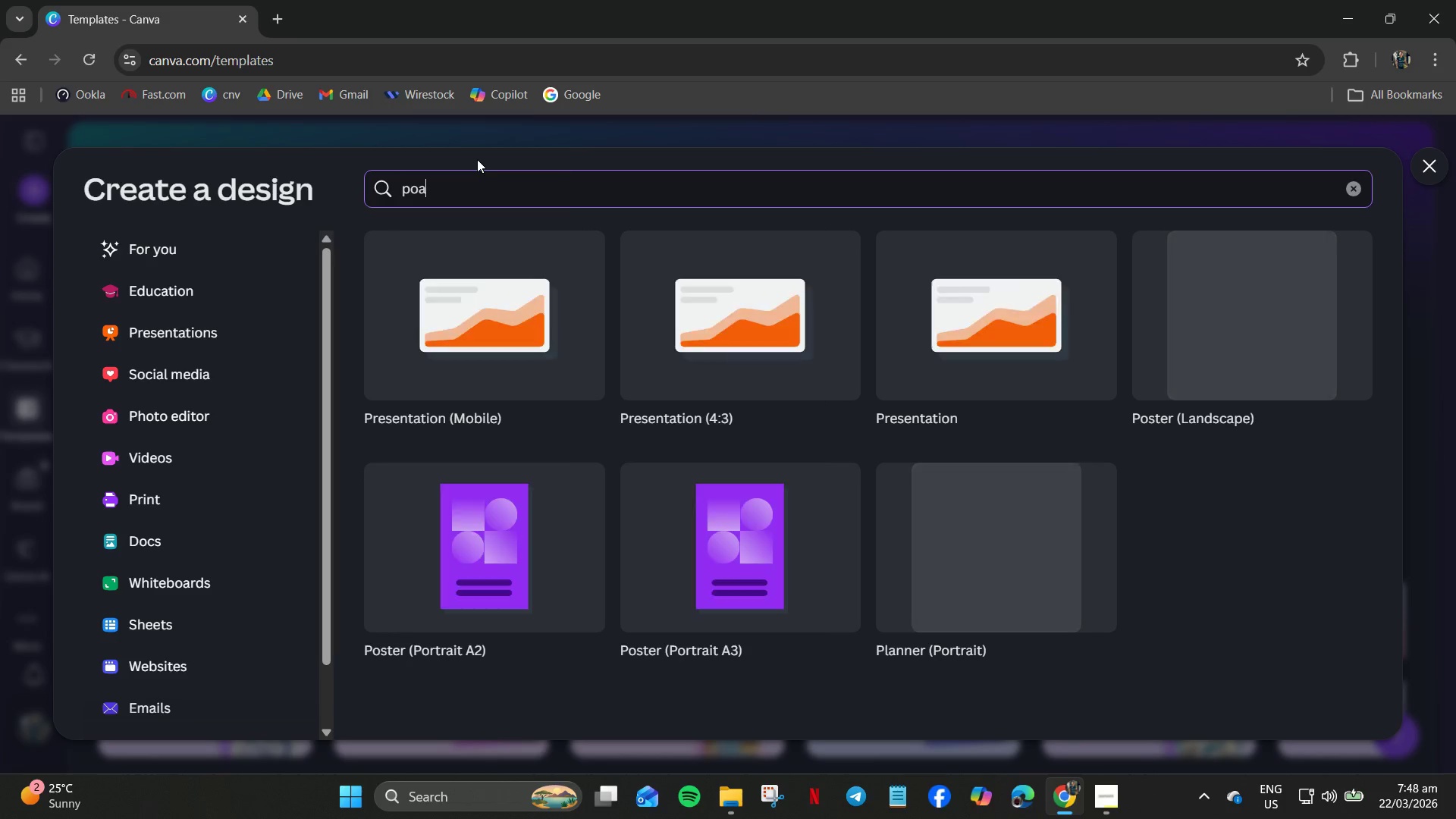 
key(Control+Backspace)
 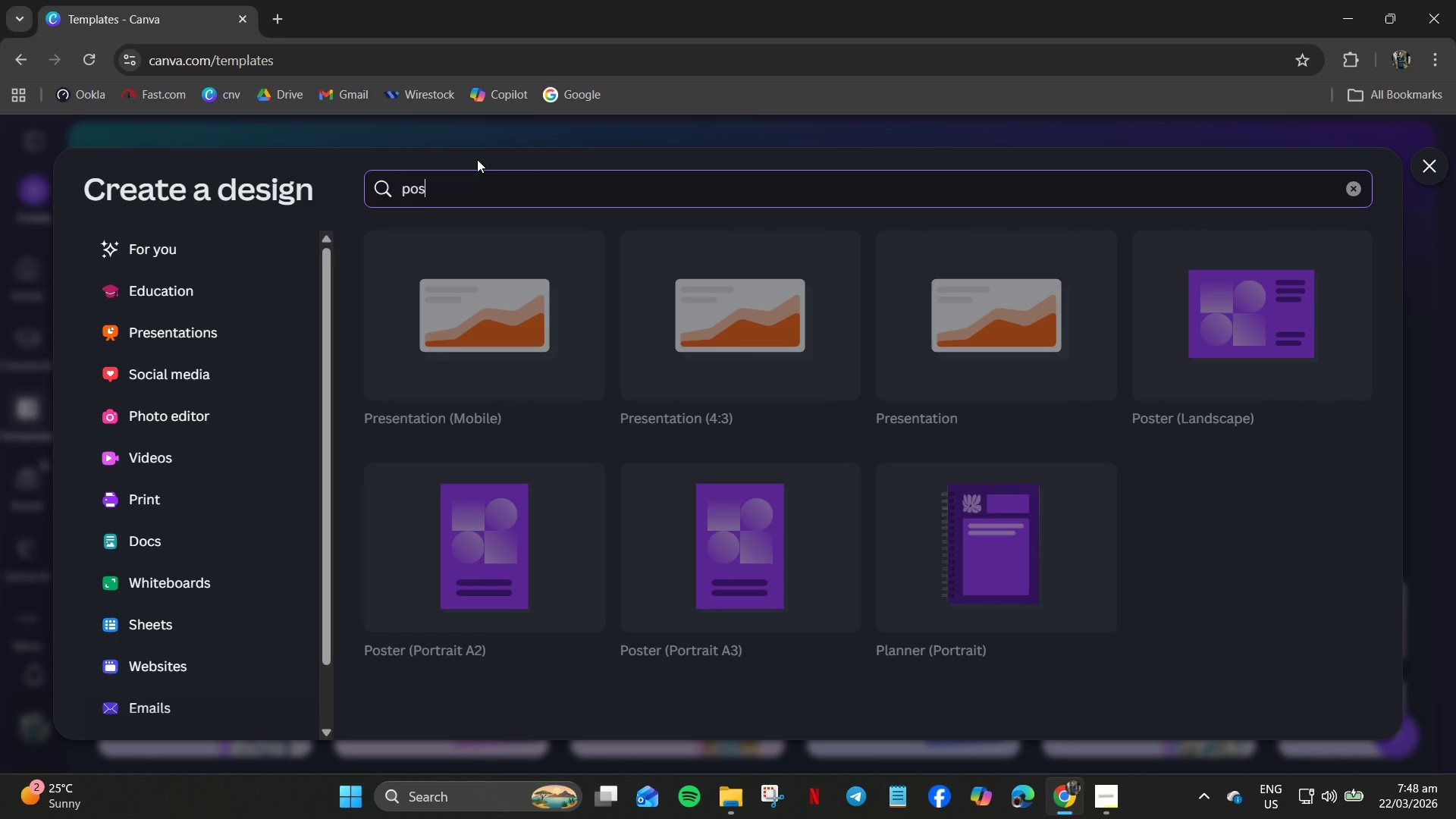 
type(sted)
 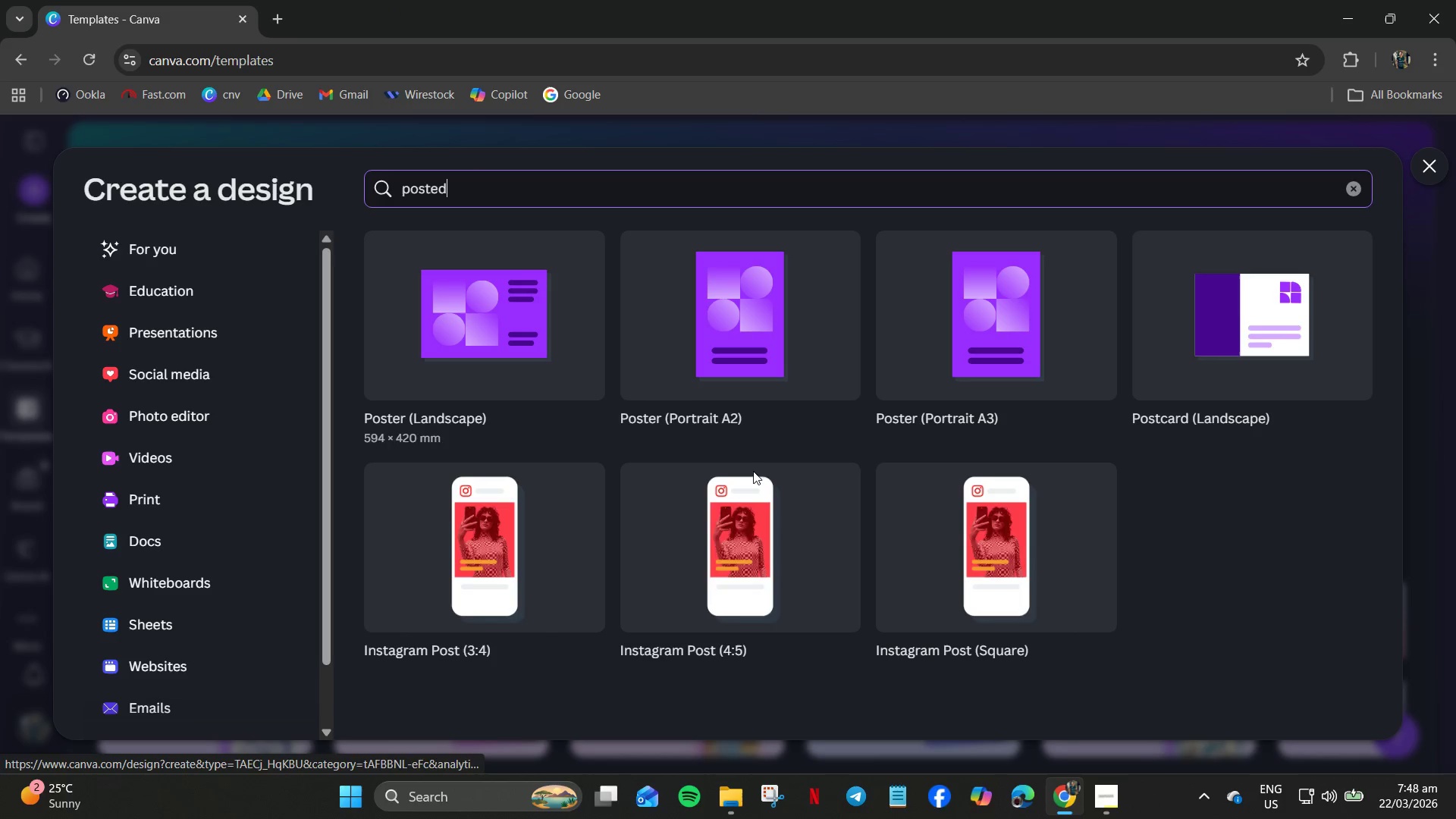 
wait(8.39)
 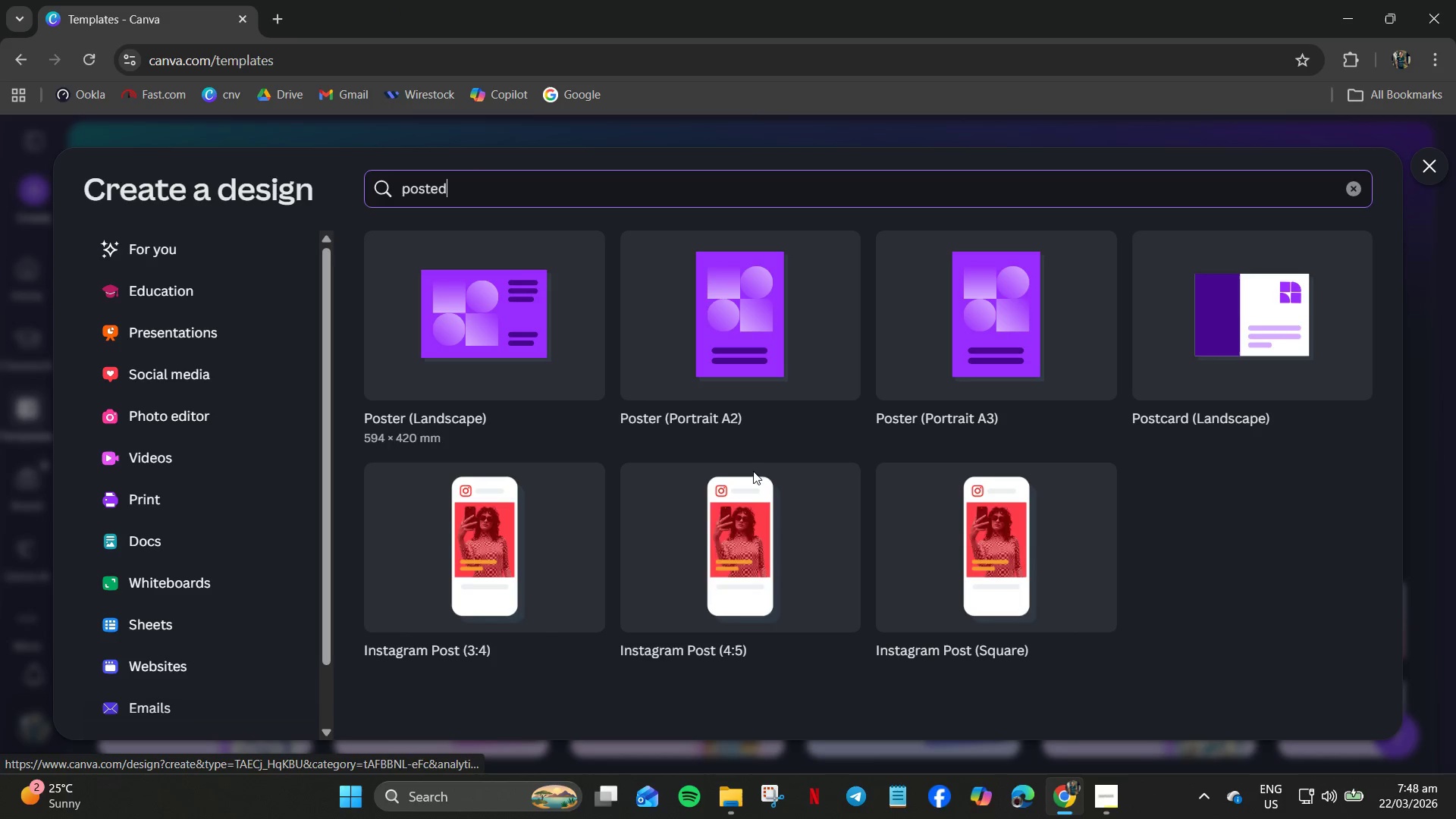 
left_click([472, 344])
 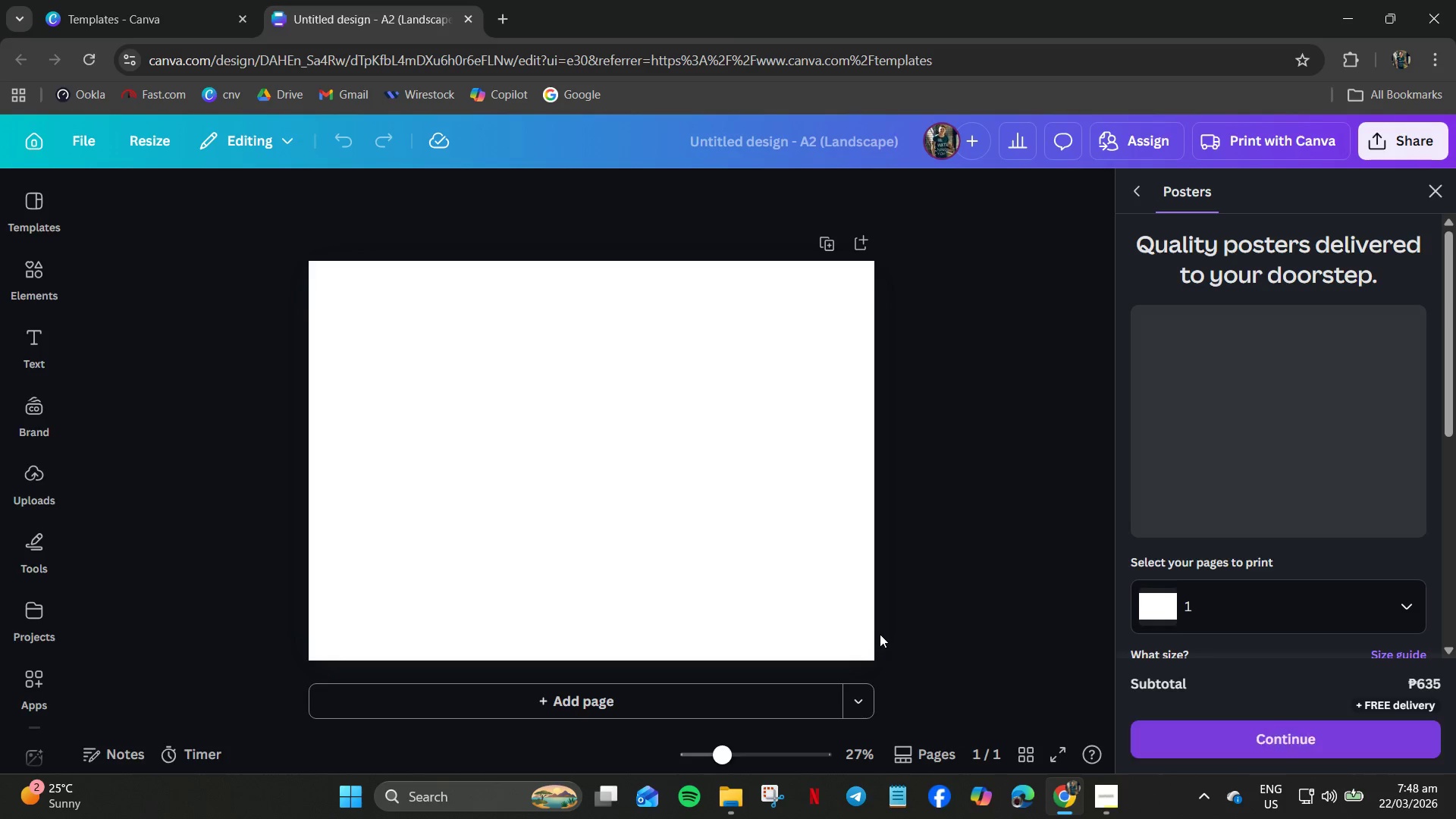 
wait(11.03)
 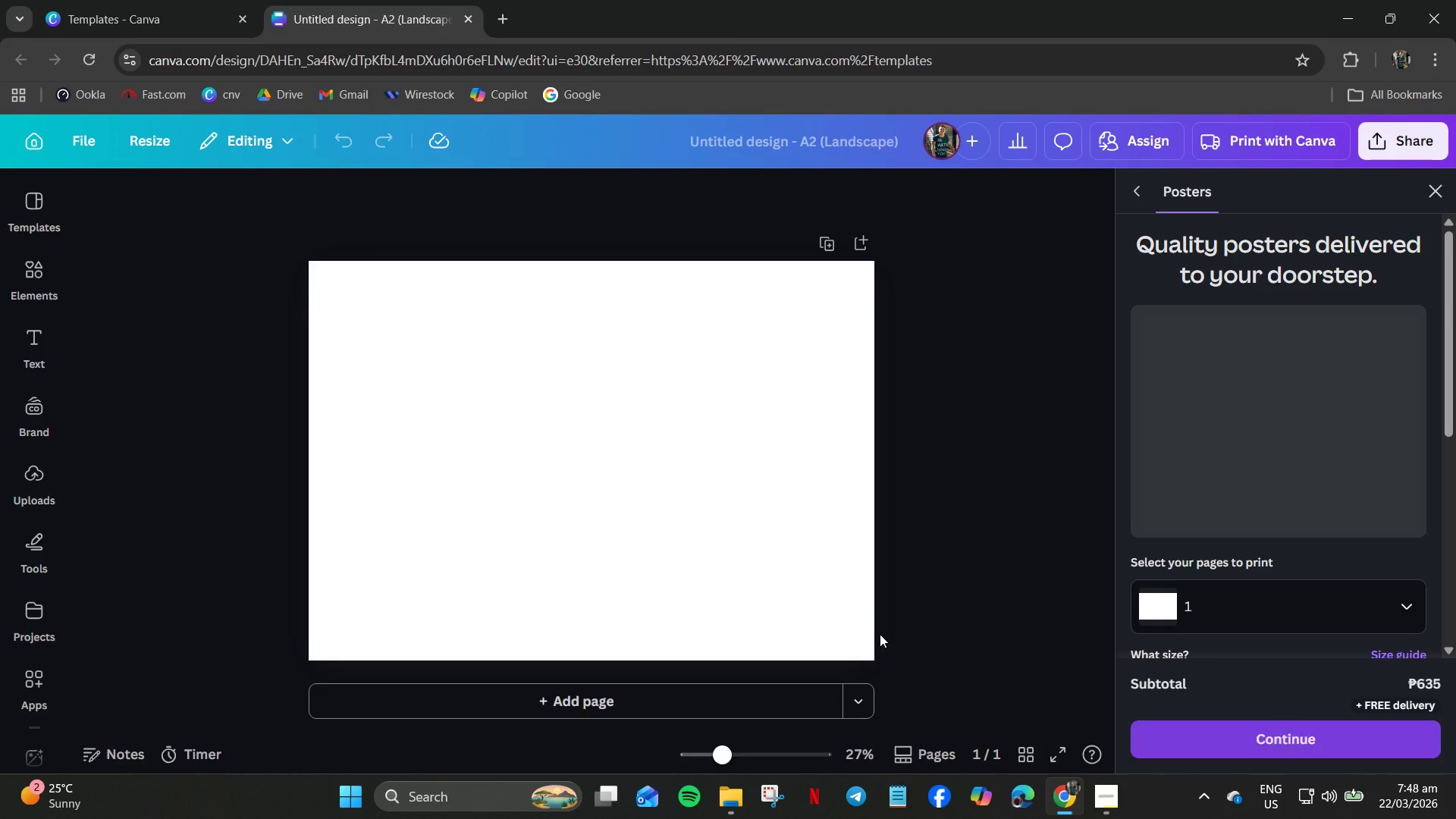 
left_click([1434, 192])
 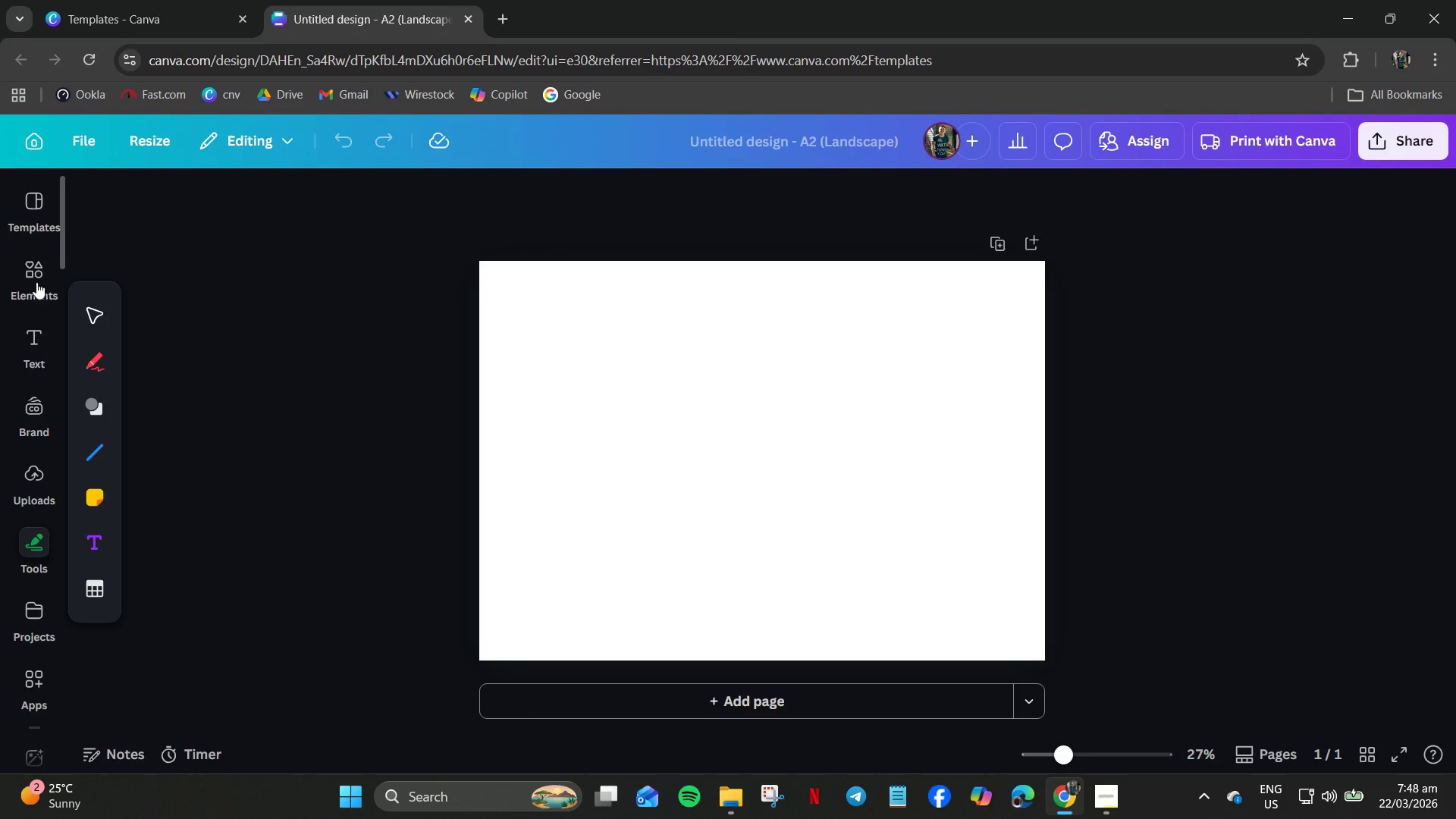 
left_click([45, 272])
 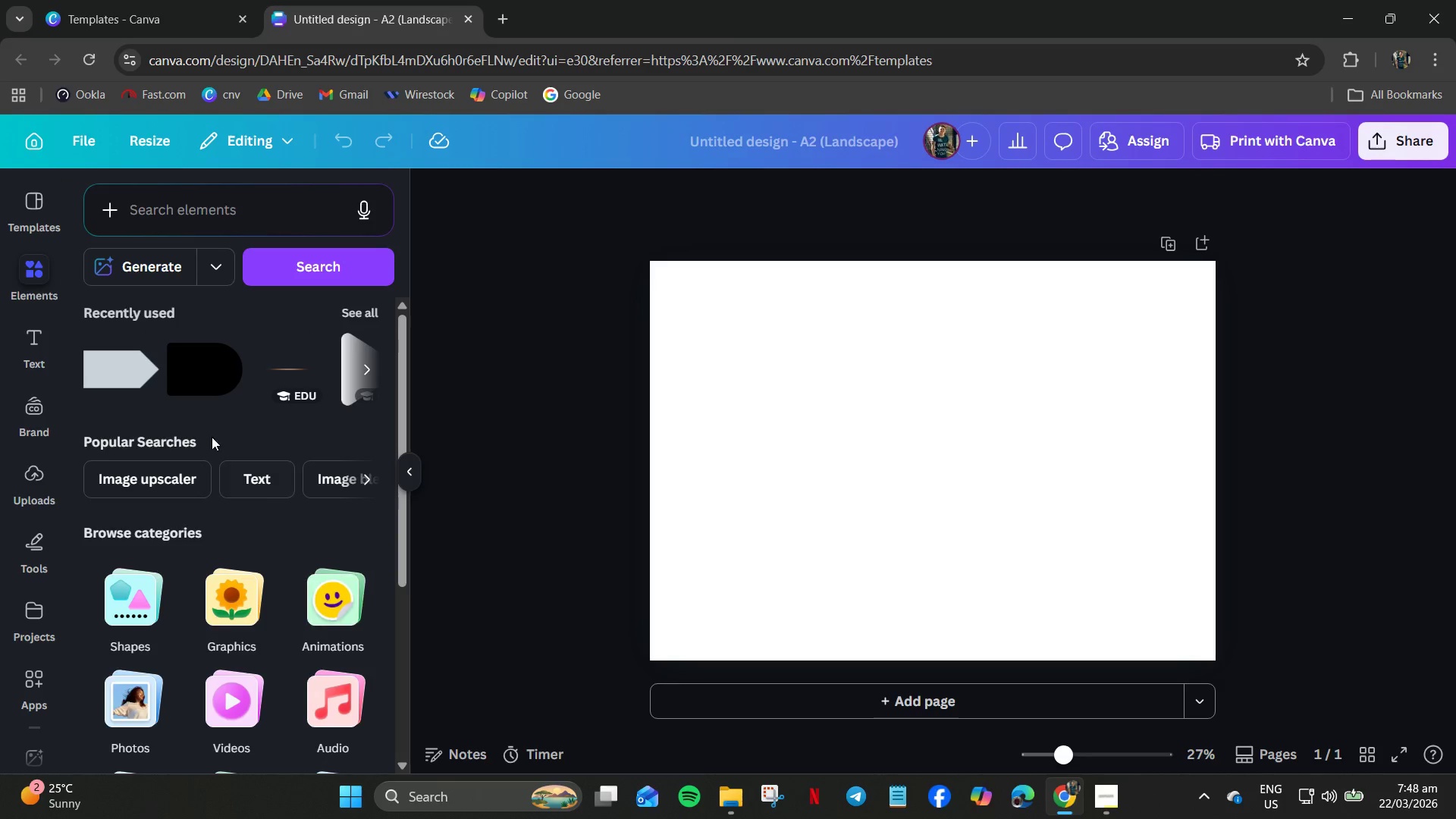 
left_click([149, 195])
 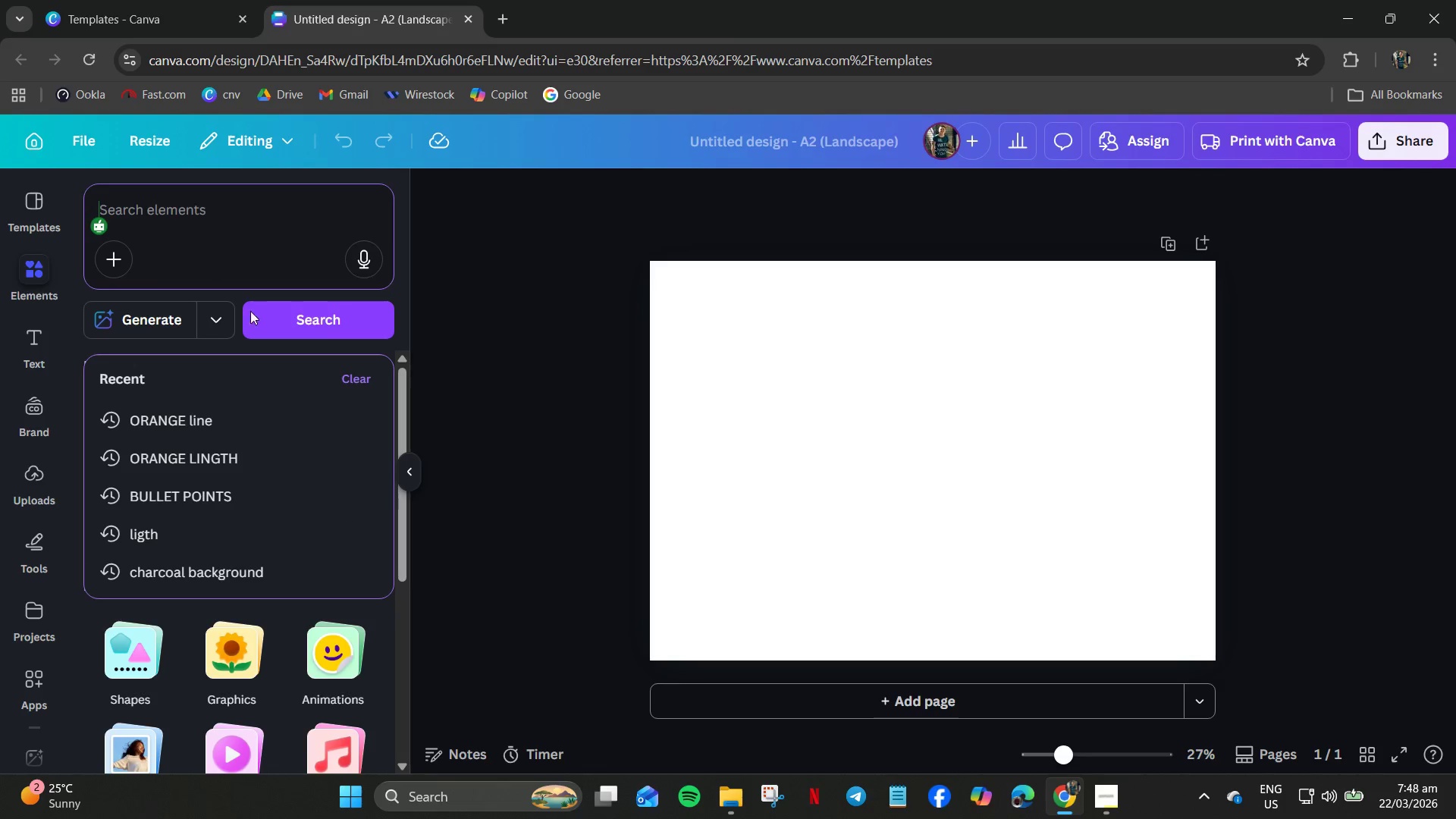 
mouse_move([916, 825])
 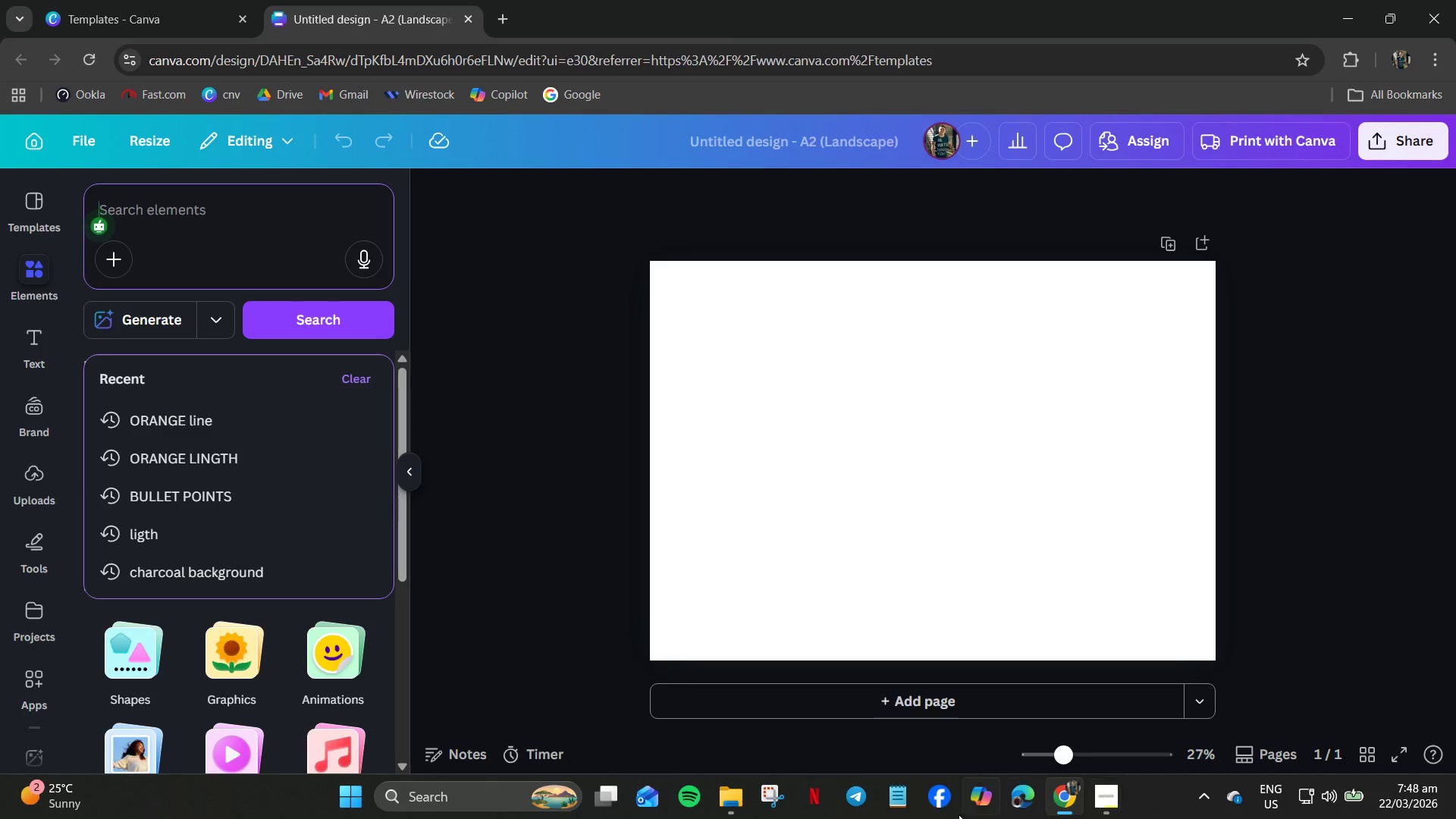 
mouse_move([908, 790])
 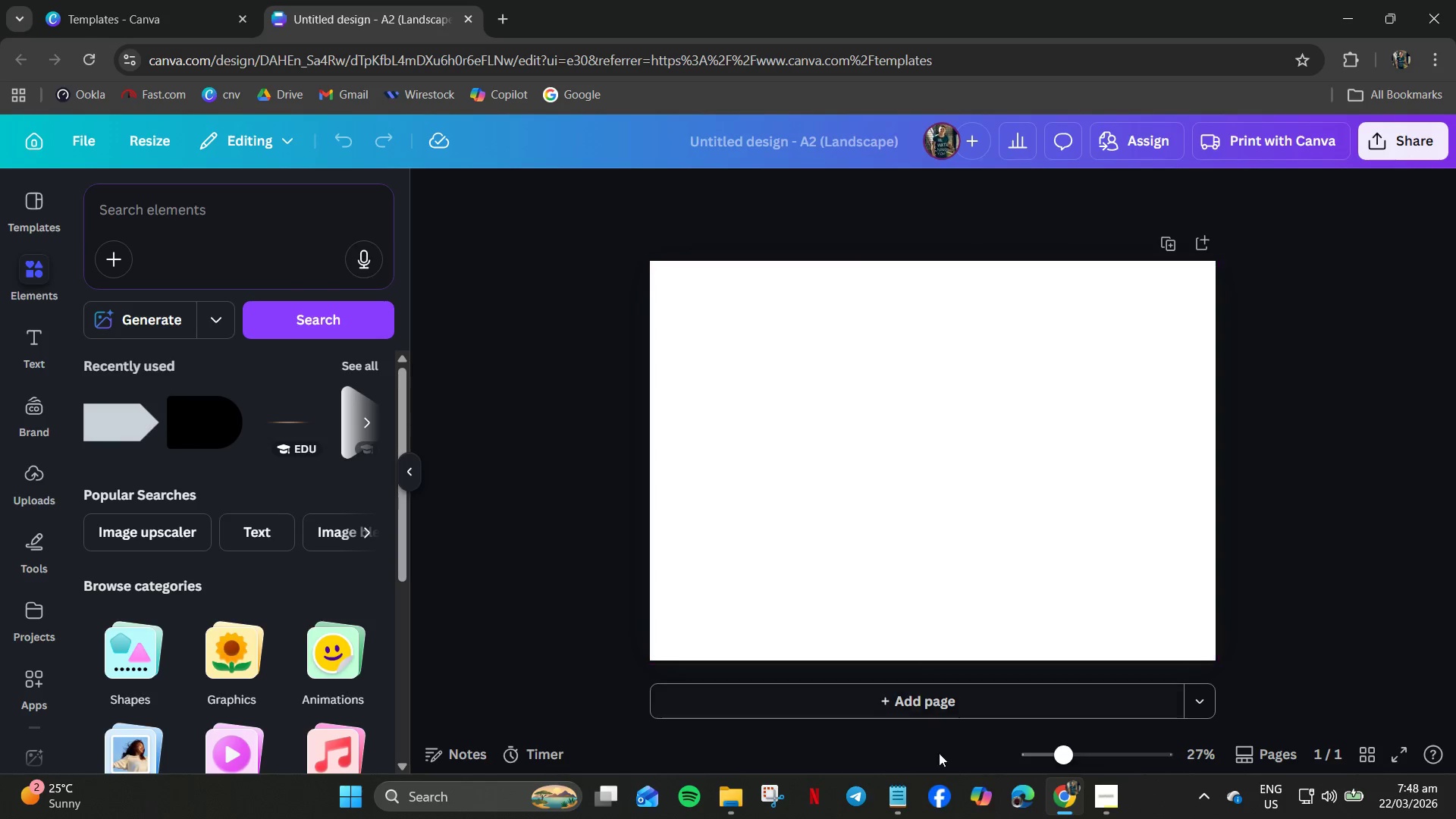 
left_click([903, 802])
 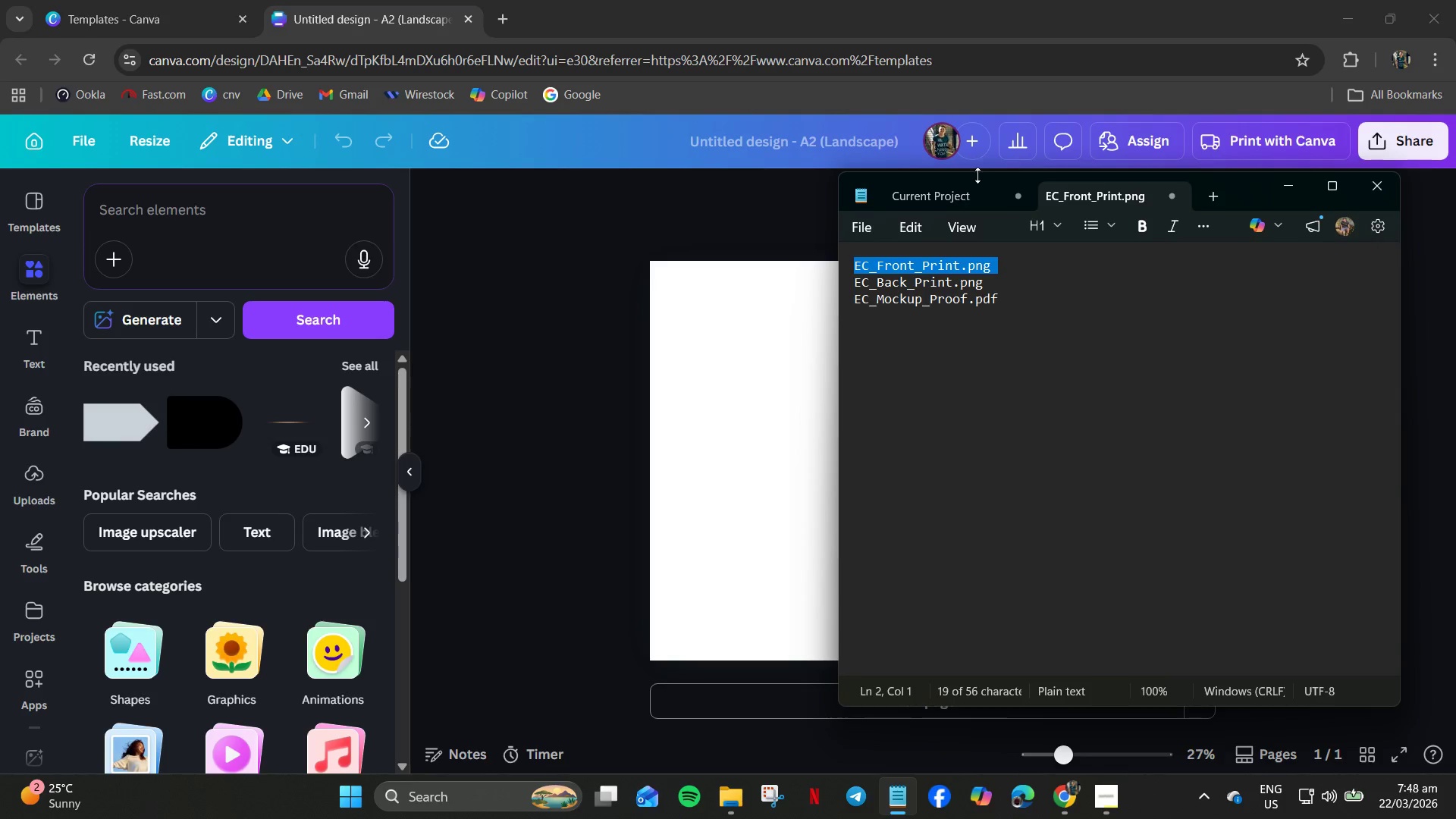 
left_click([959, 199])
 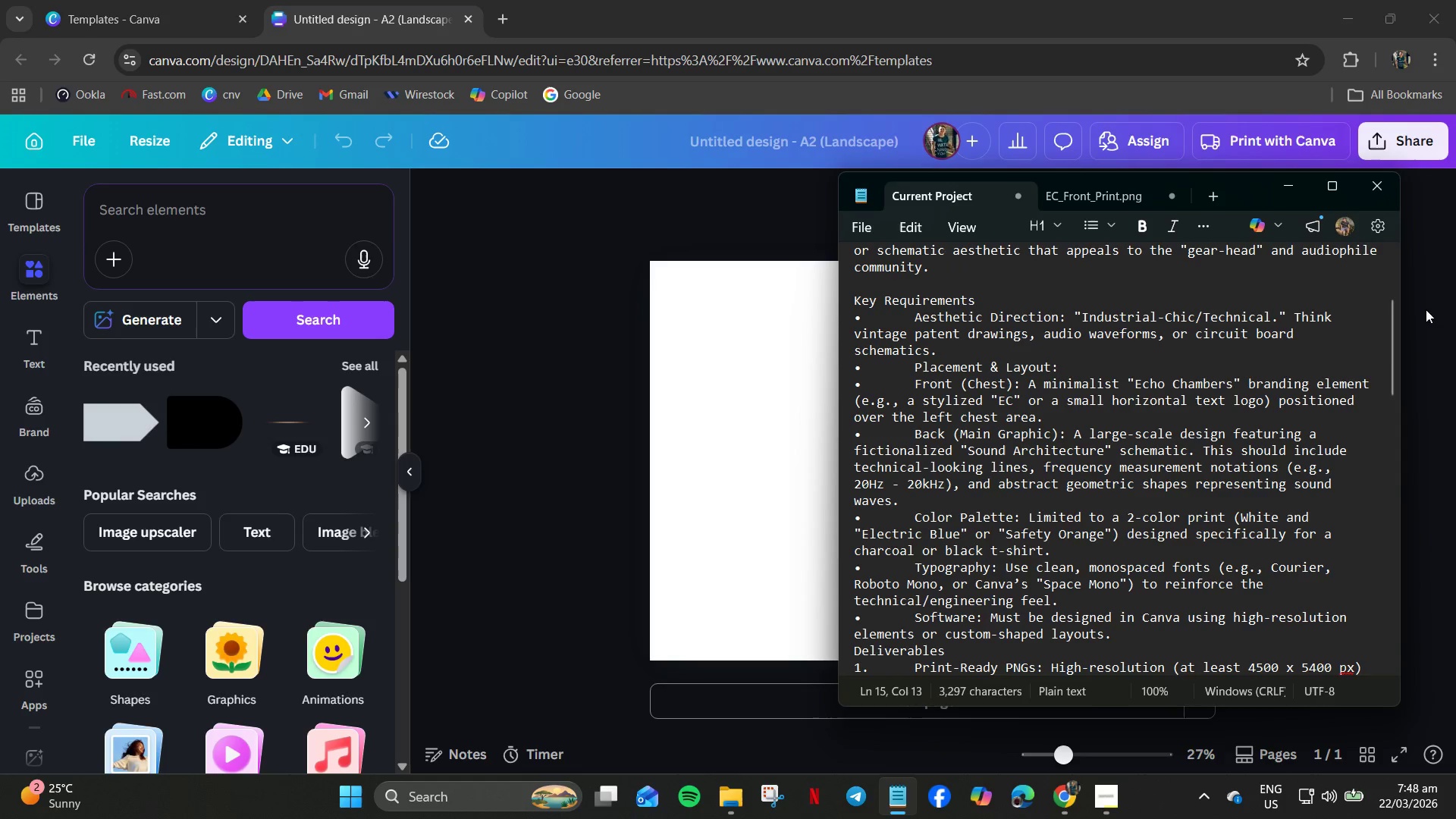 
left_click_drag(start_coordinate=[1390, 376], to_coordinate=[1389, 260])
 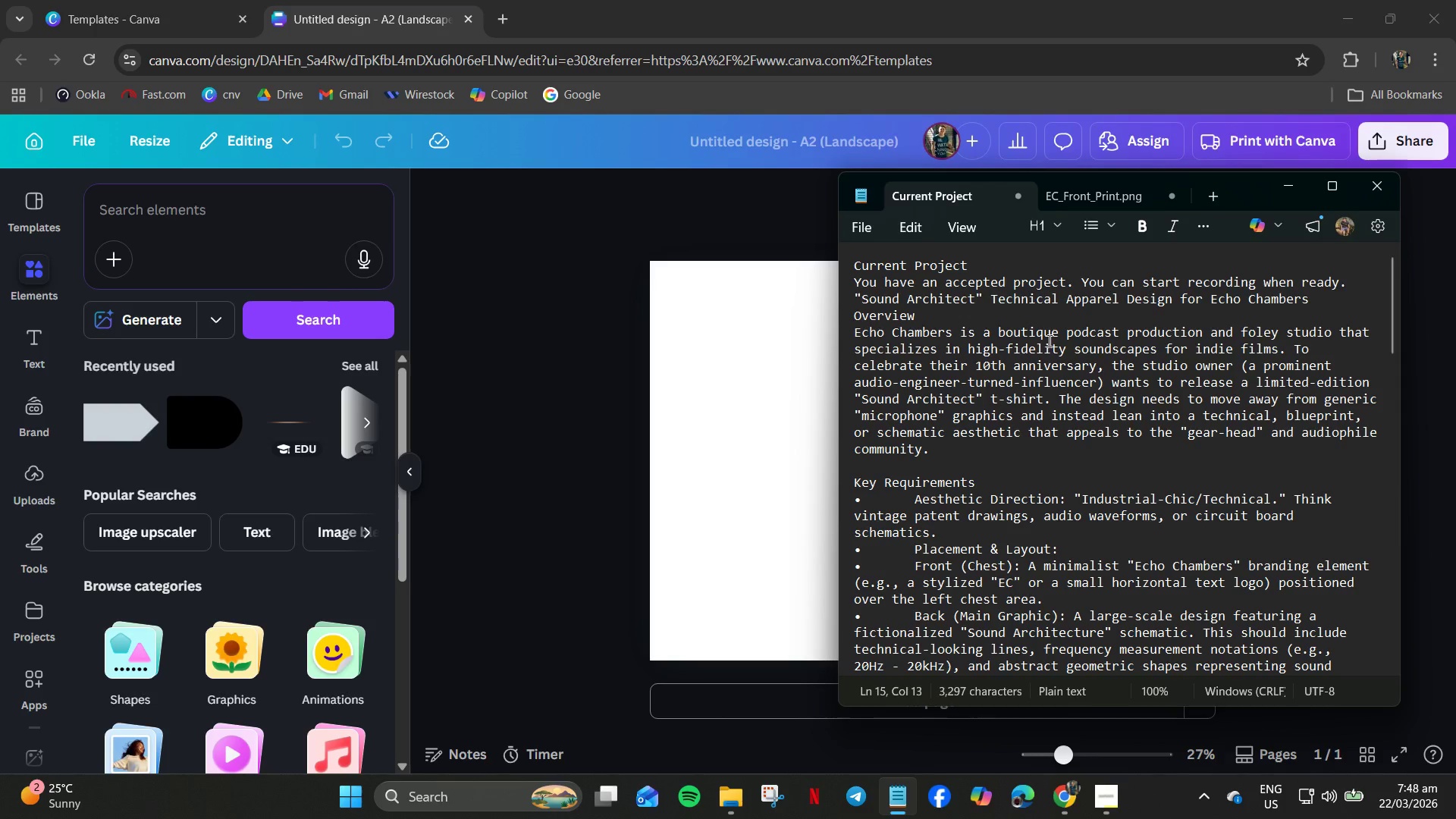 
wait(12.94)
 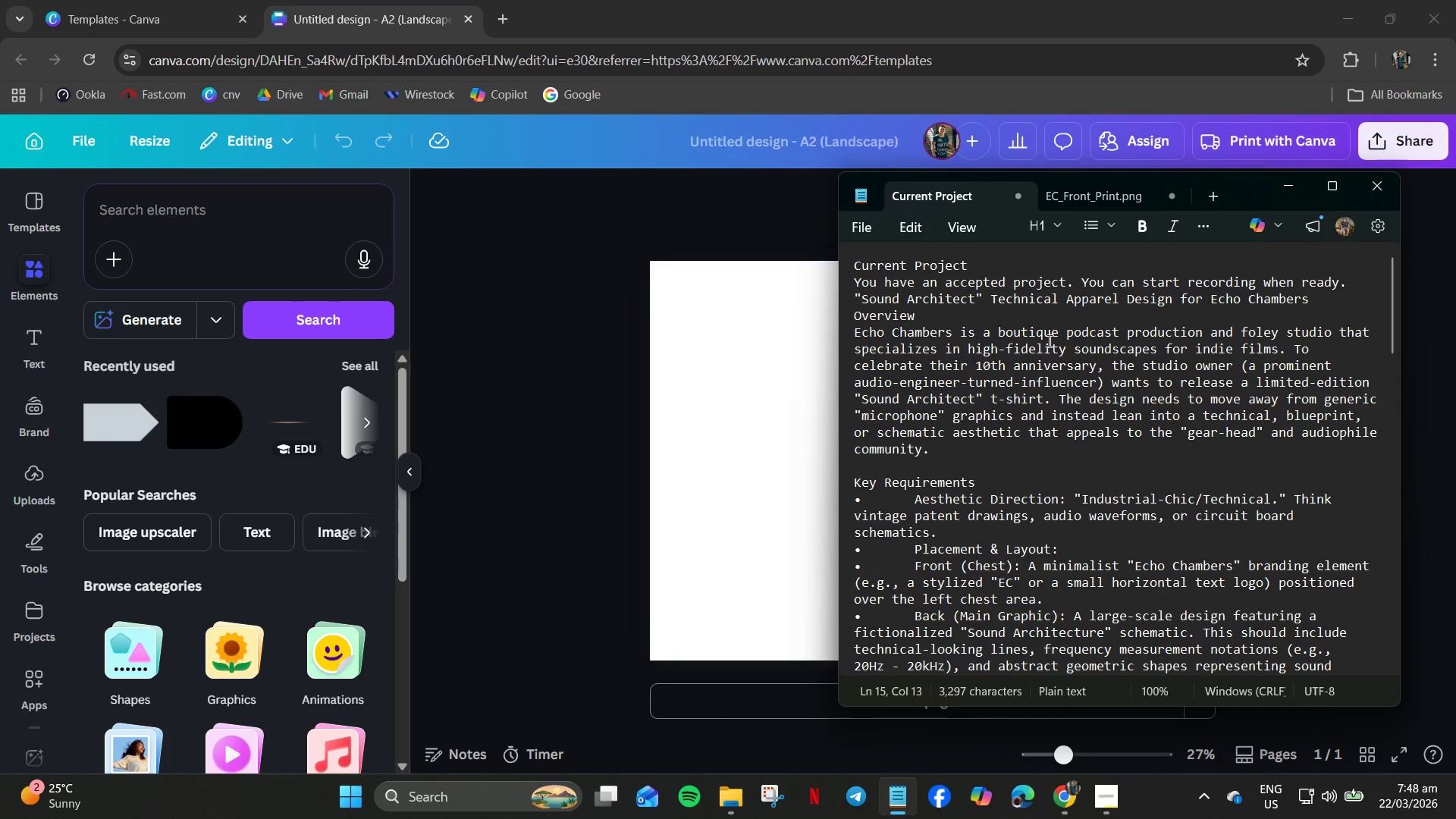 
left_click_drag(start_coordinate=[856, 331], to_coordinate=[956, 330])
 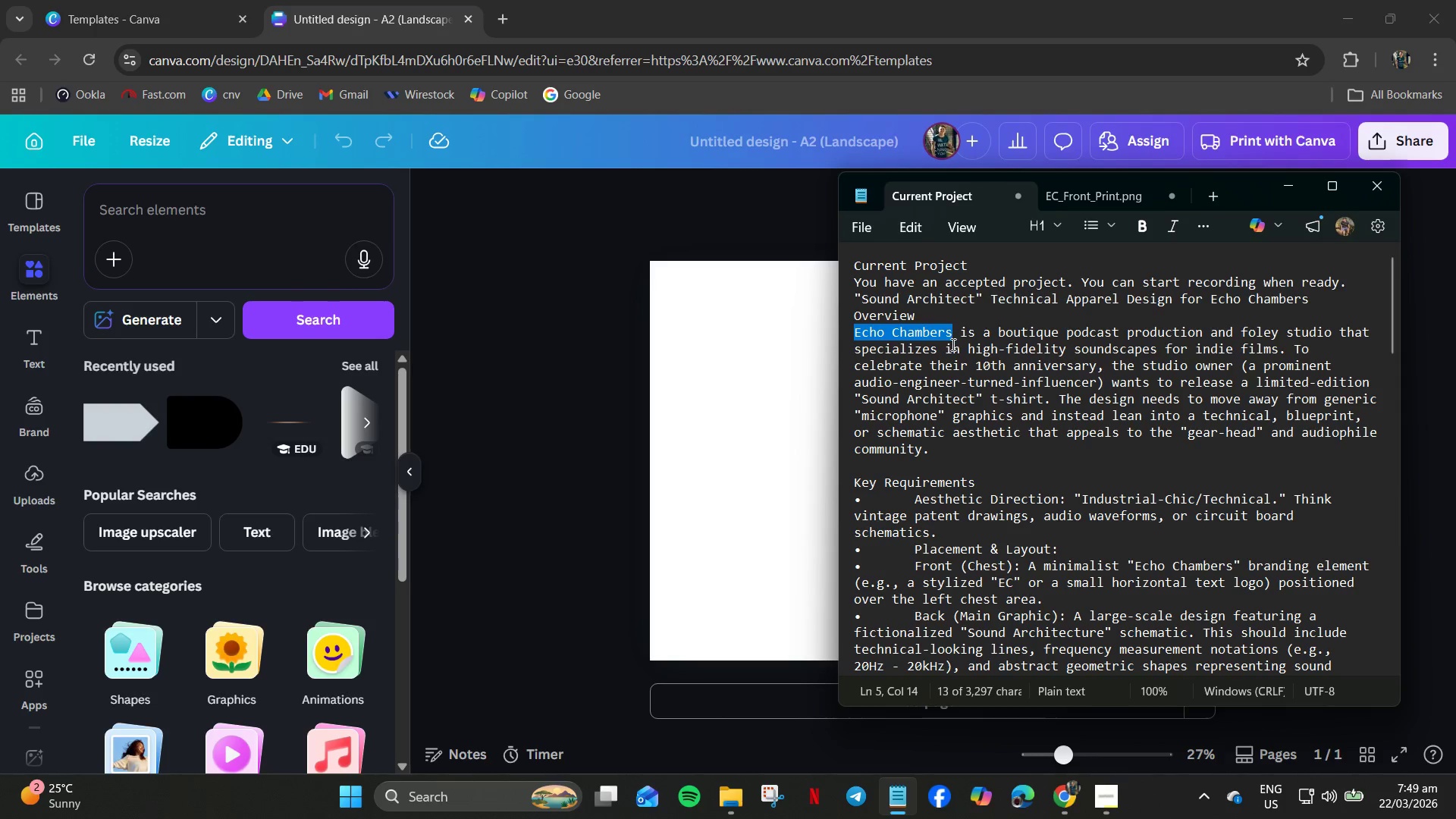 
key(Control+C)
 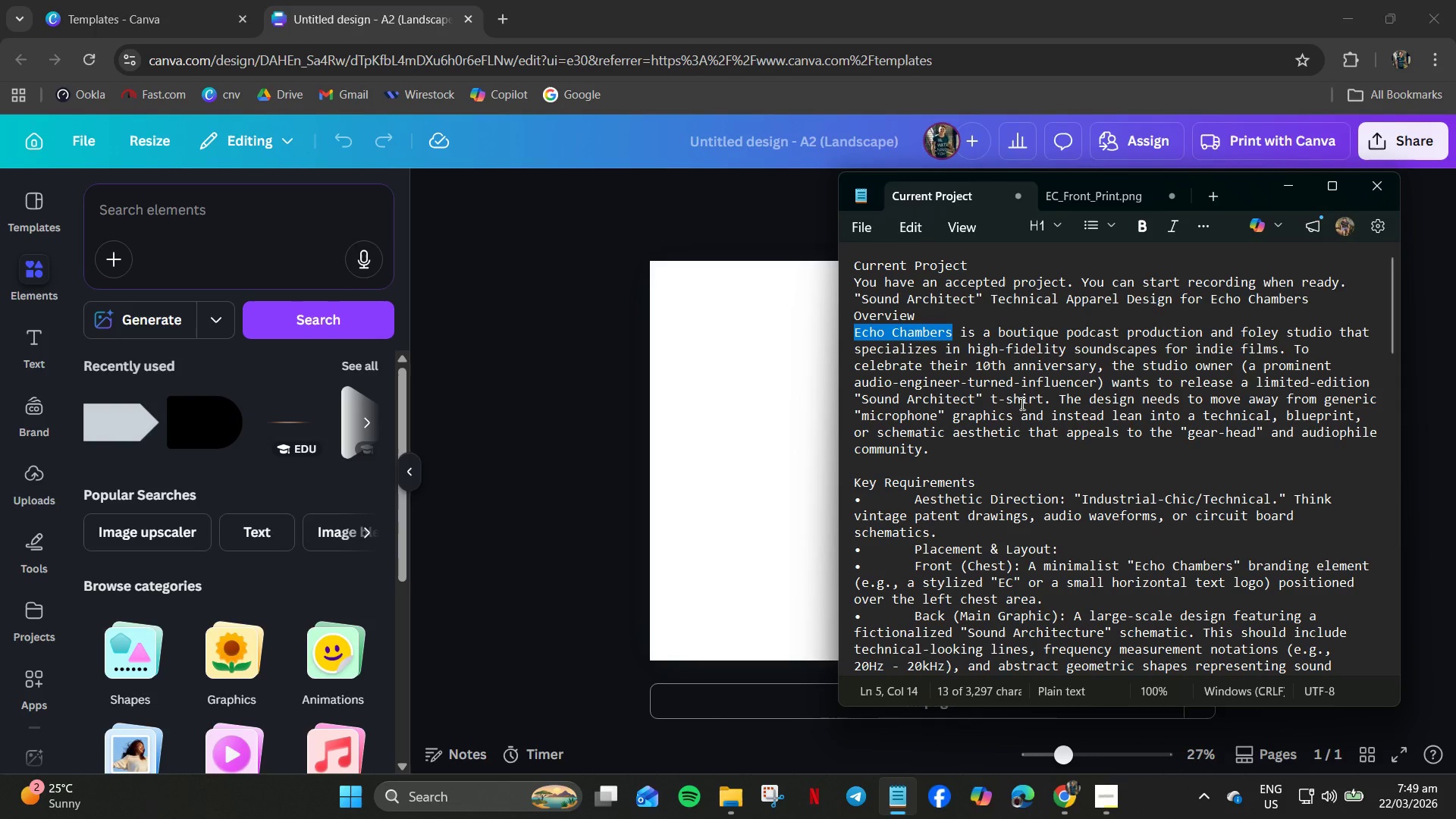 
left_click([802, 410])
 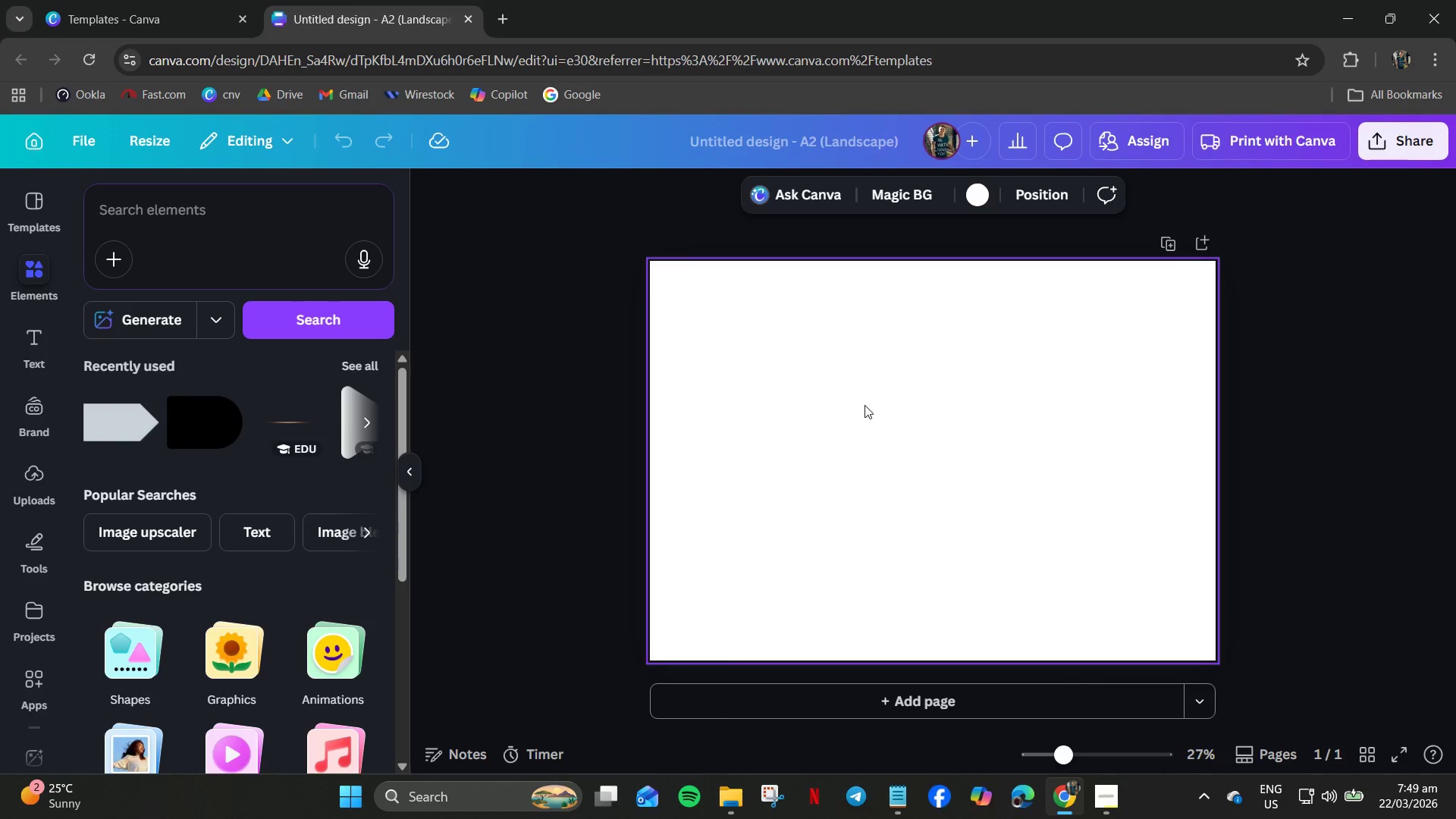 
hold_key(key=ControlLeft, duration=0.75)
 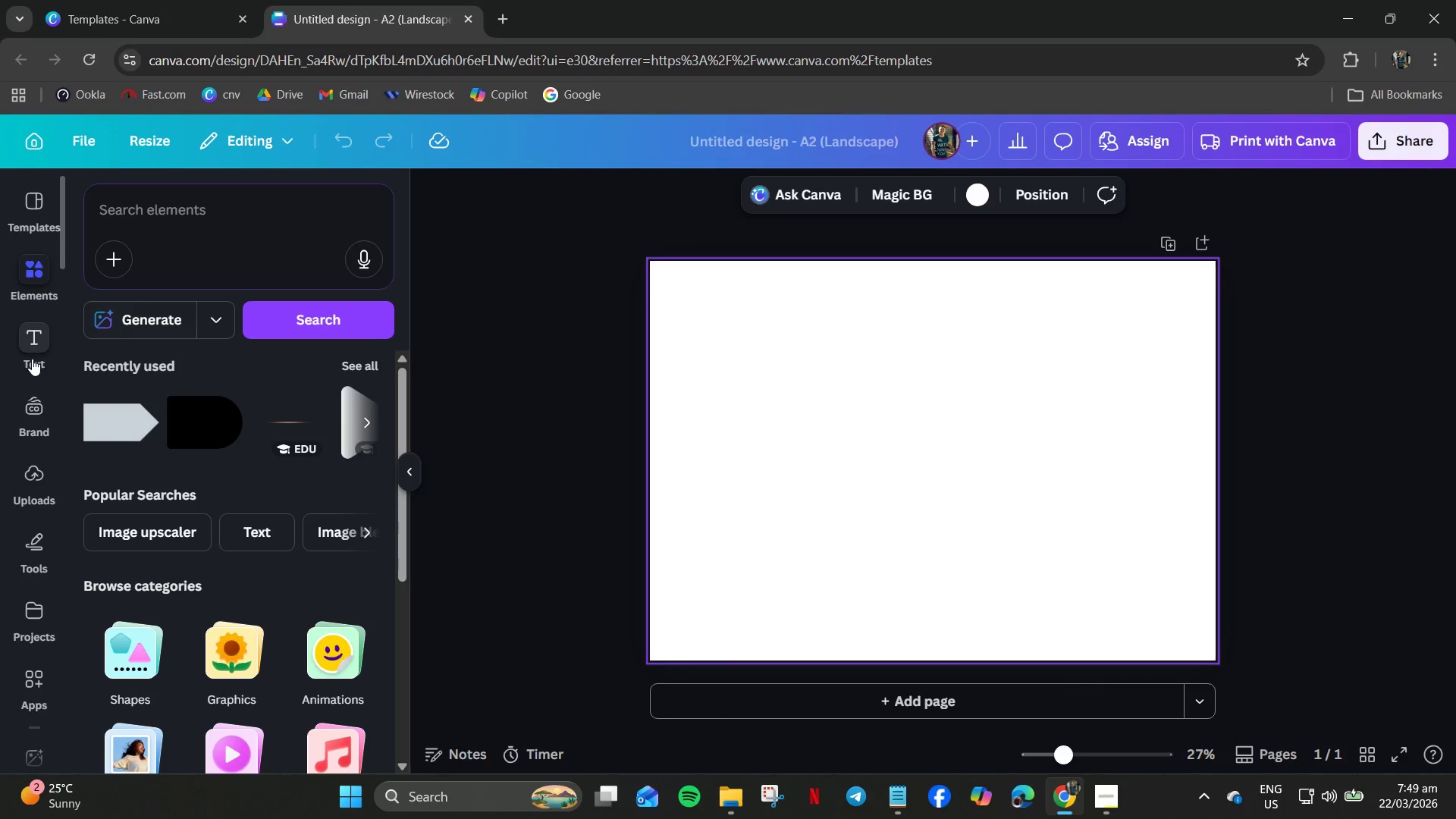 
left_click([32, 359])
 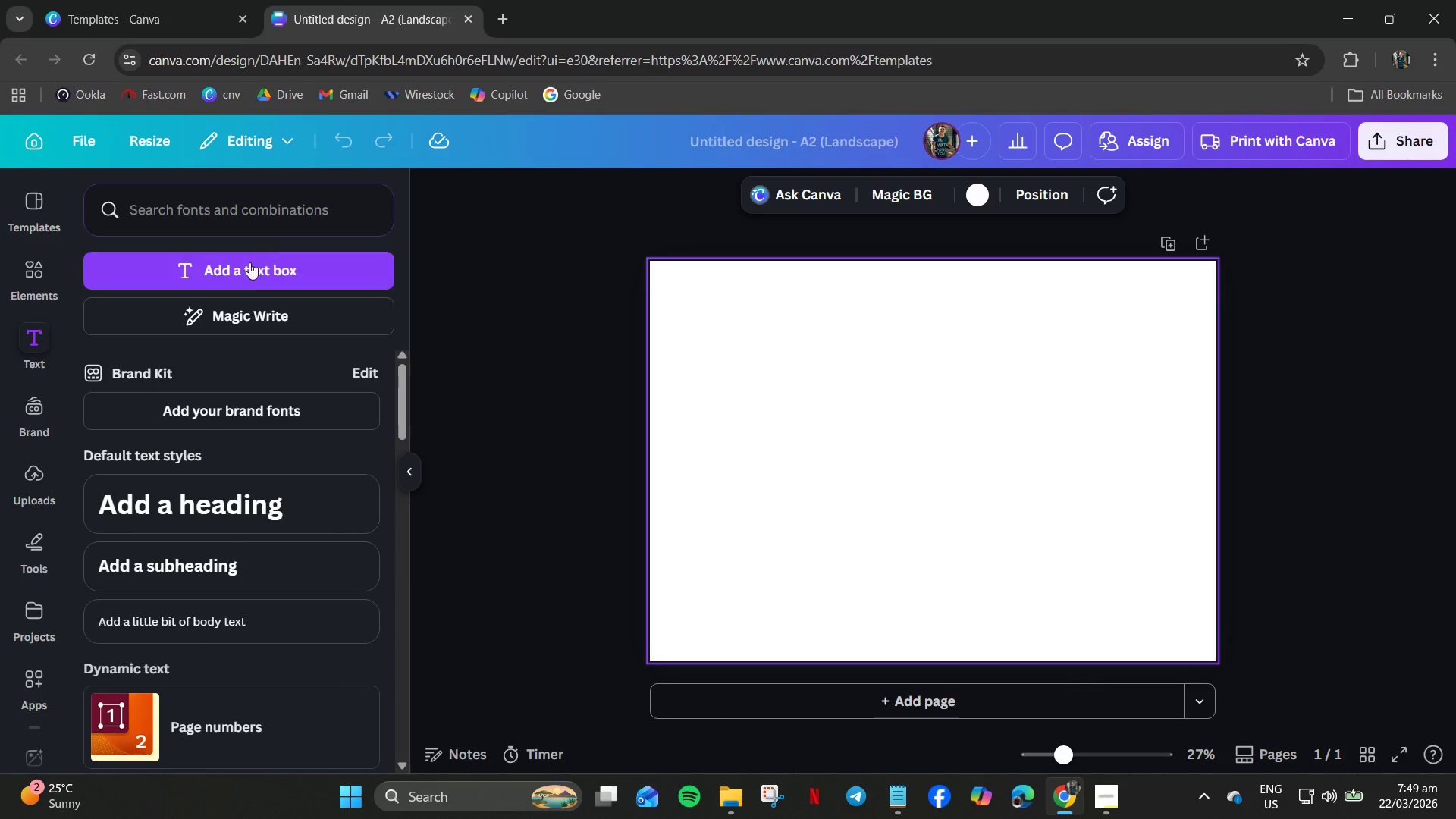 
left_click([249, 271])
 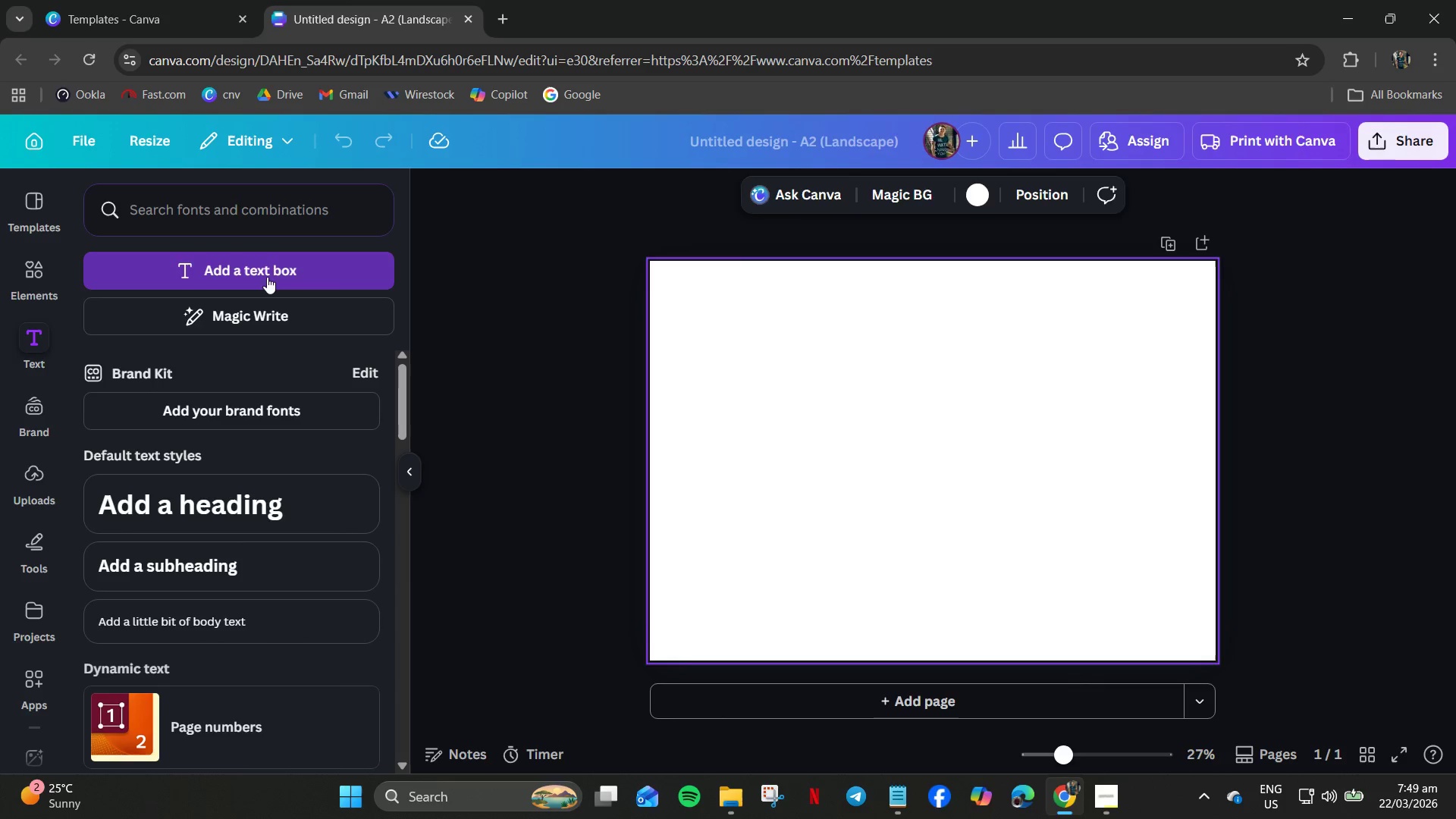 
key(Control+V)
 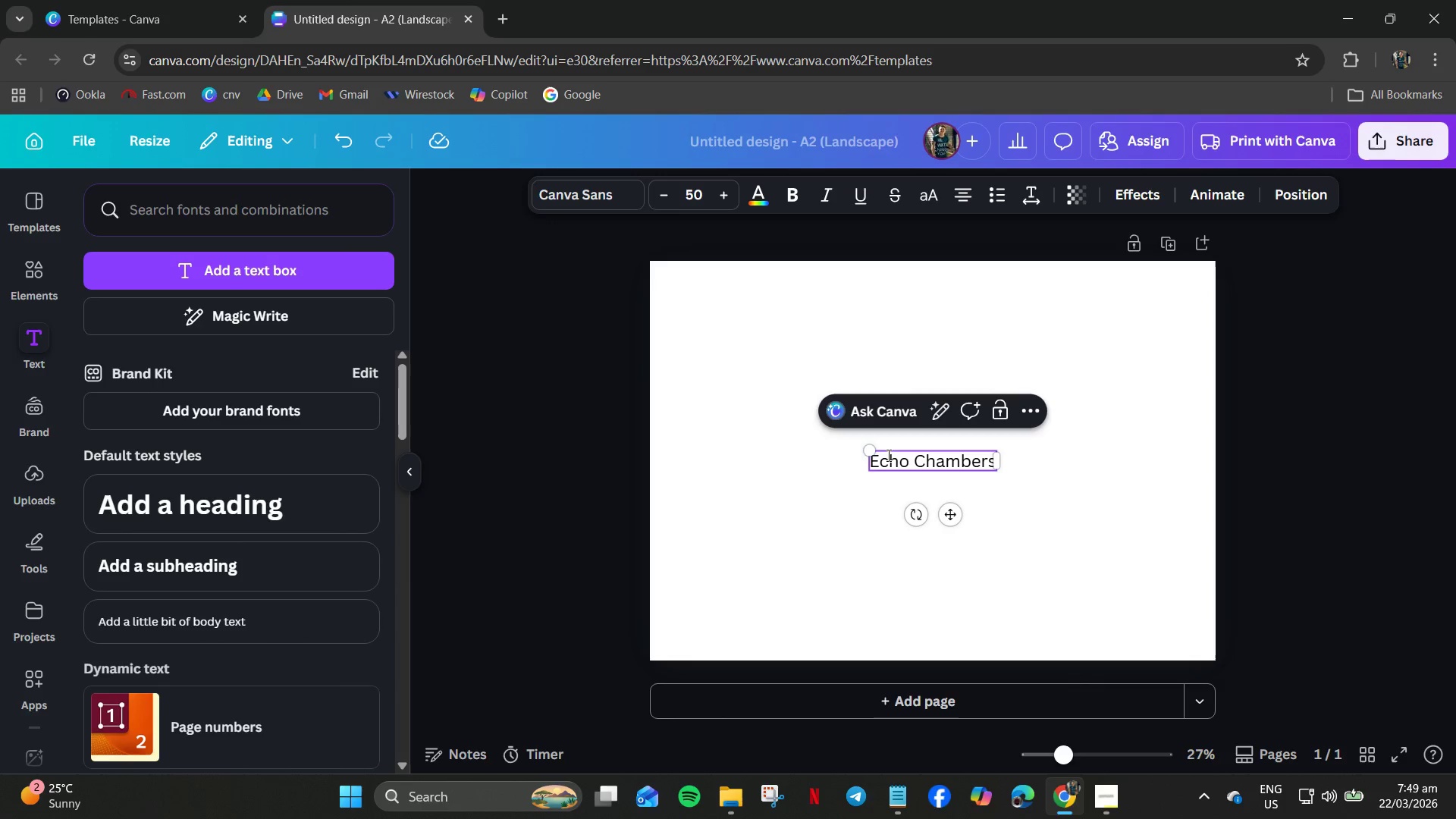 
key(Control+A)
 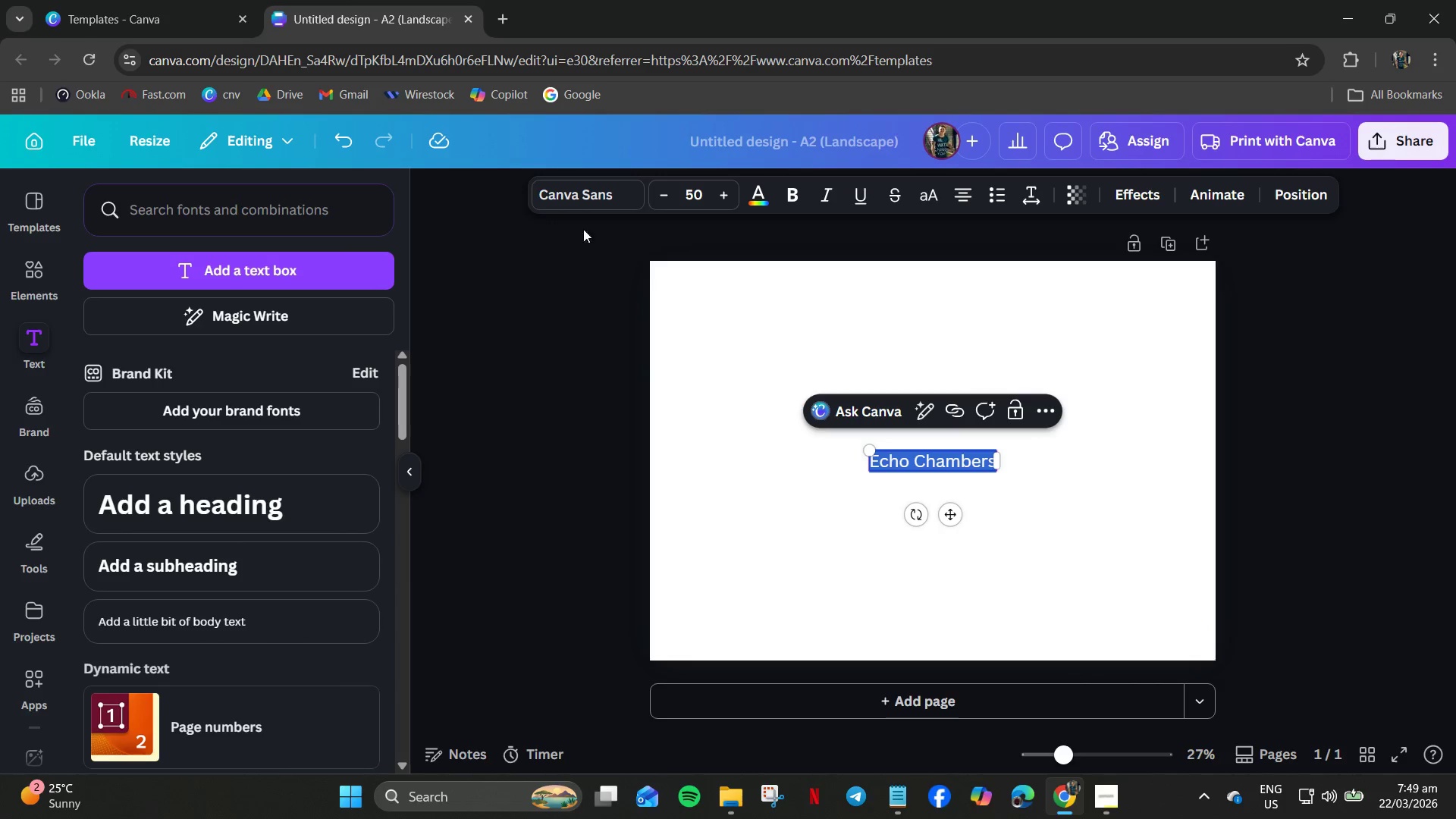 
left_click([595, 195])
 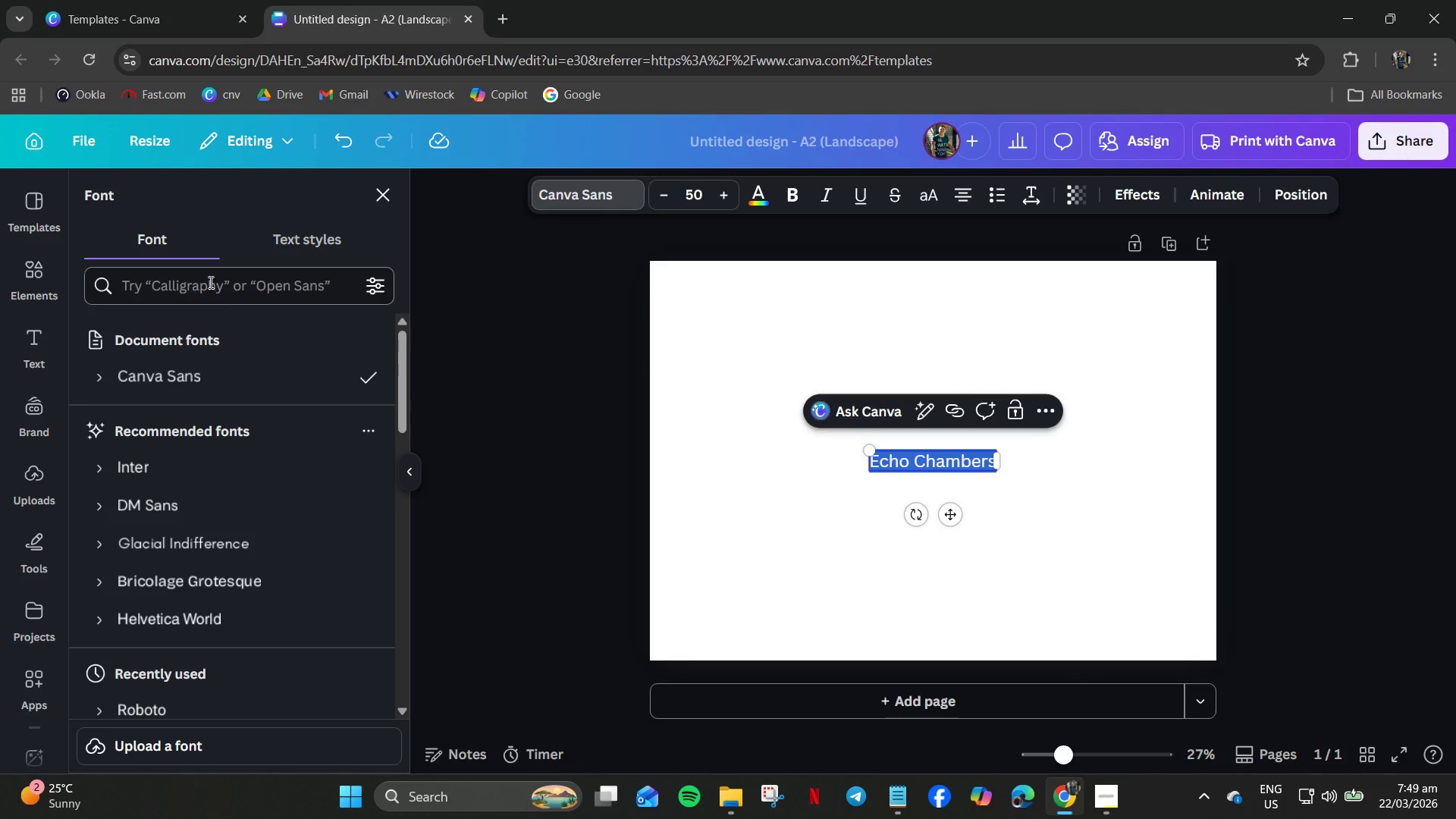 
left_click([209, 282])
 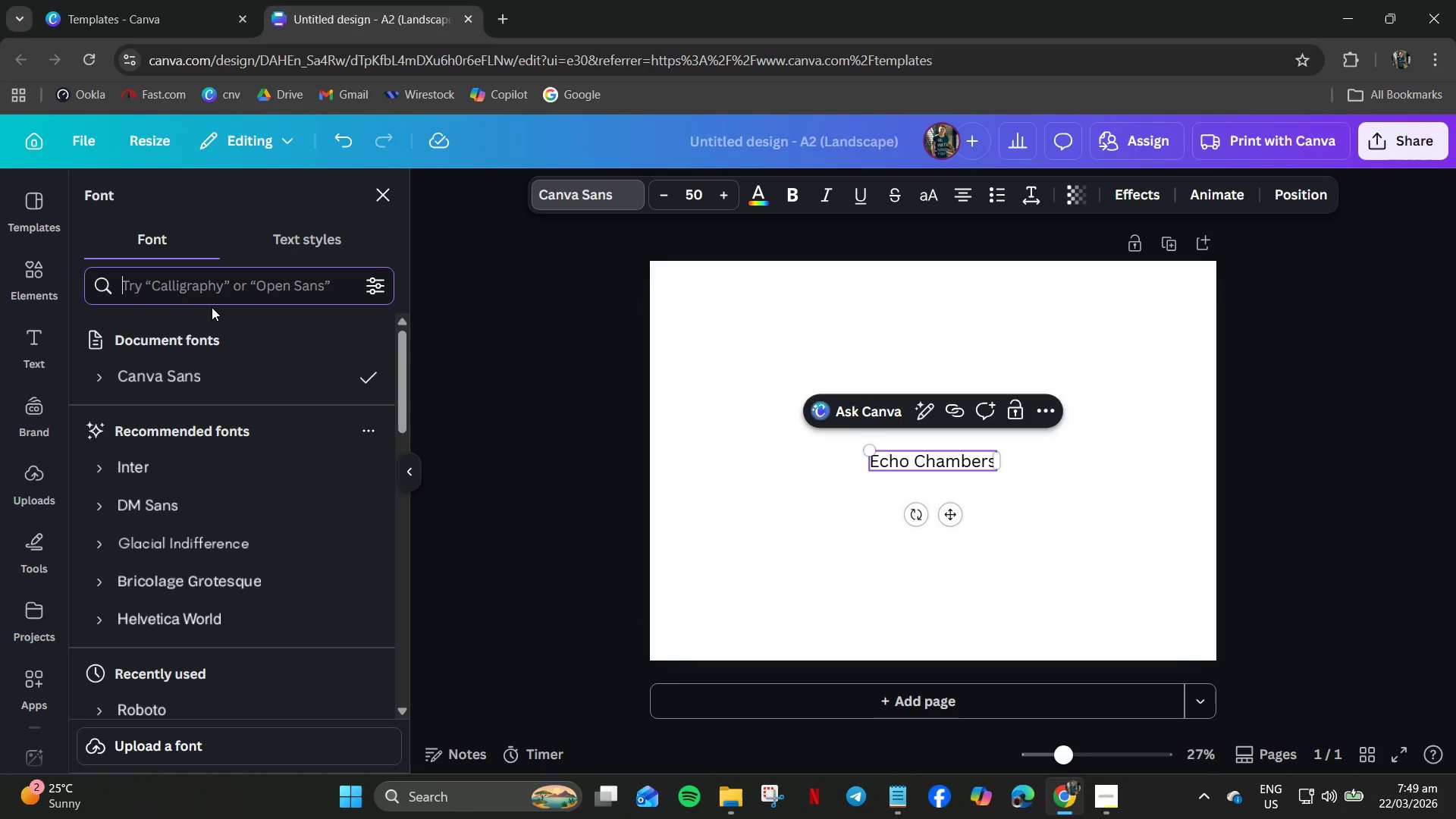 
scroll: coordinate [206, 619], scroll_direction: down, amount: 8.0
 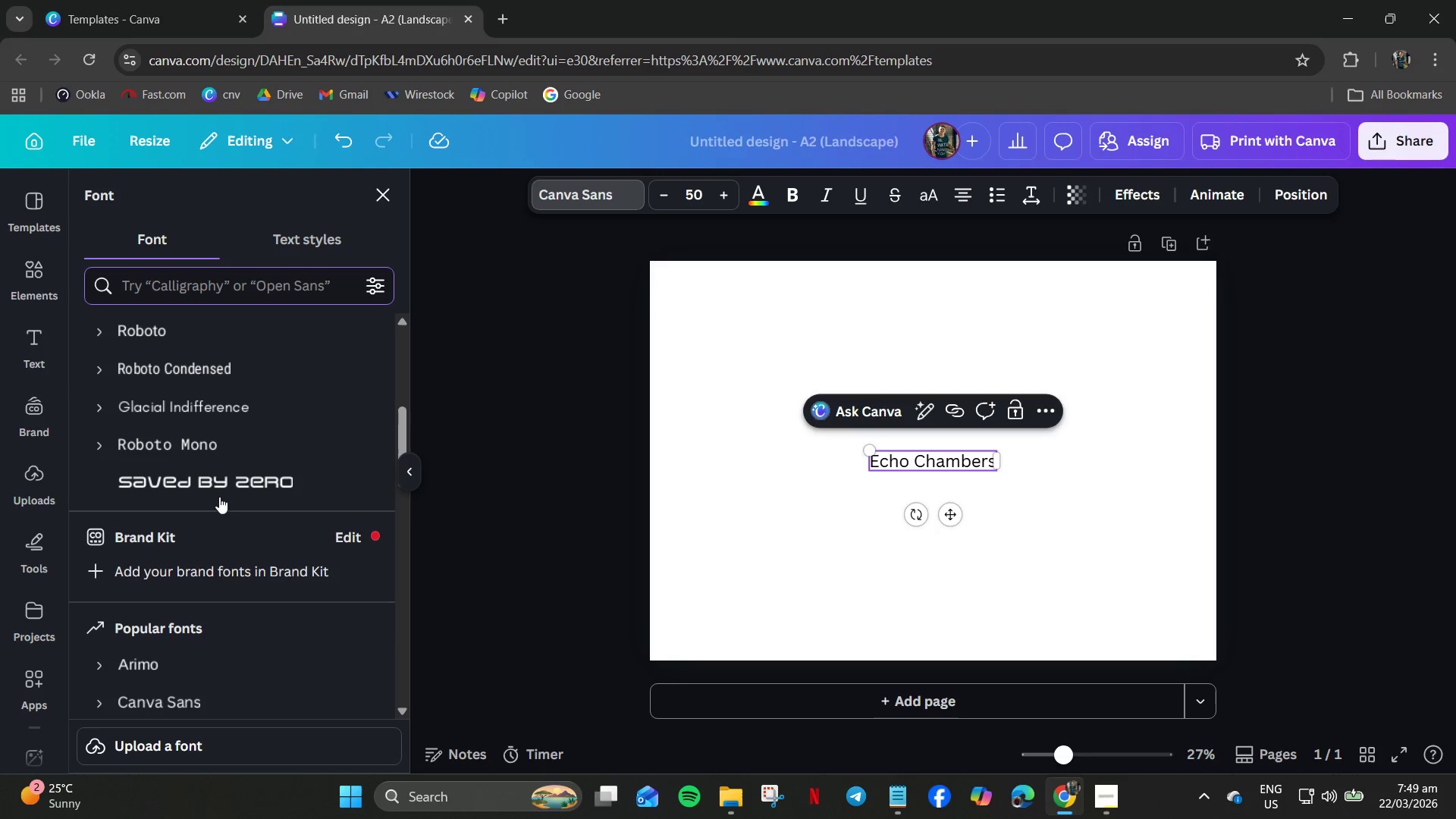 
left_click([221, 469])
 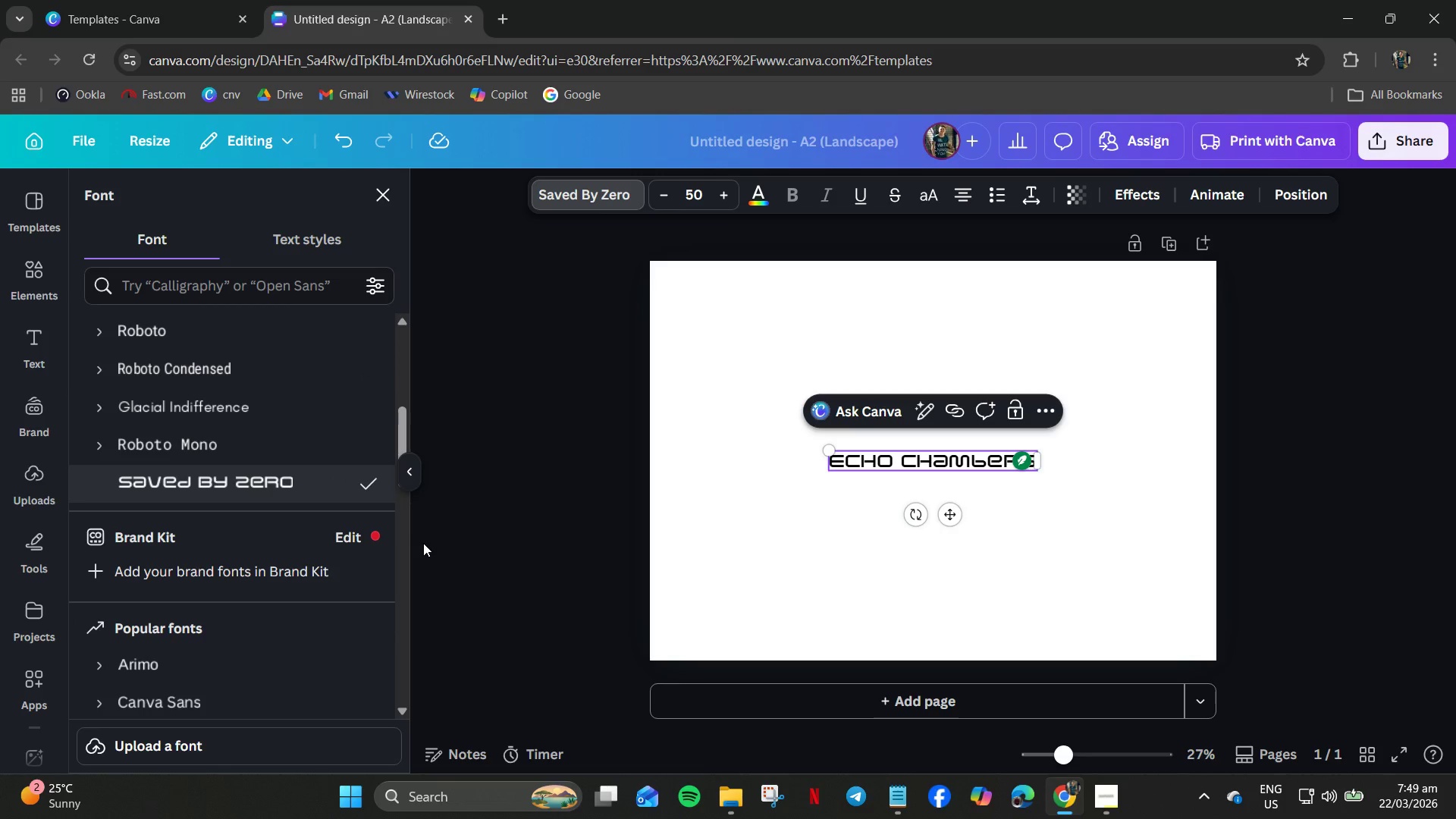 
wait(6.42)
 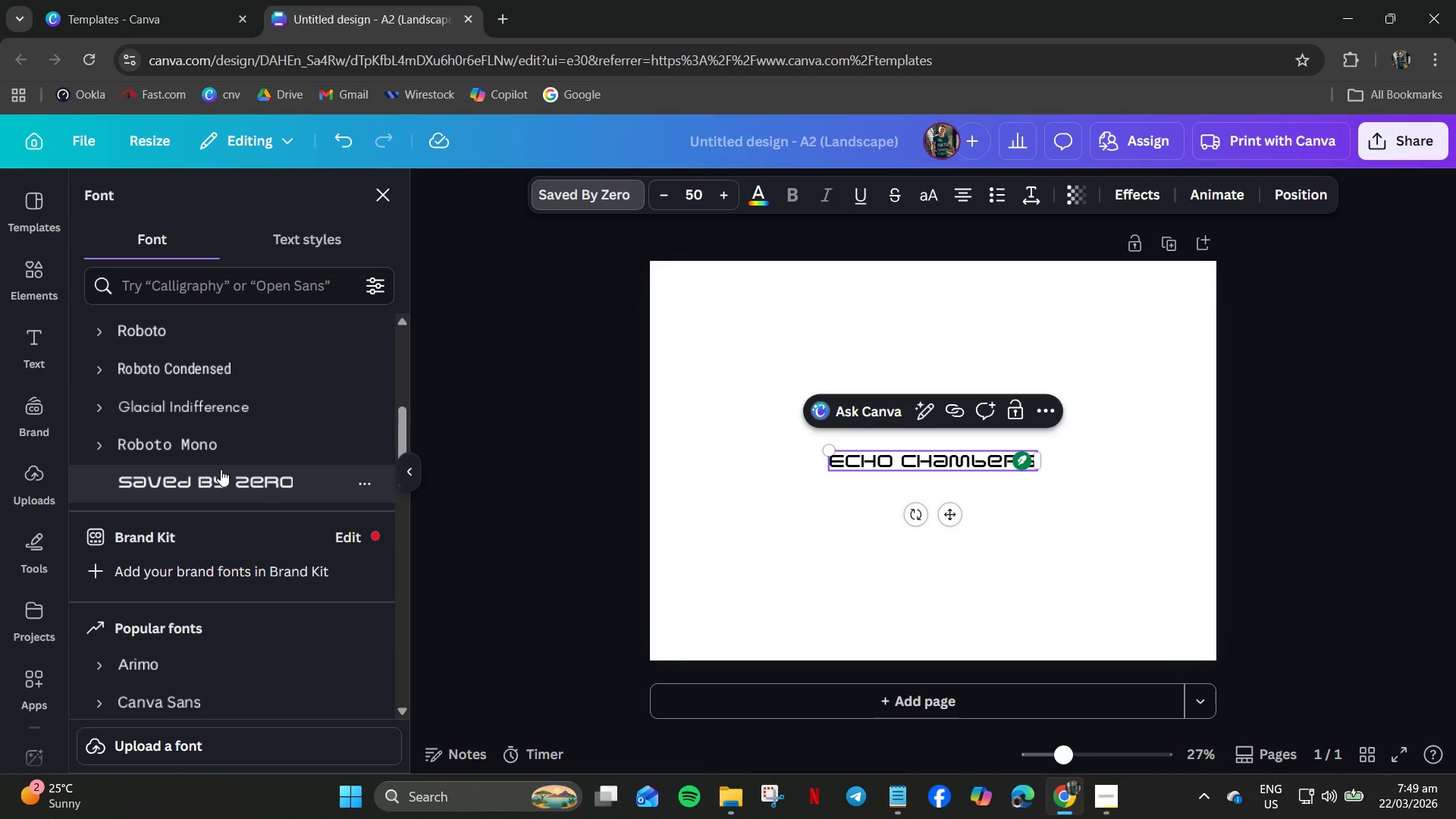 
left_click([884, 505])
 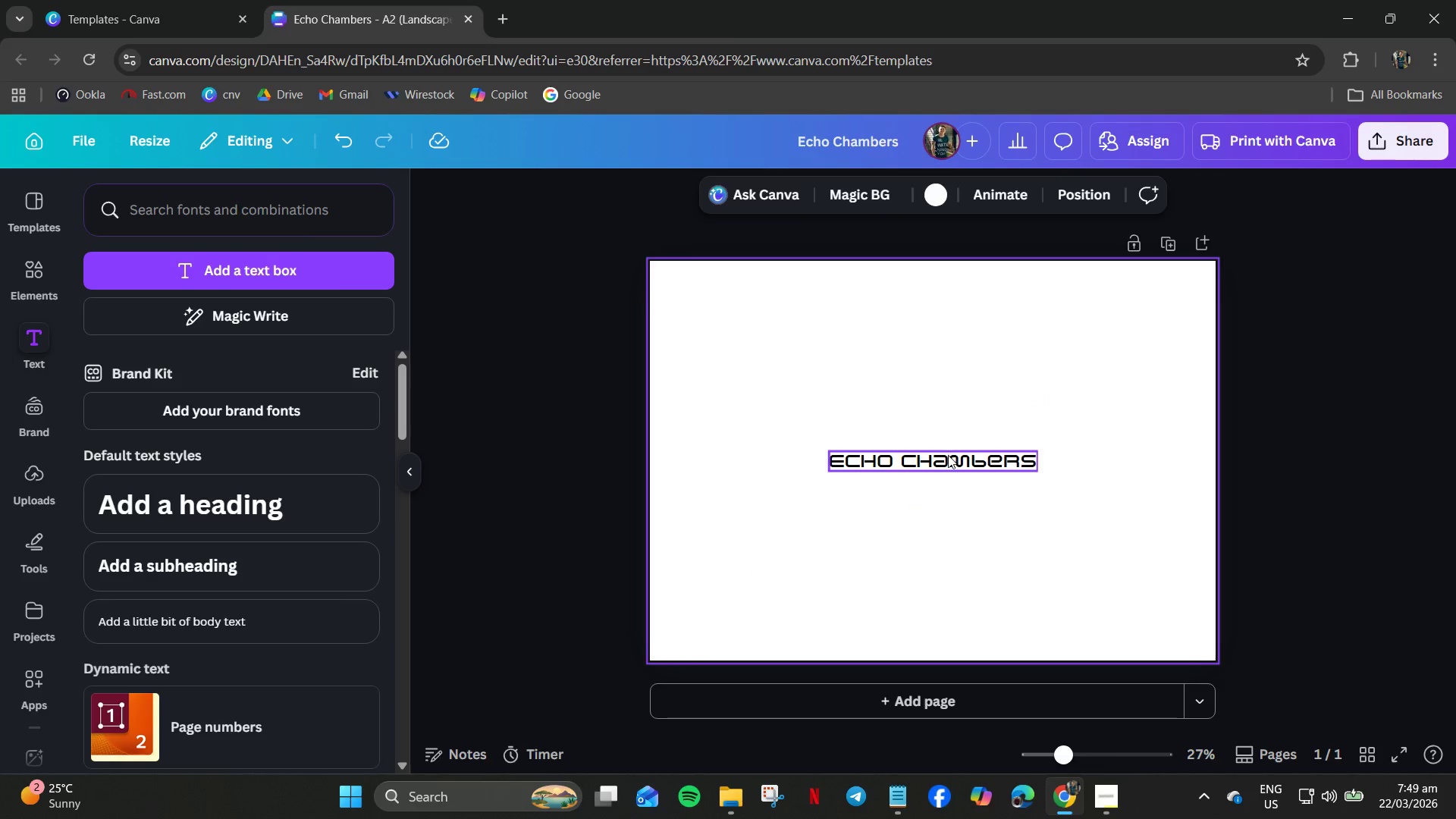 
left_click_drag(start_coordinate=[939, 468], to_coordinate=[959, 394])
 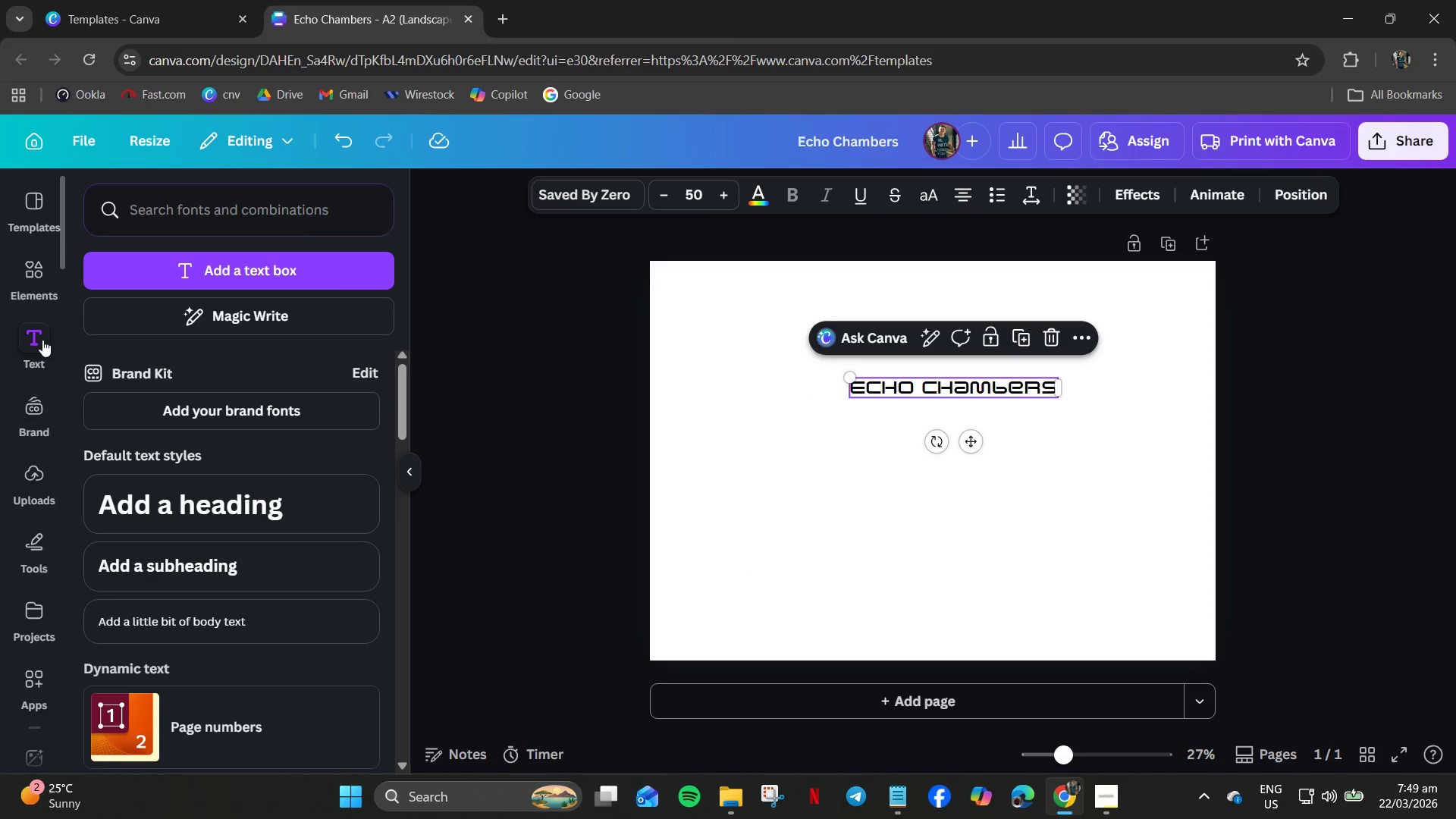 
left_click([41, 279])
 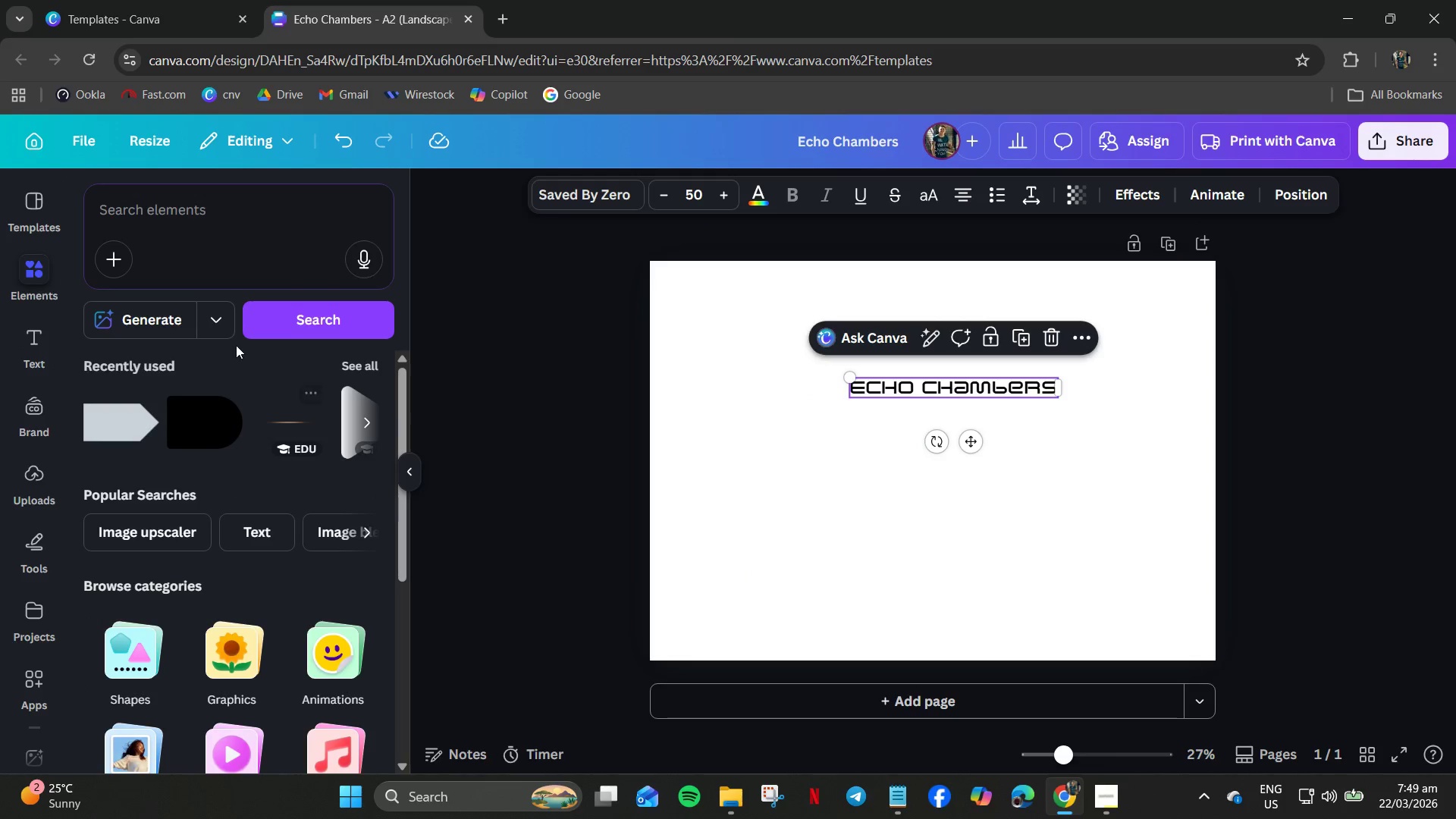 
left_click([191, 196])
 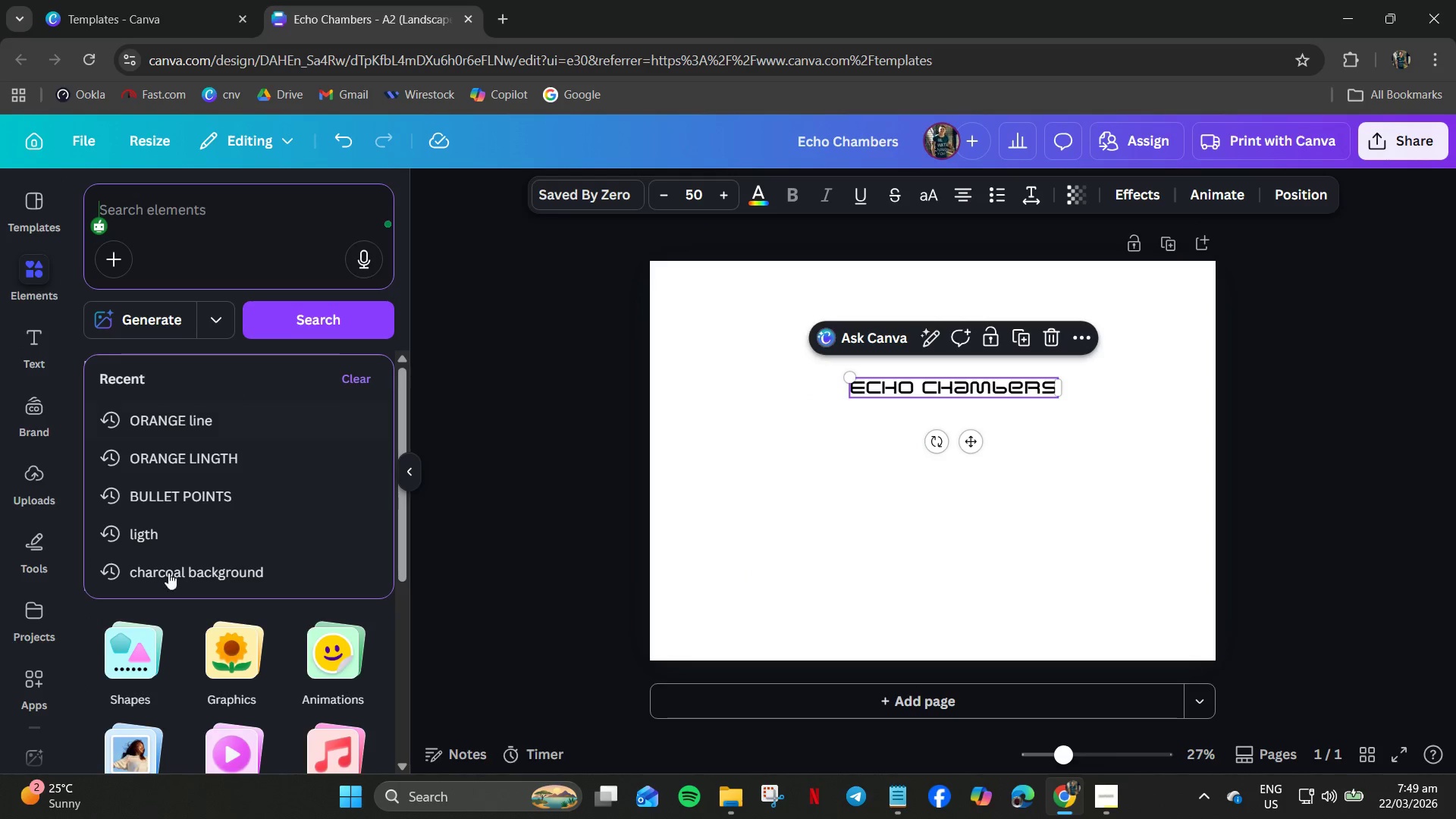 
left_click([203, 570])
 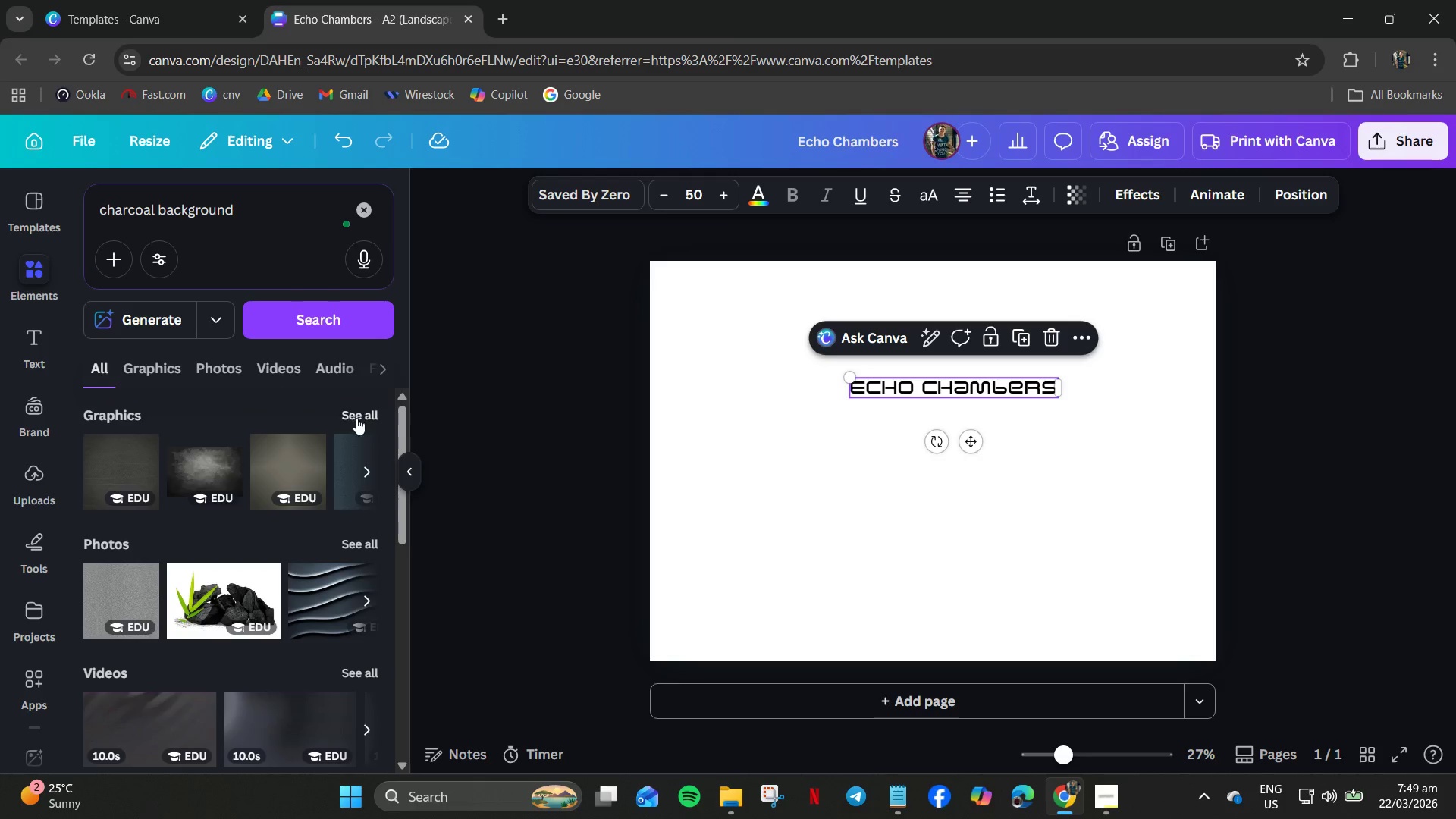 
left_click([359, 410])
 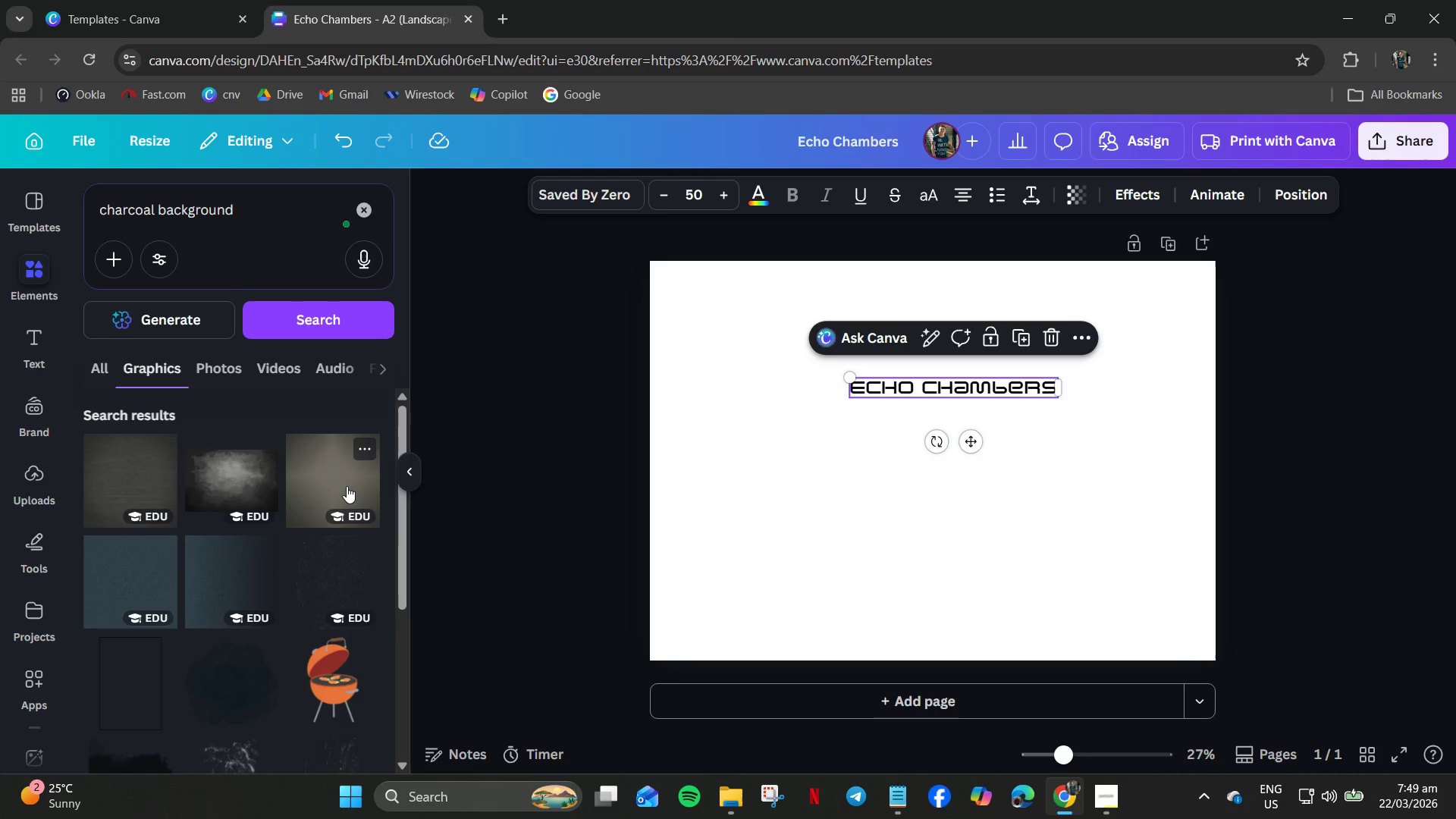 
left_click([127, 491])
 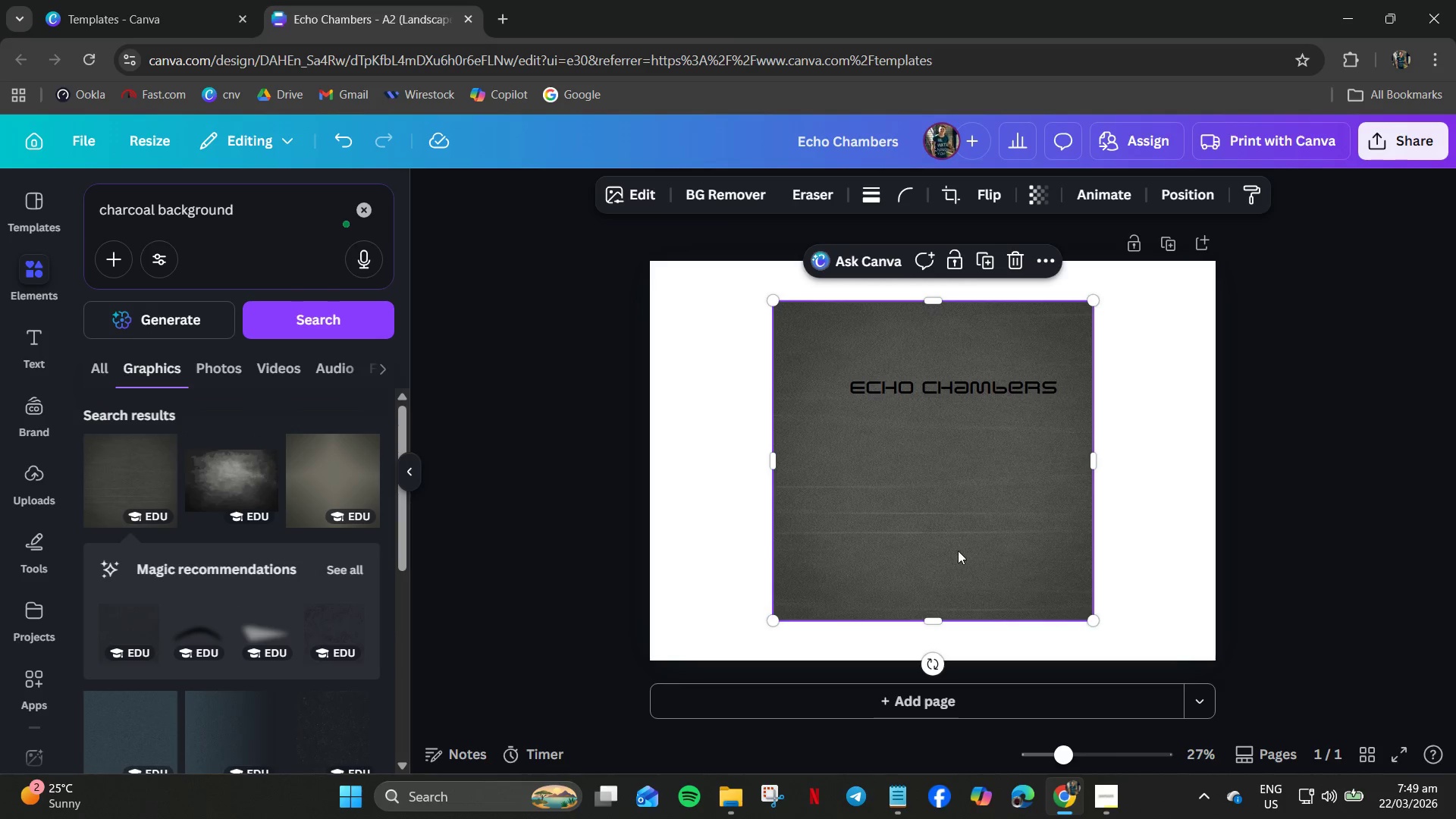 
right_click([956, 547])
 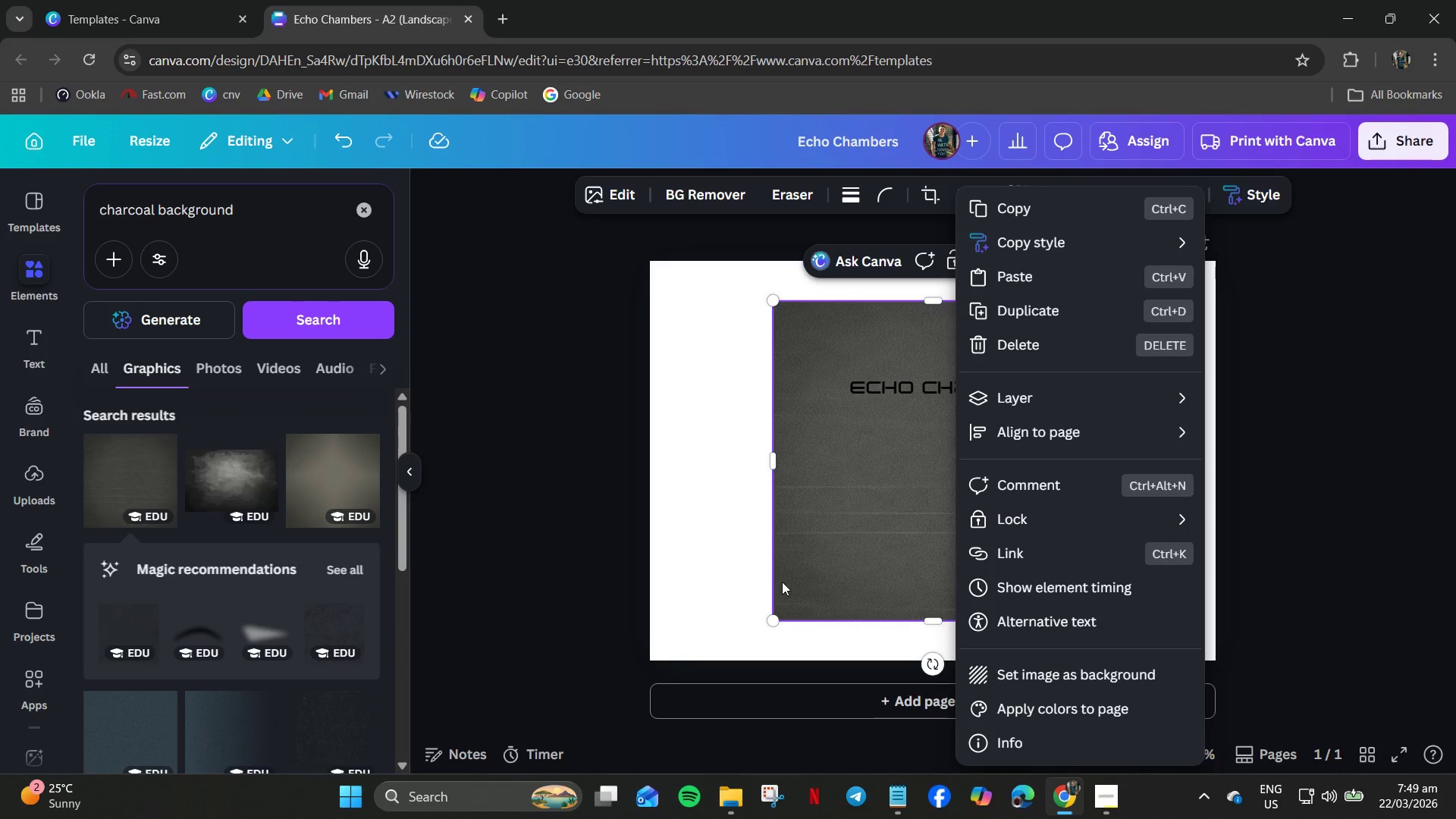 
left_click([629, 636])
 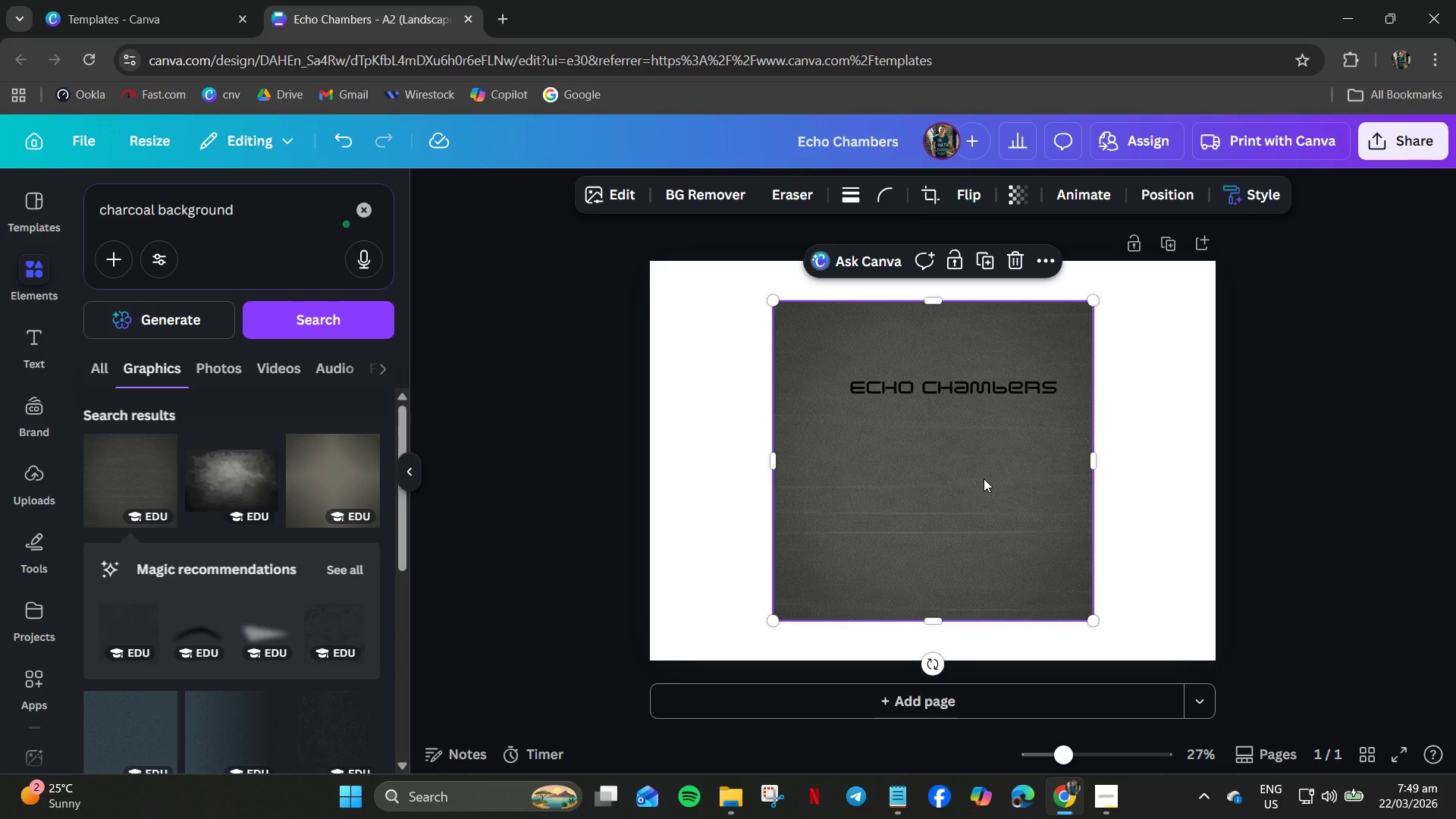 
key(Delete)
 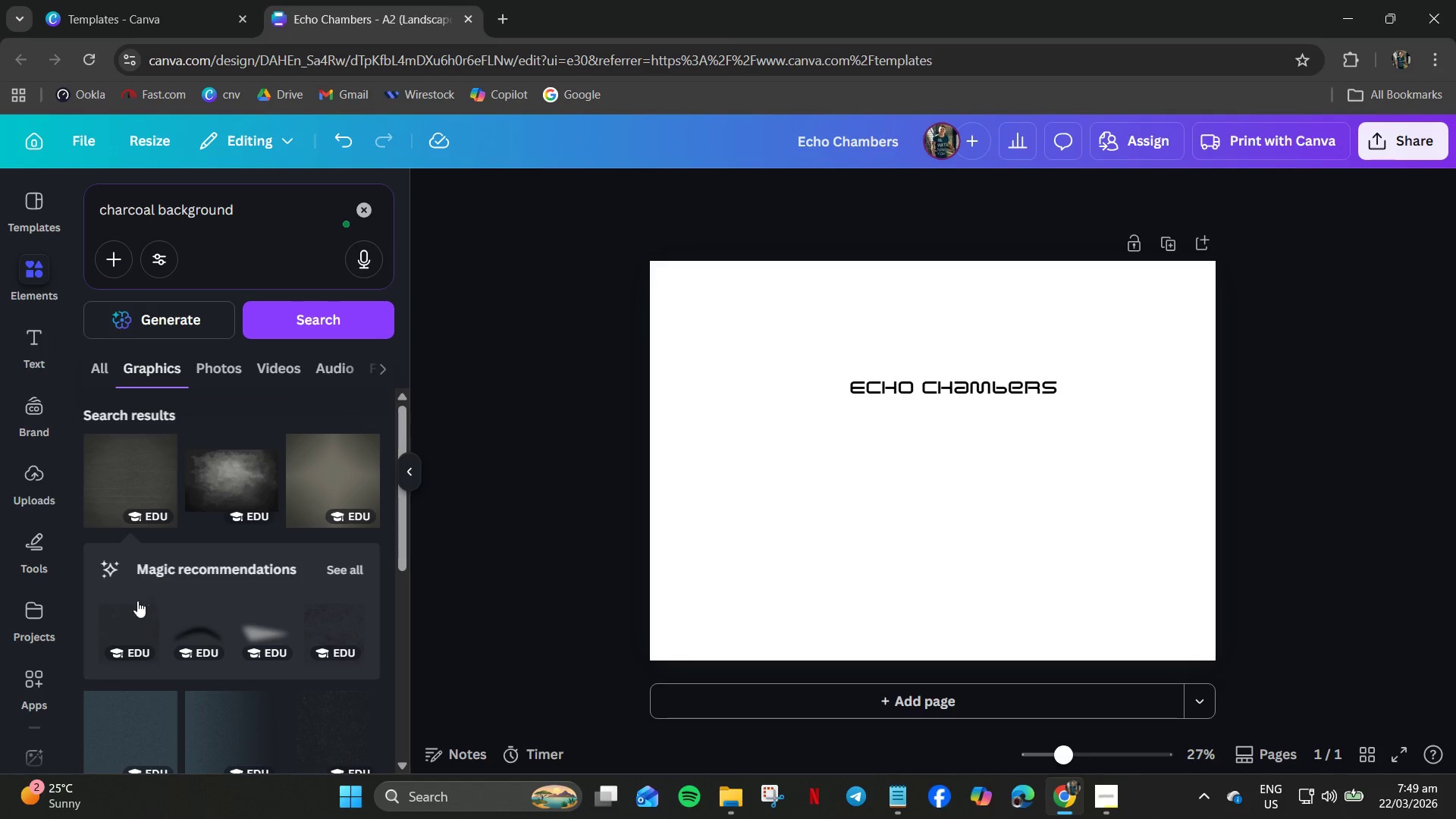 
left_click([131, 604])
 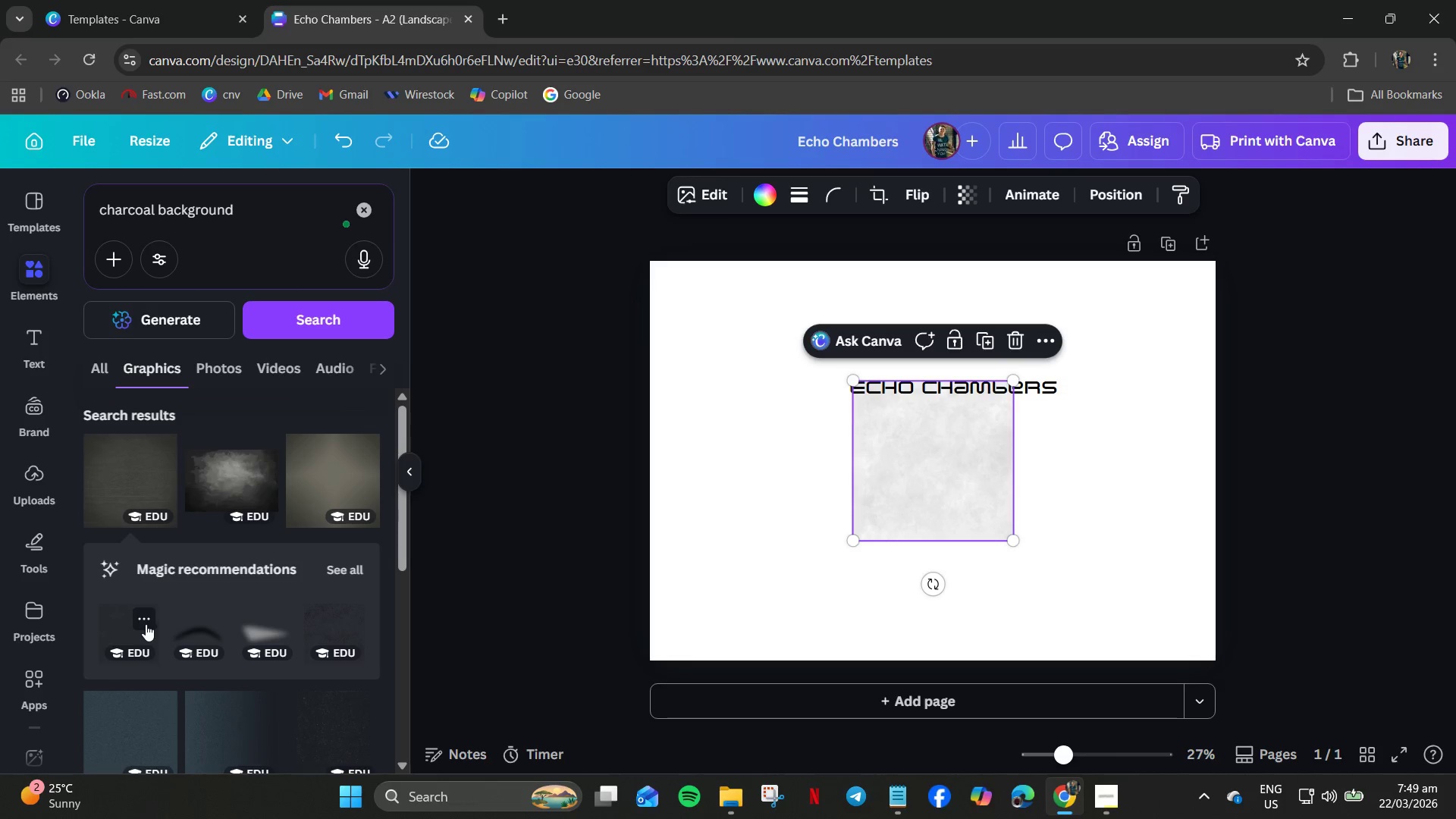 
key(Delete)
 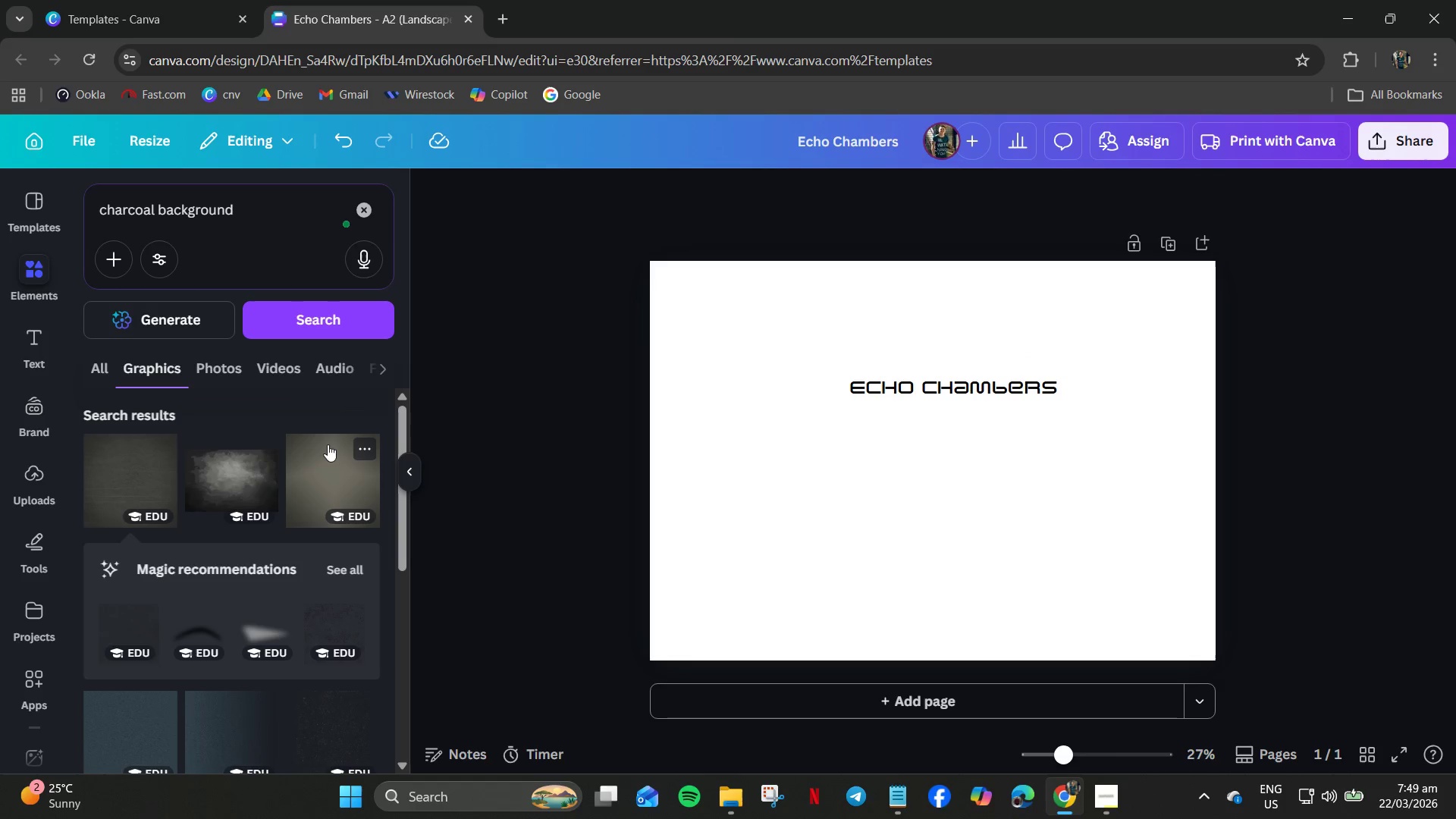 
scroll: coordinate [308, 469], scroll_direction: down, amount: 3.0
 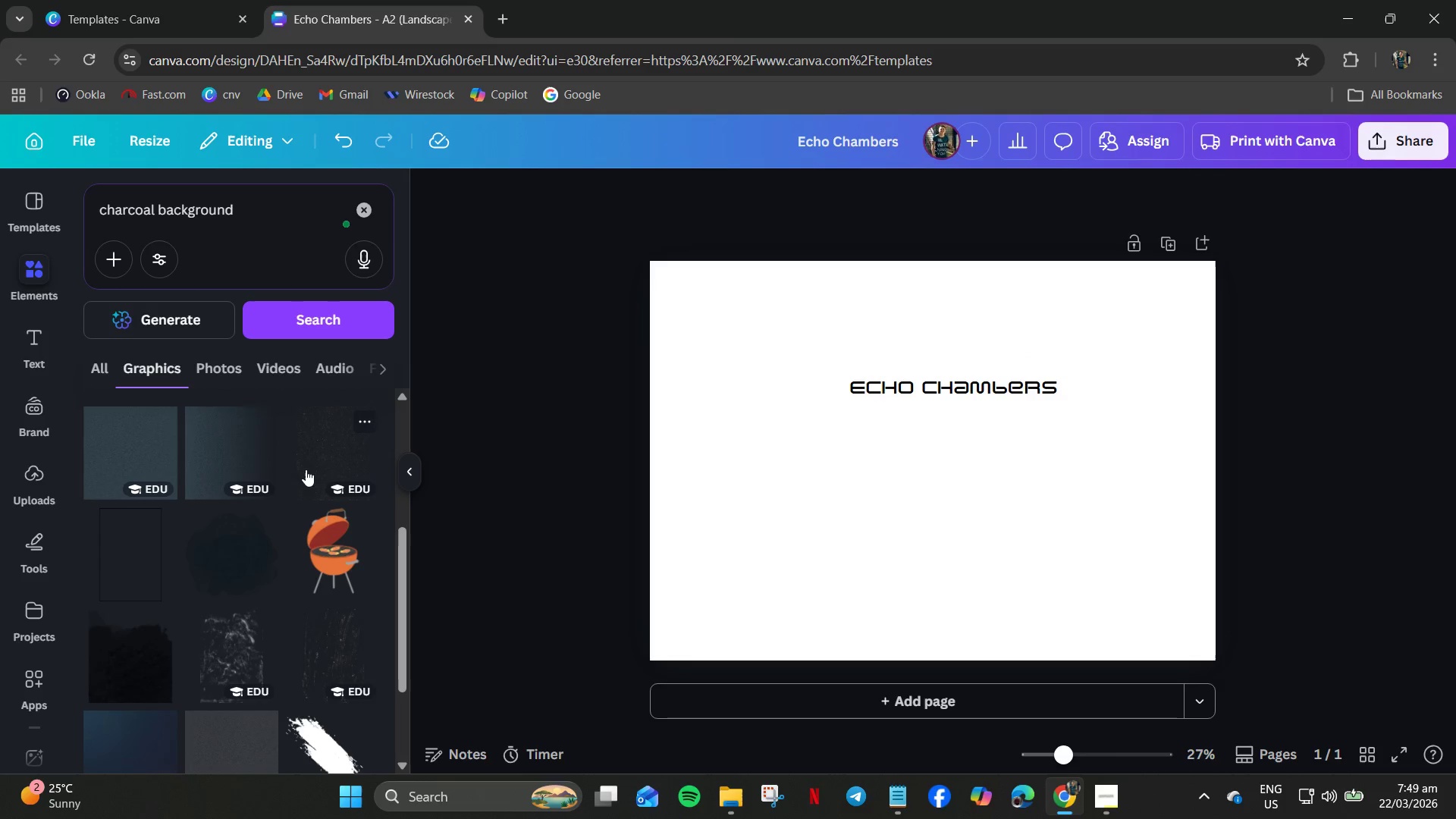 
left_click([309, 462])
 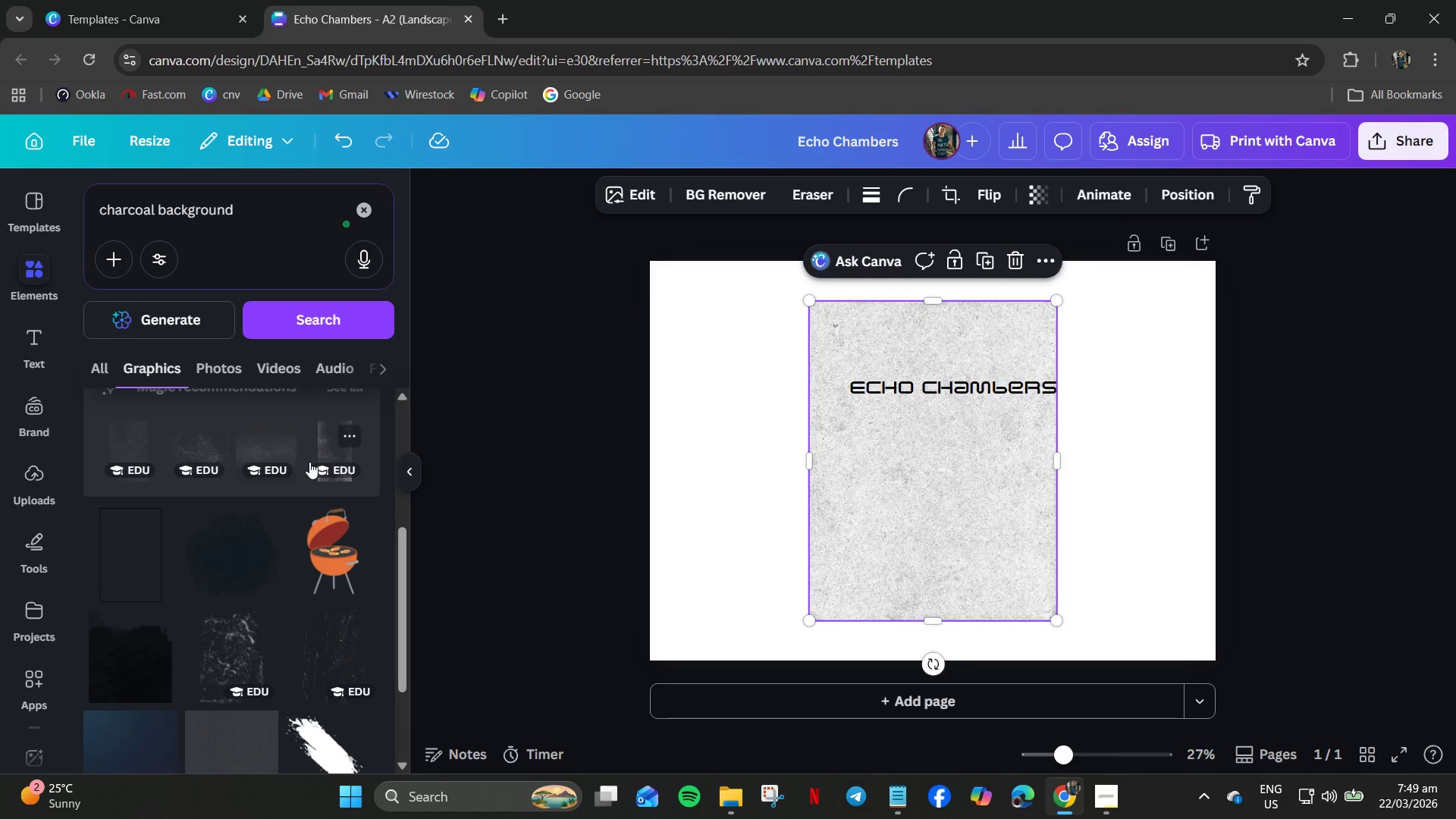 
key(Delete)
 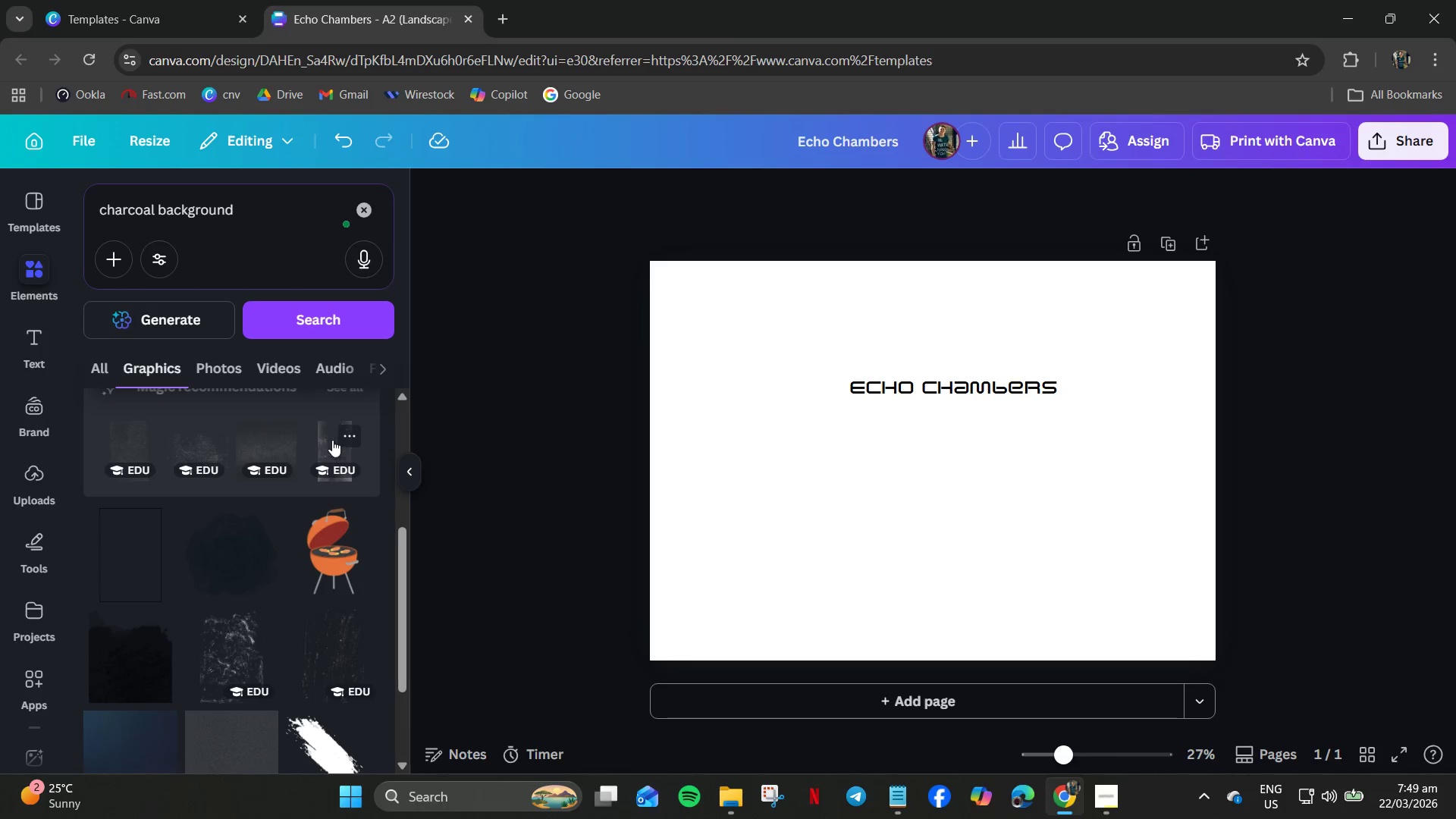 
left_click([271, 457])
 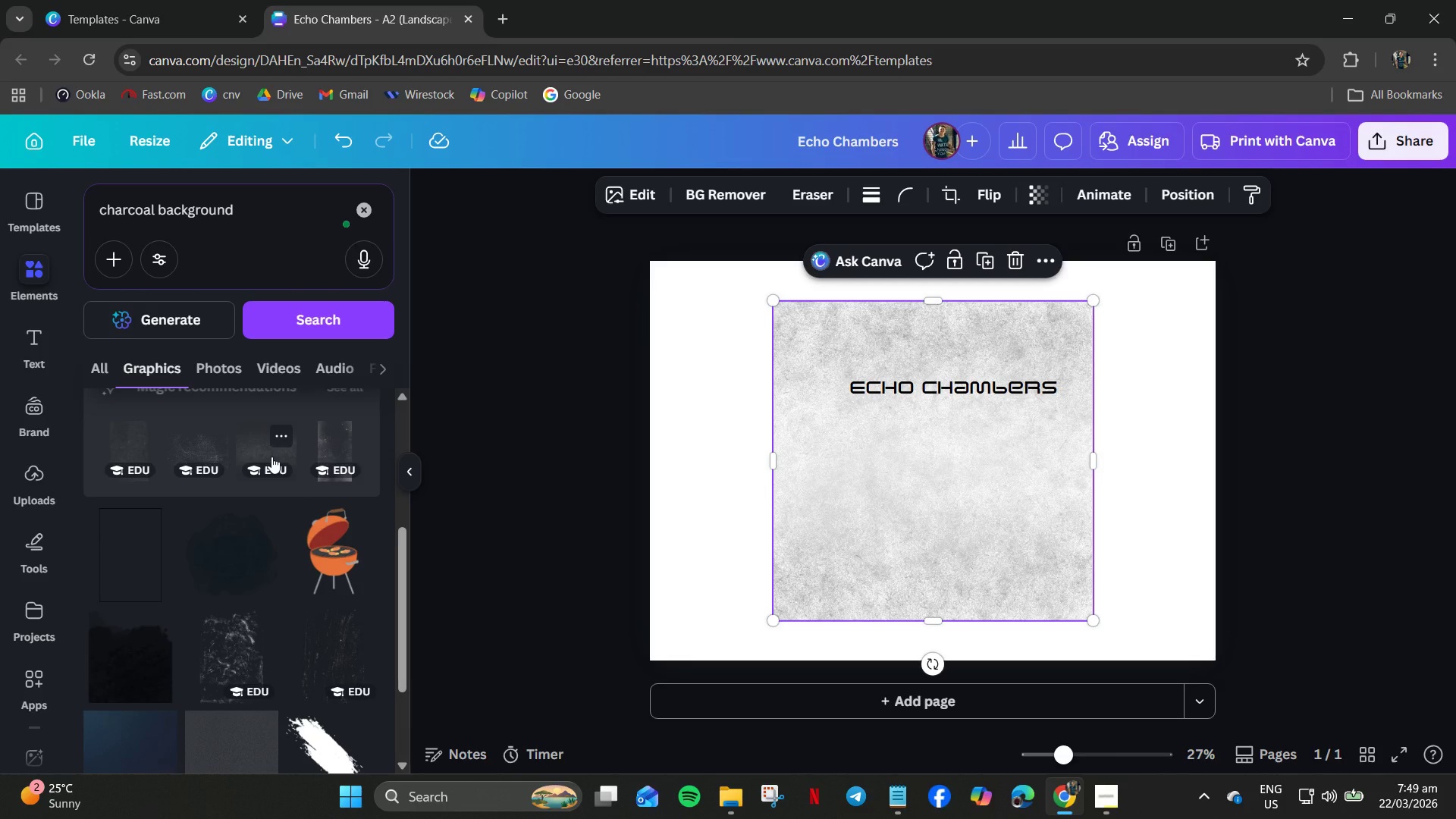 
key(Delete)
 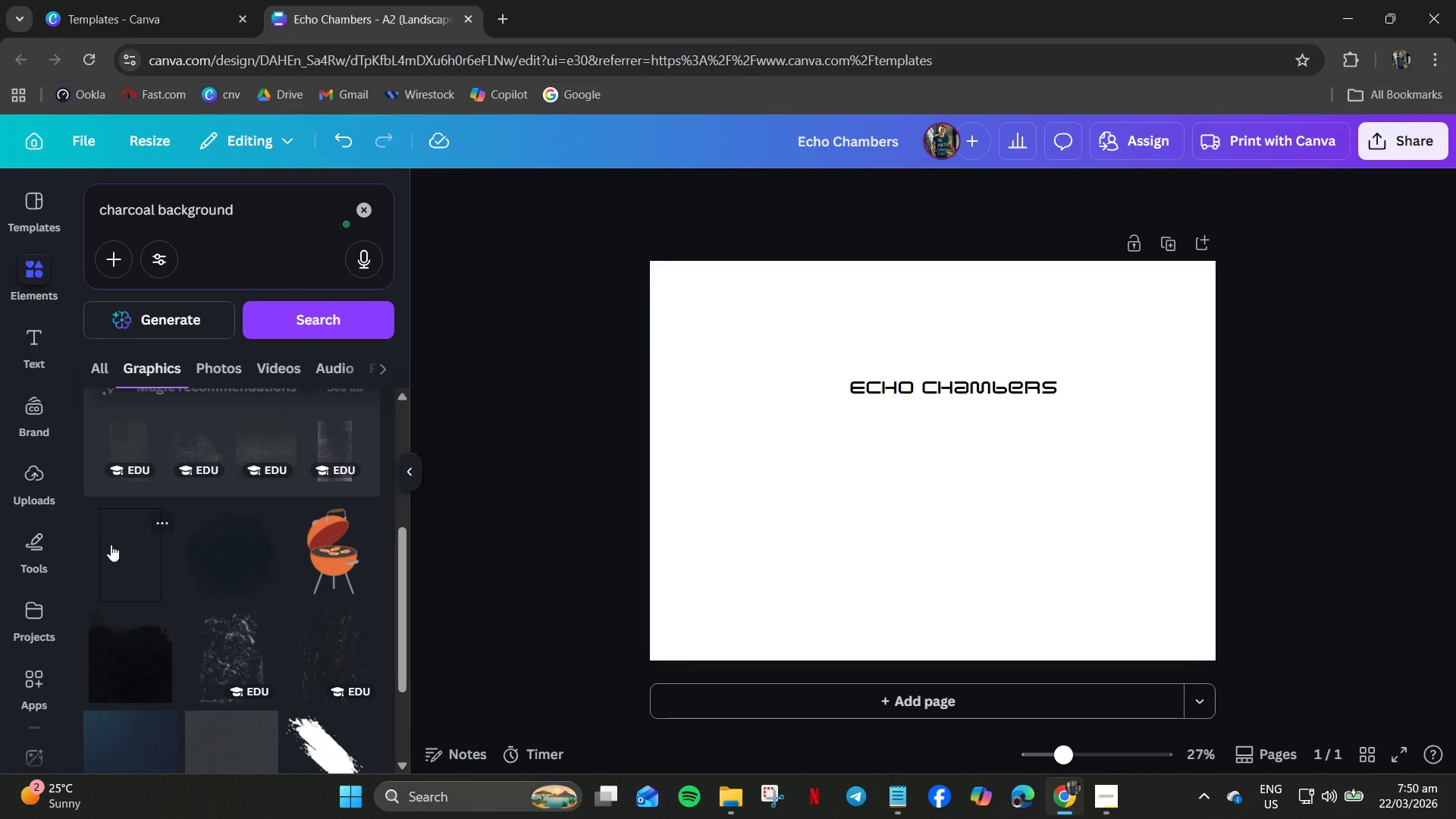 
left_click([110, 507])
 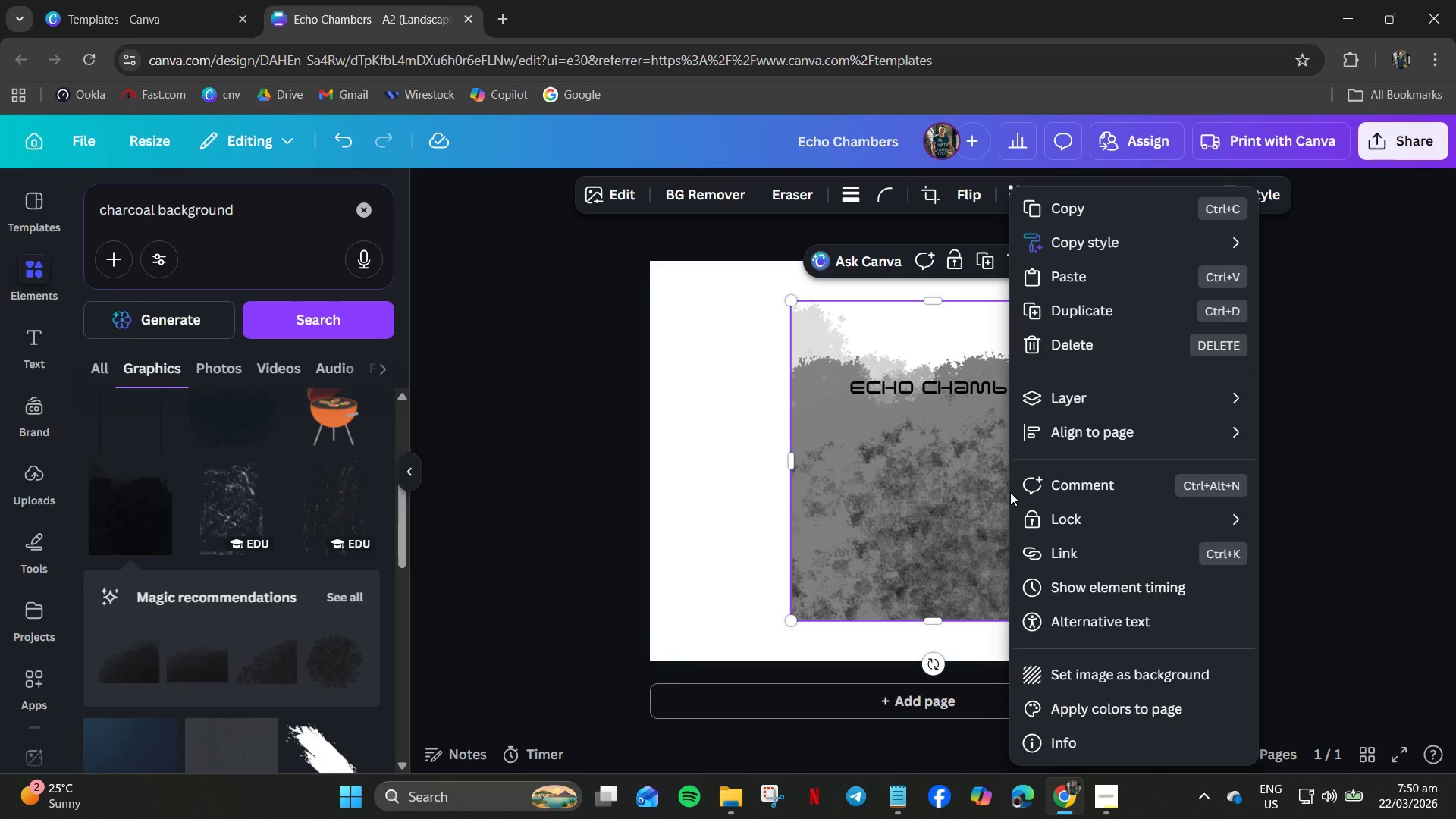 
scroll: coordinate [115, 558], scroll_direction: down, amount: 2.0
 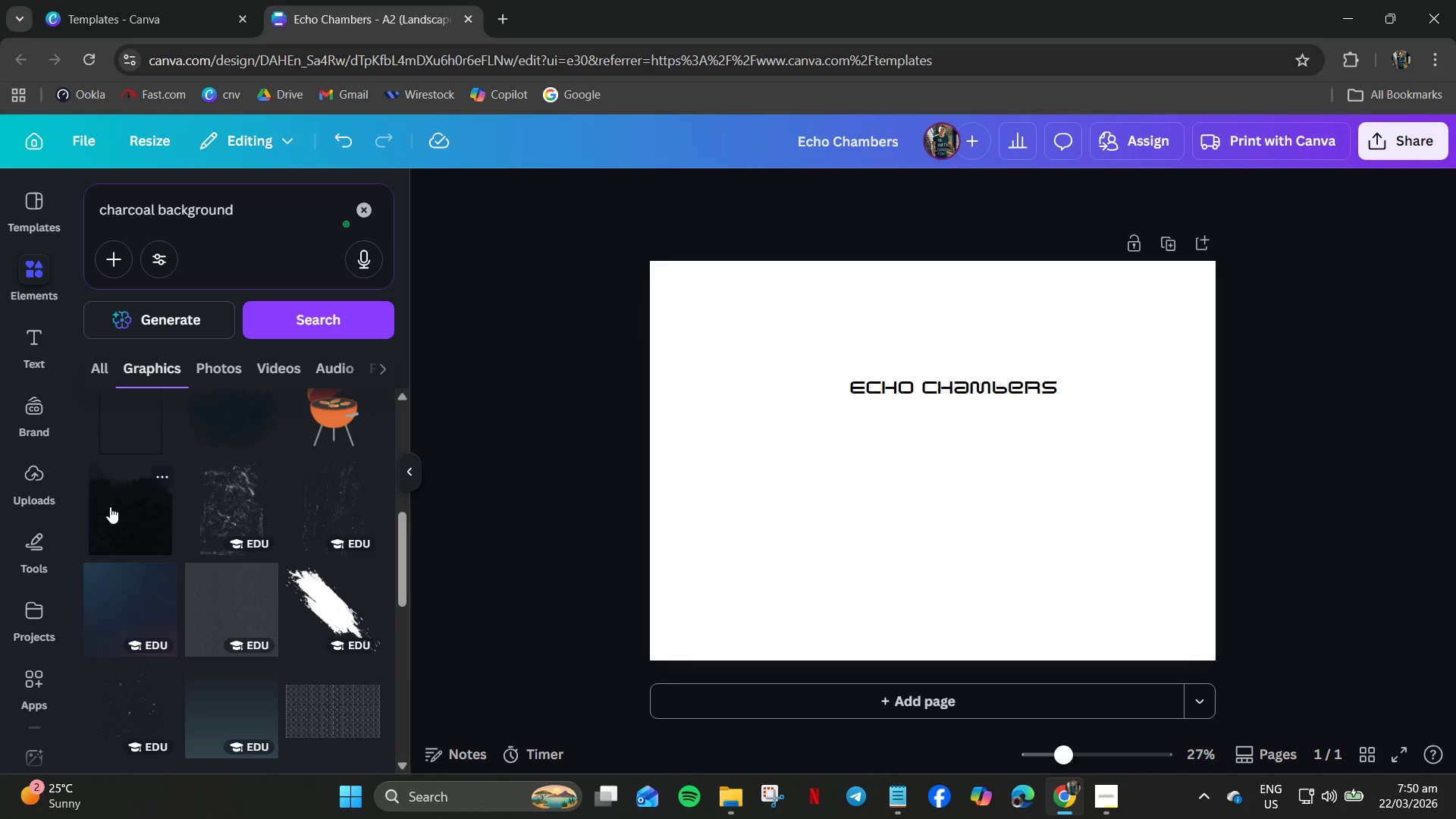 
left_click([1122, 689])
 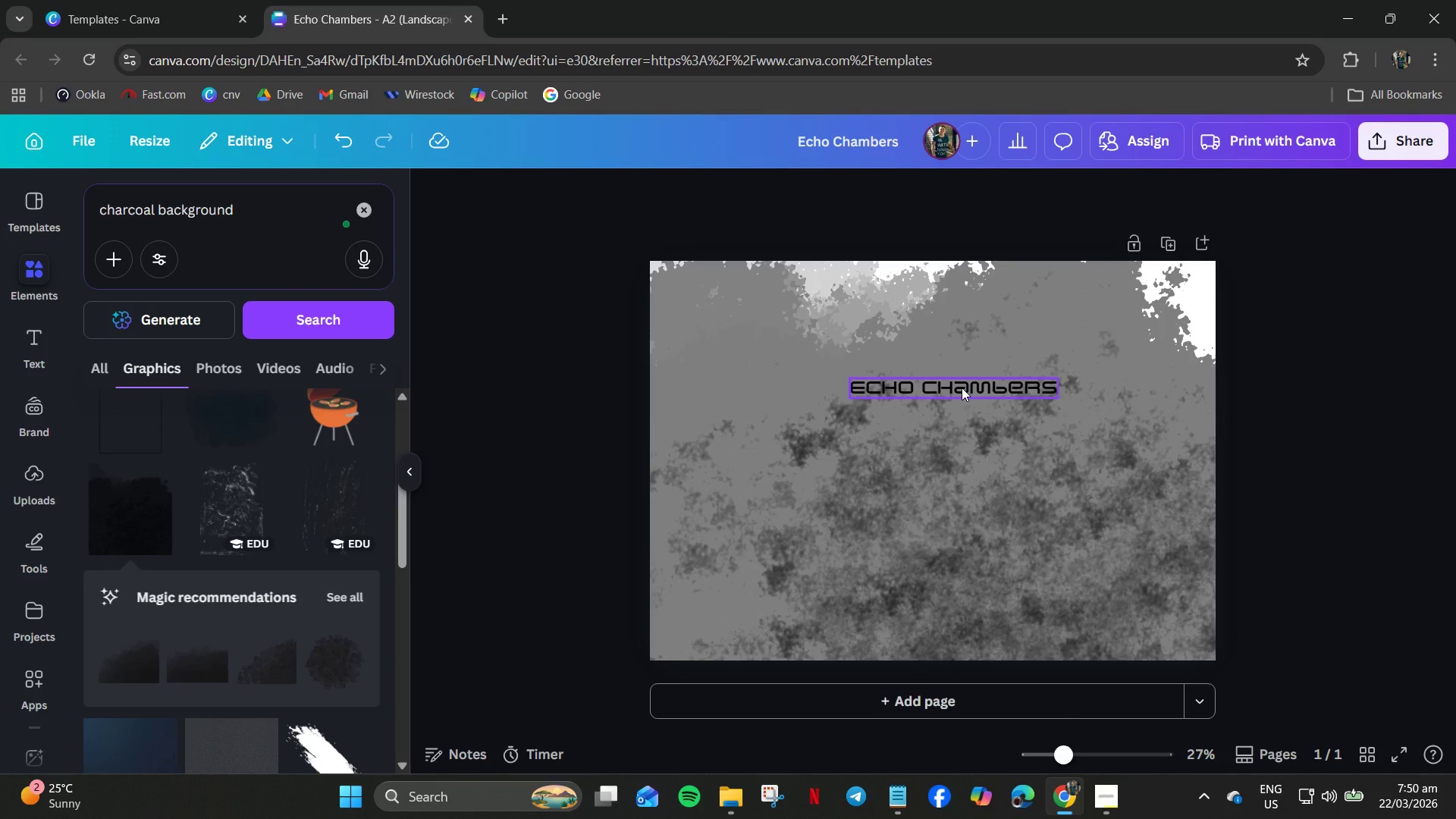 
left_click([962, 388])
 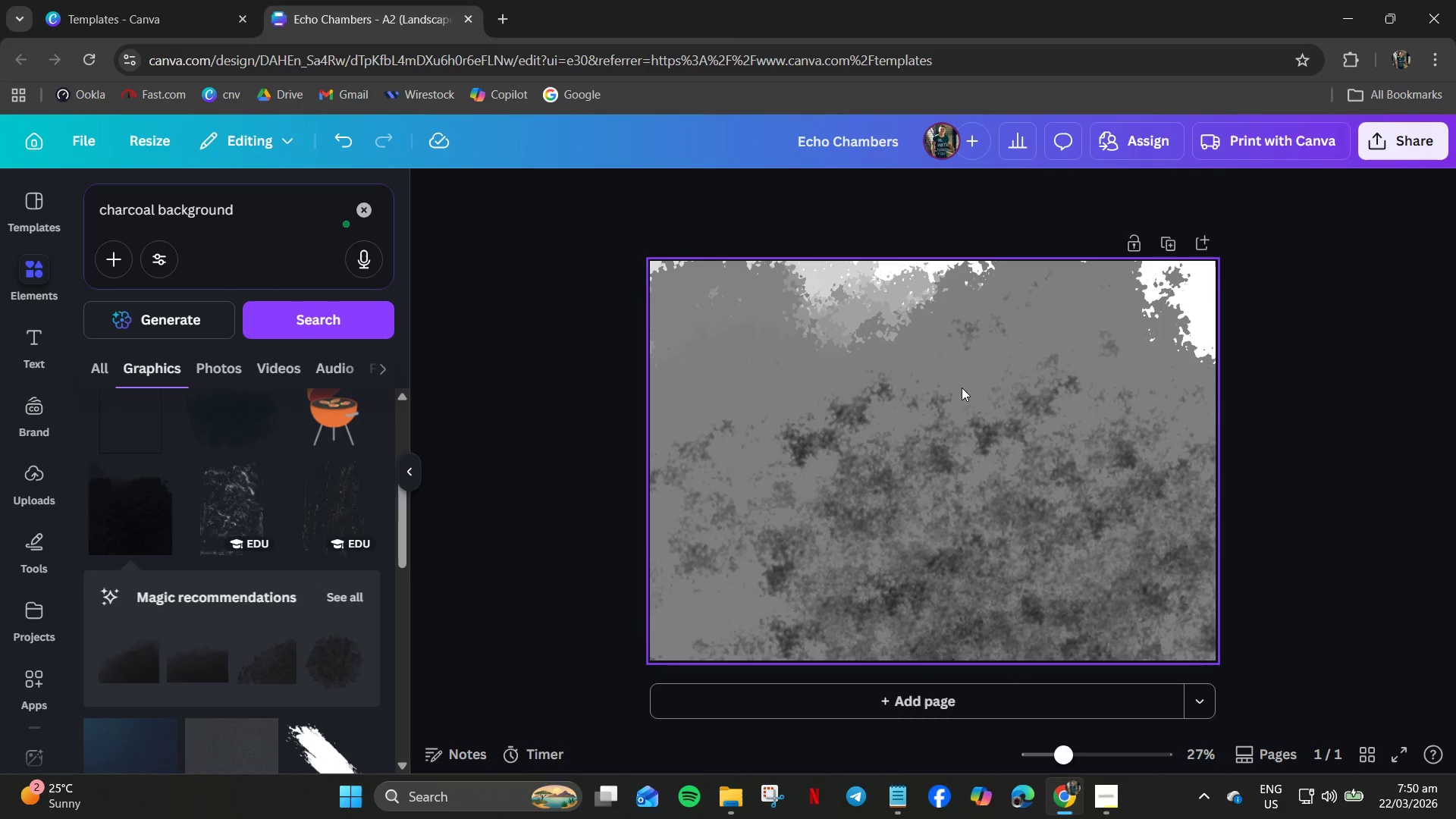 
key(Delete)
 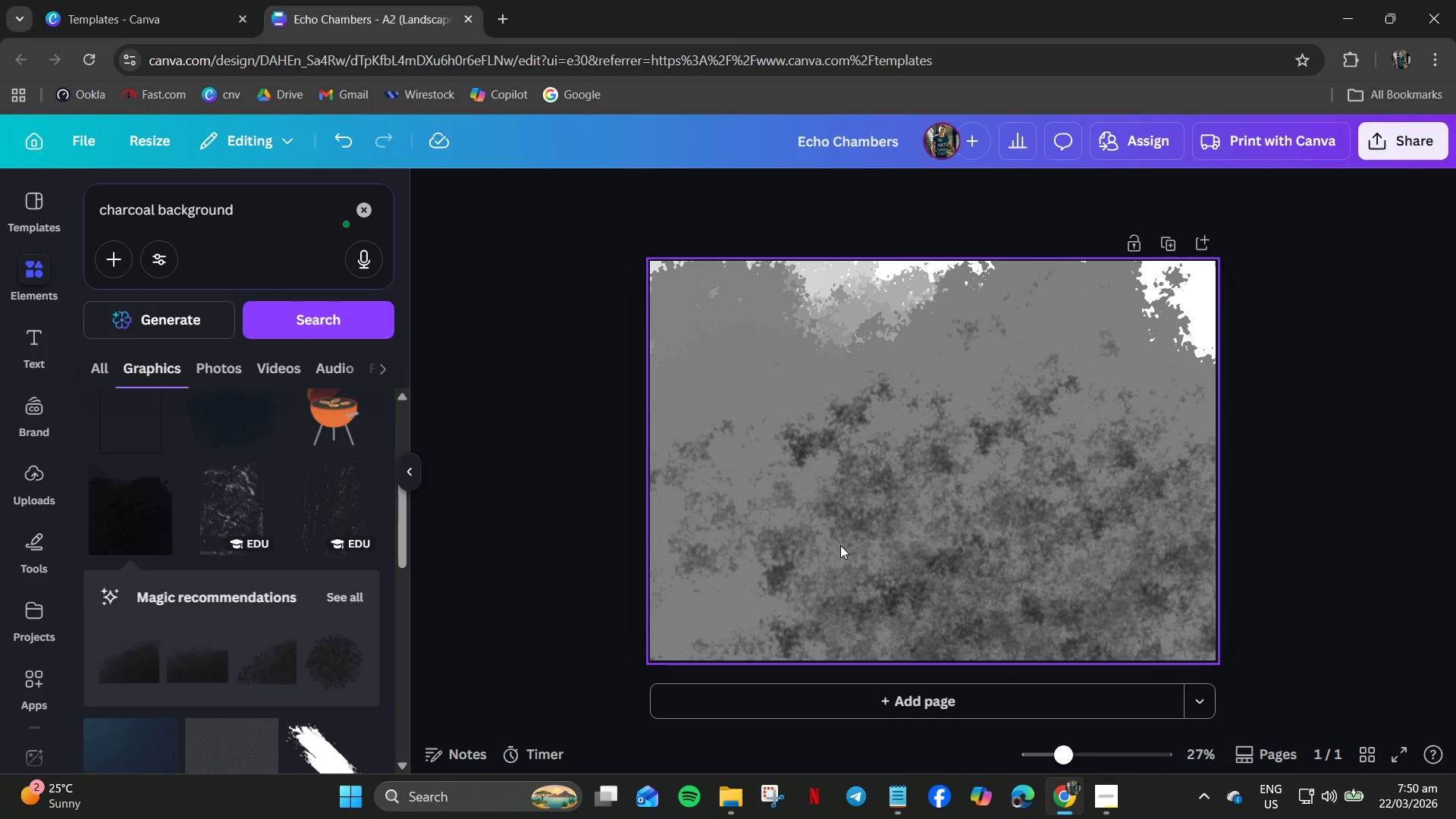 
scroll: coordinate [840, 545], scroll_direction: down, amount: 3.0
 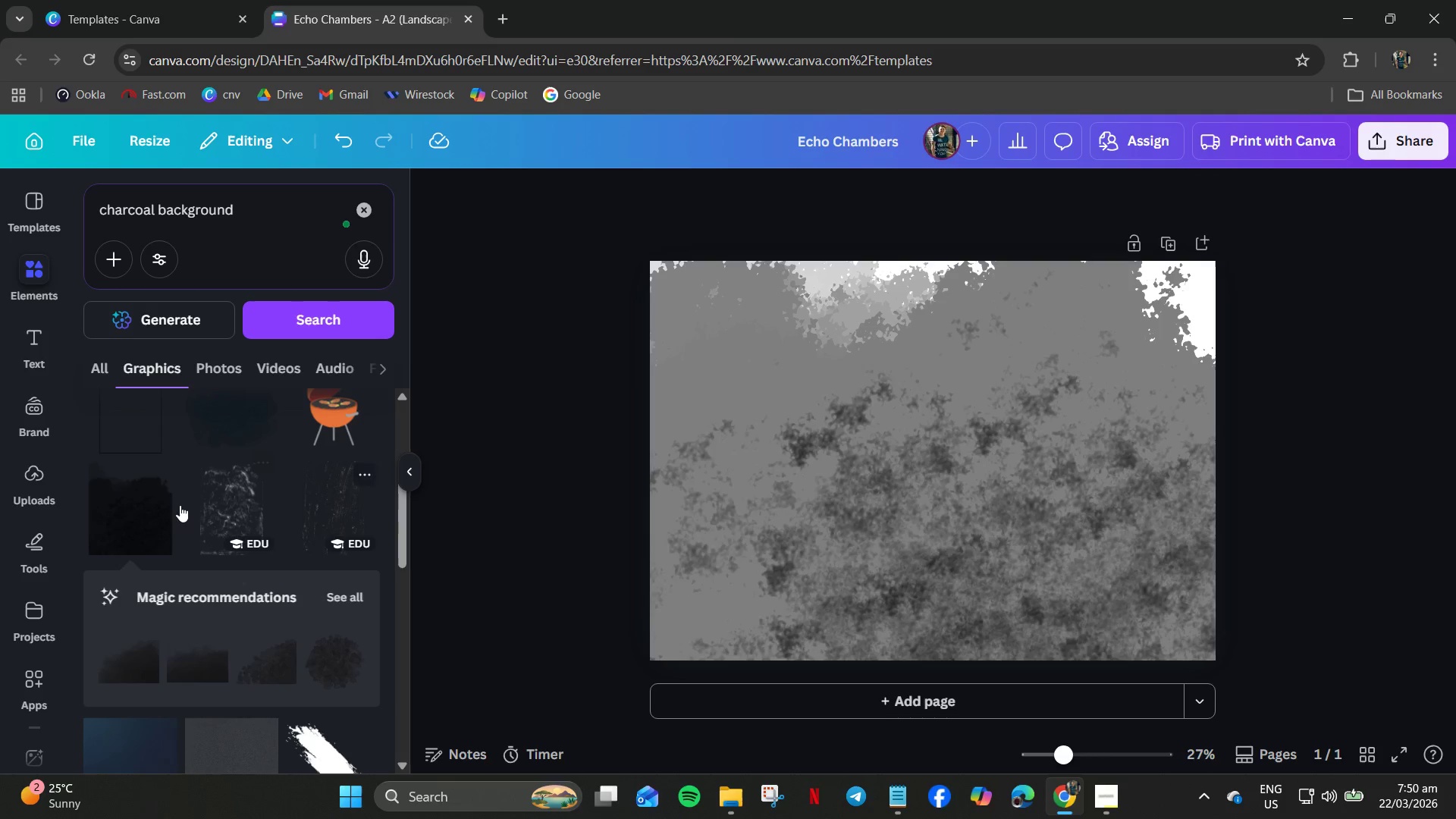 
key(Control+Z)
 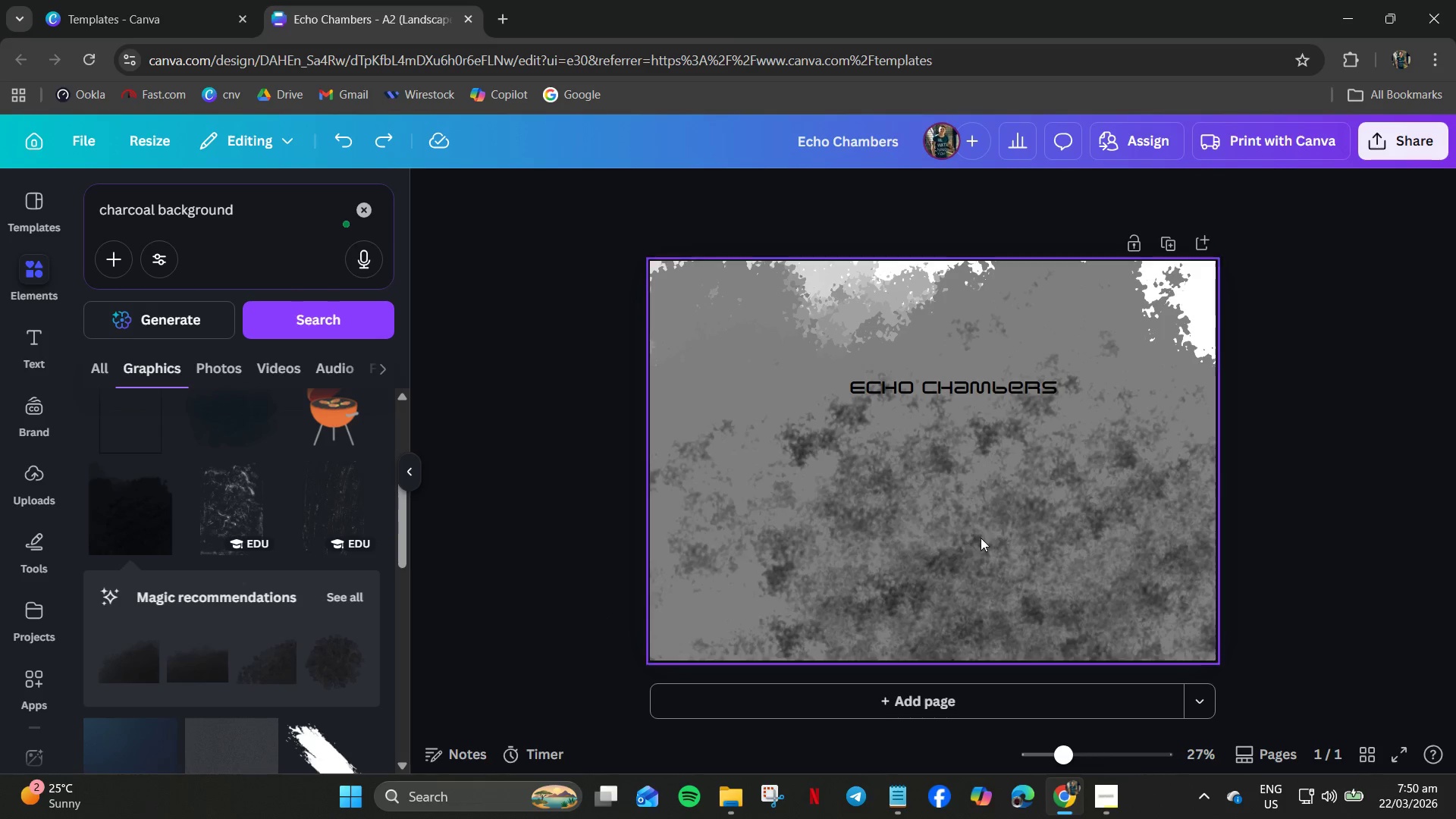 
left_click([1094, 527])
 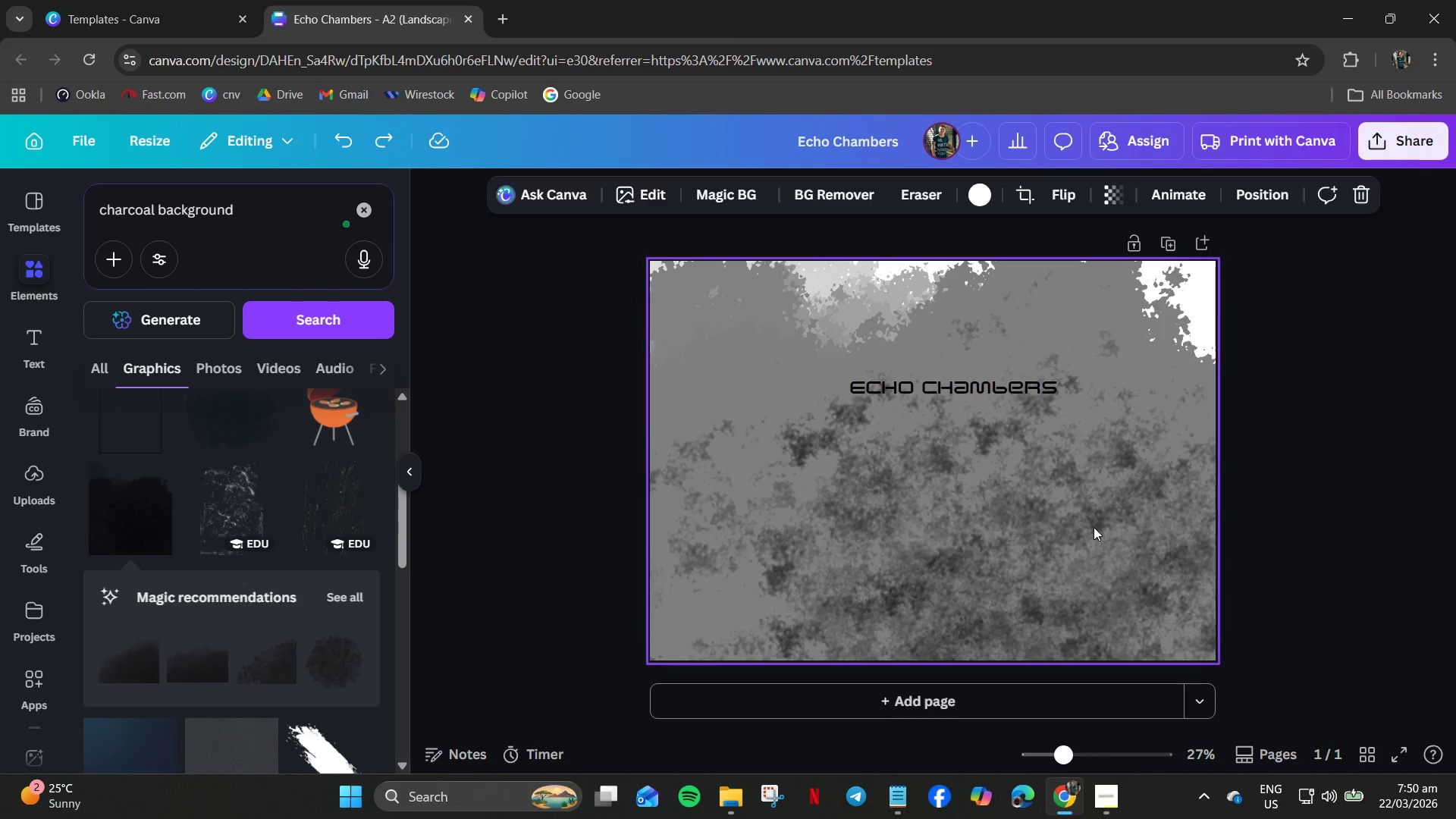 
hold_key(key=ControlLeft, duration=0.41)
 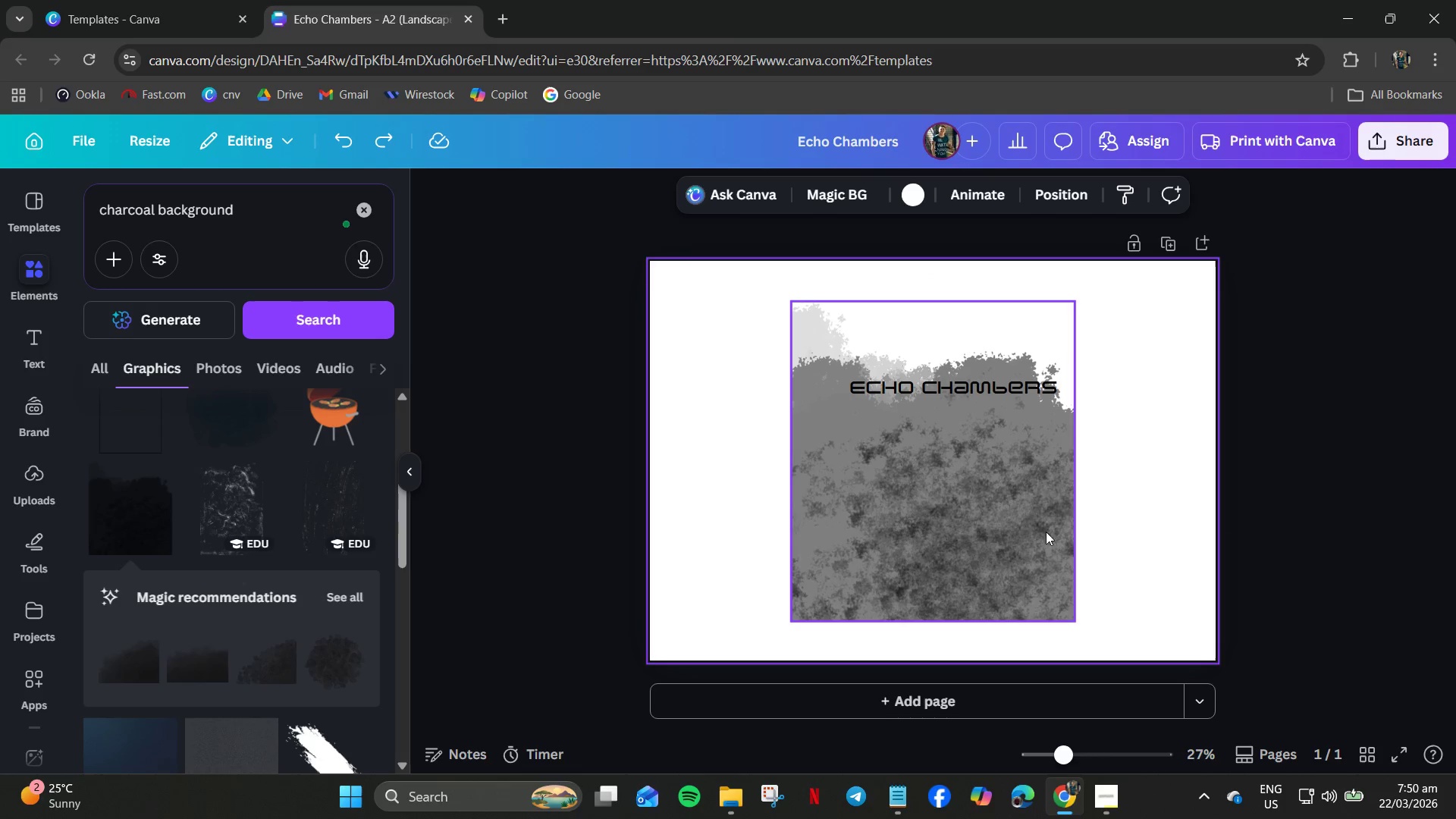 
key(Z)
 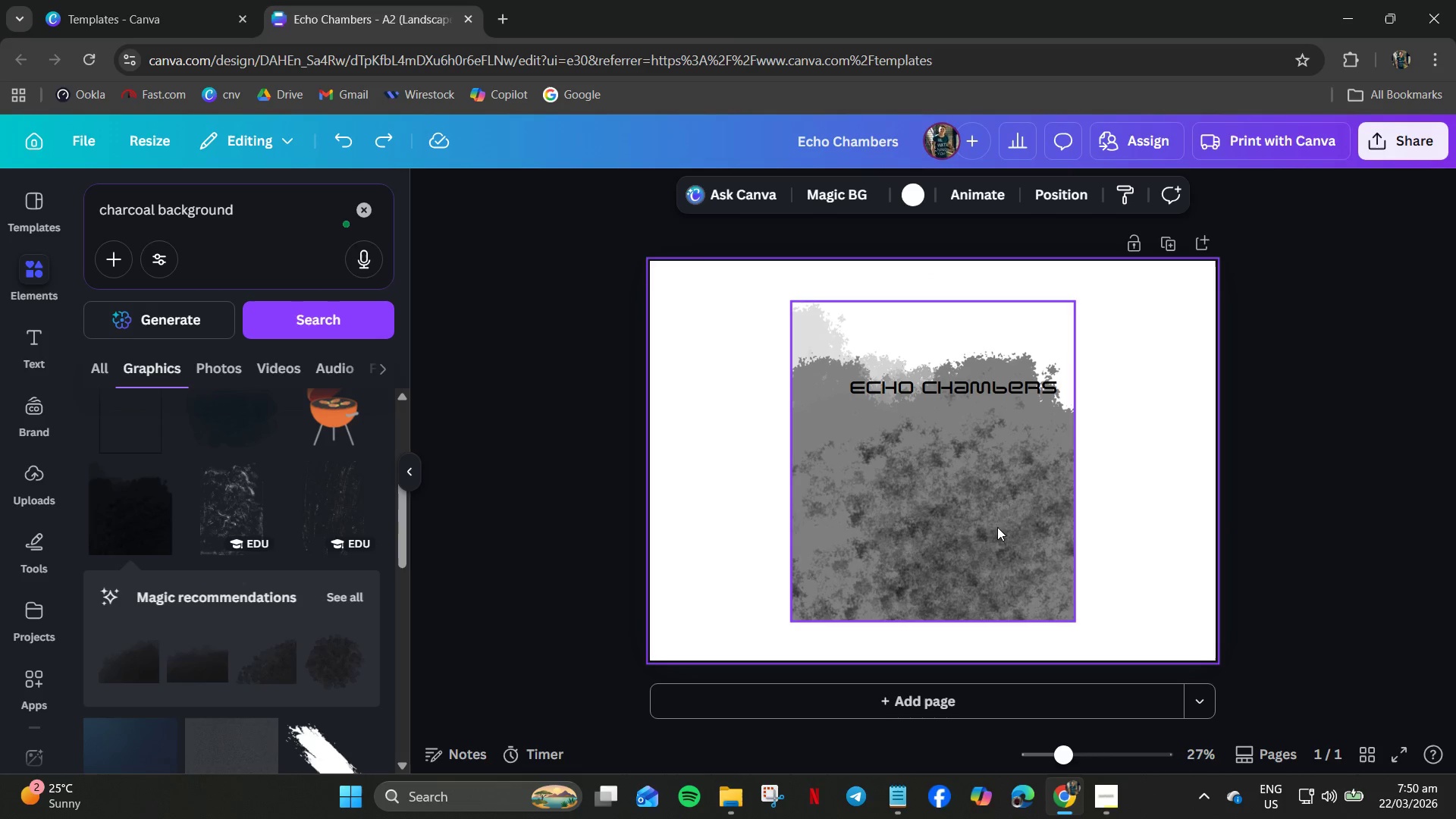 
left_click([986, 529])
 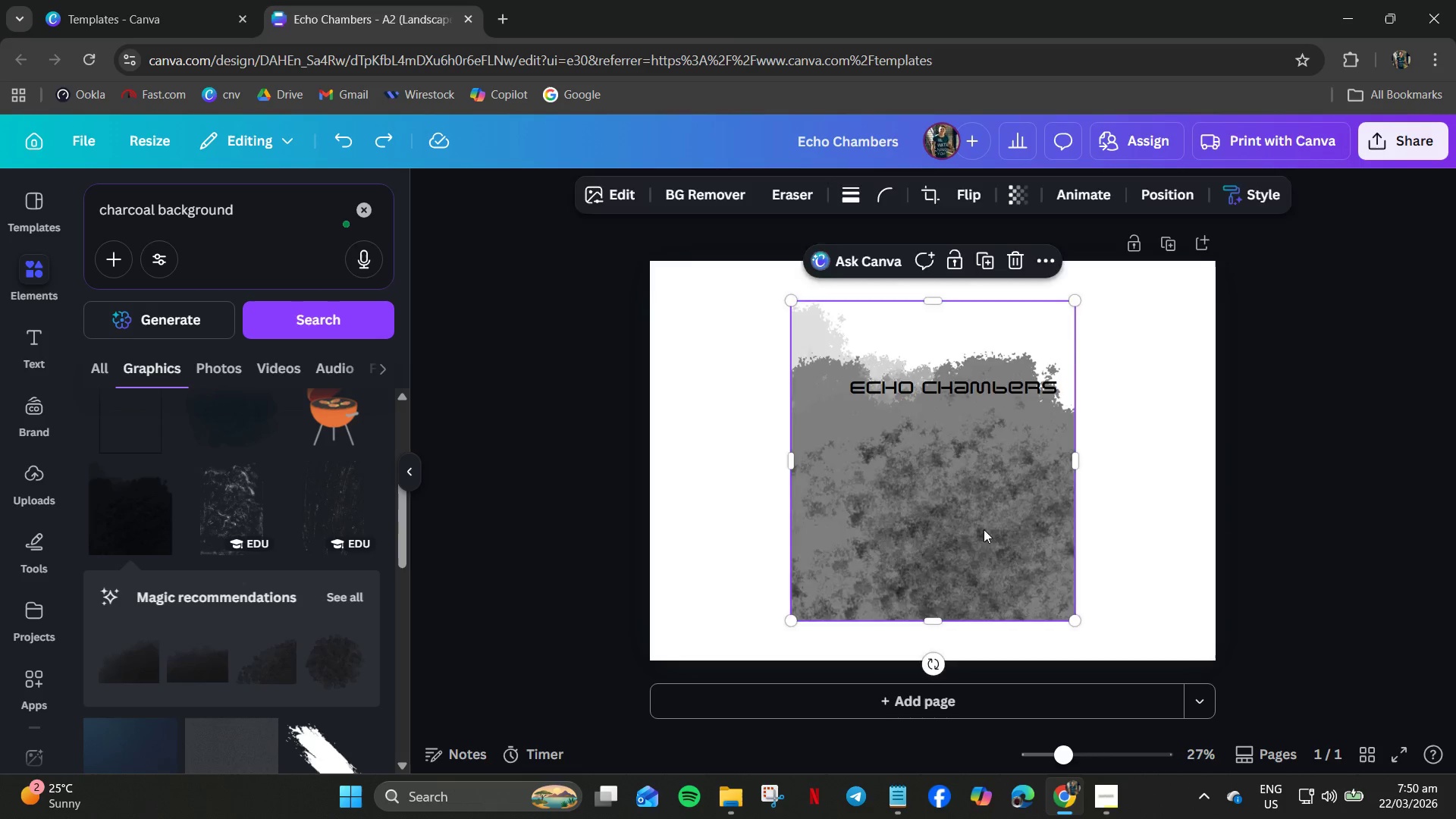 
key(Delete)
 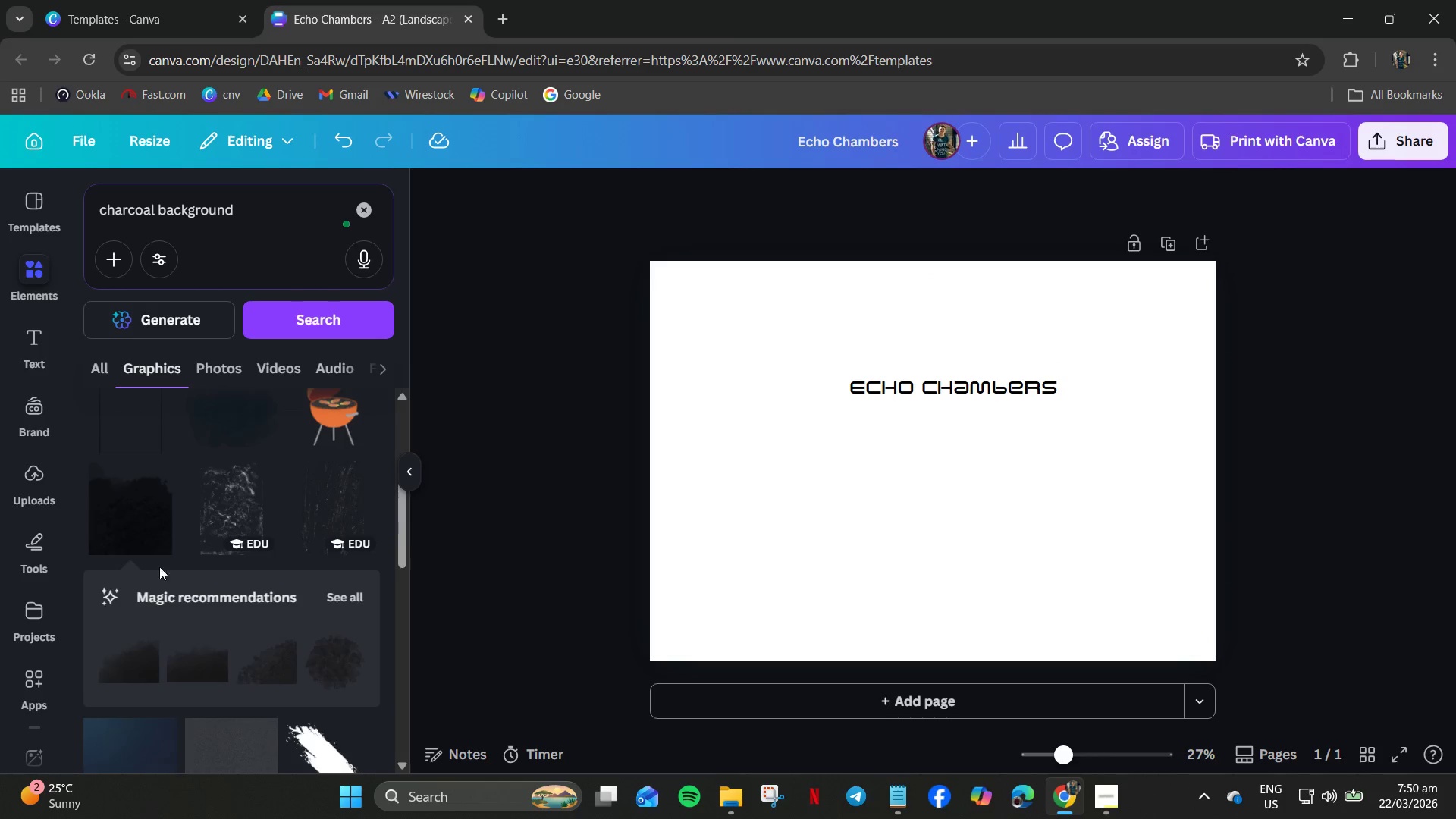 
scroll: coordinate [215, 564], scroll_direction: down, amount: 6.0
 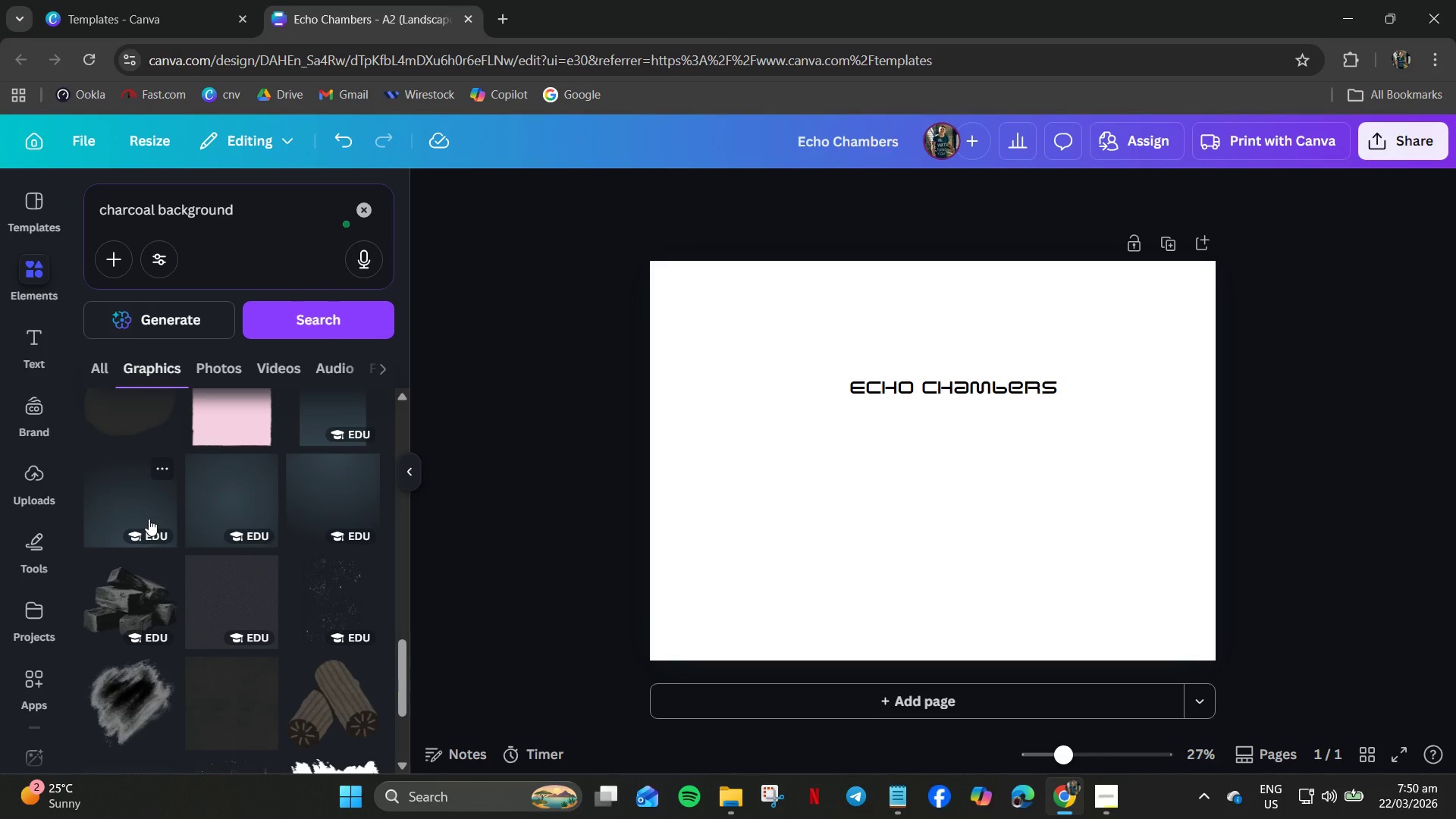 
left_click([130, 510])
 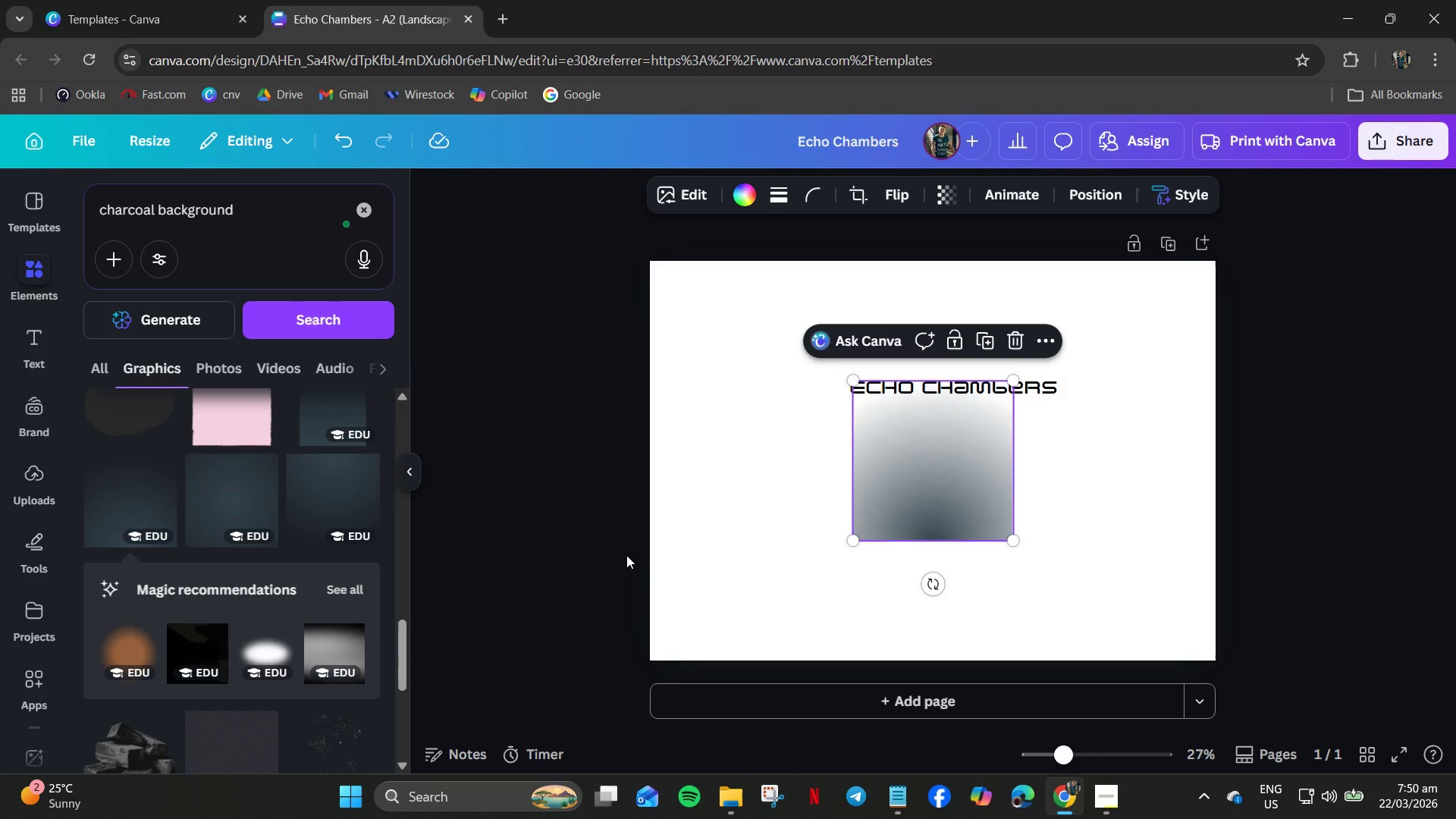 
key(Delete)
 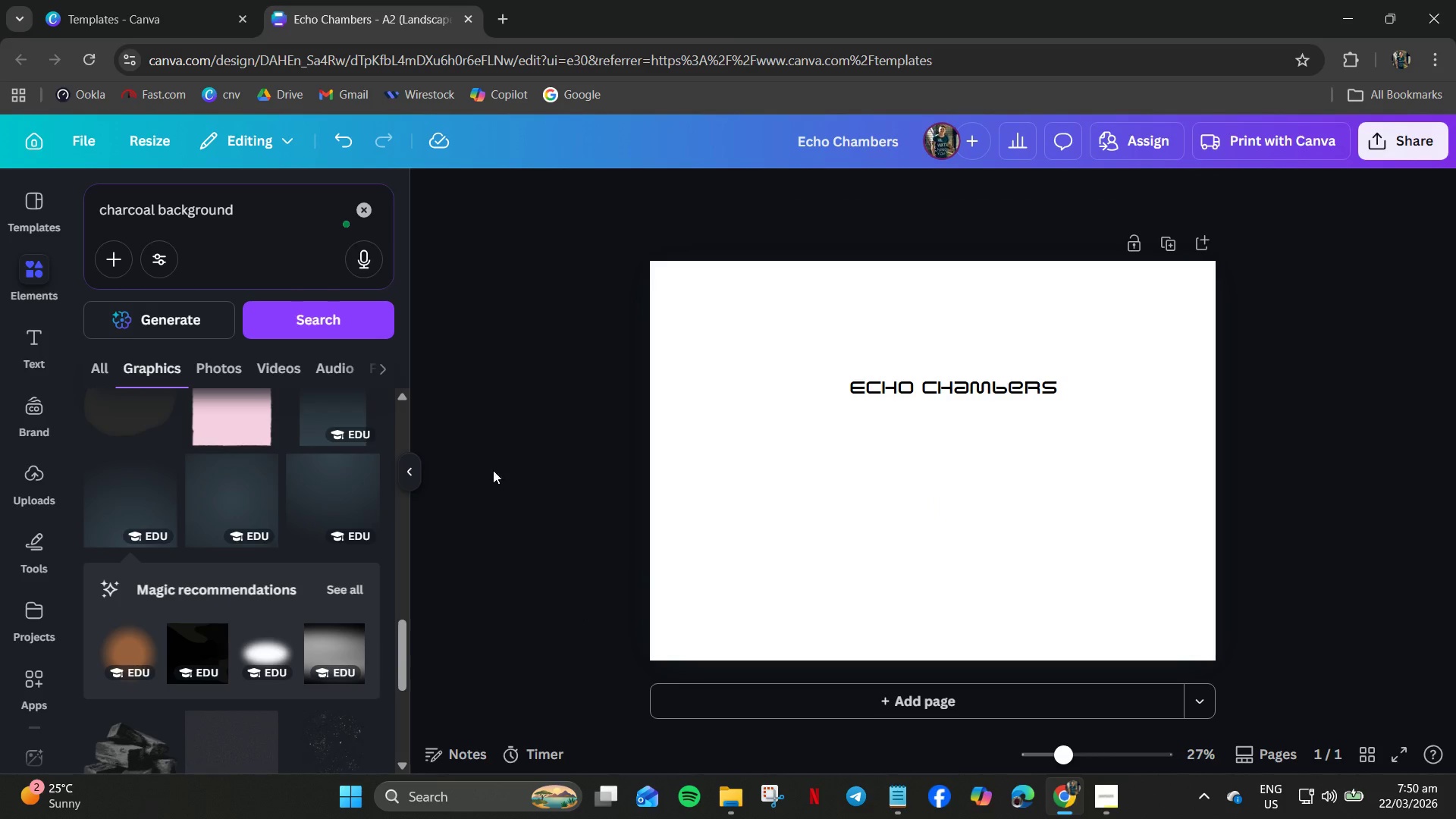 
scroll: coordinate [307, 588], scroll_direction: down, amount: 16.0
 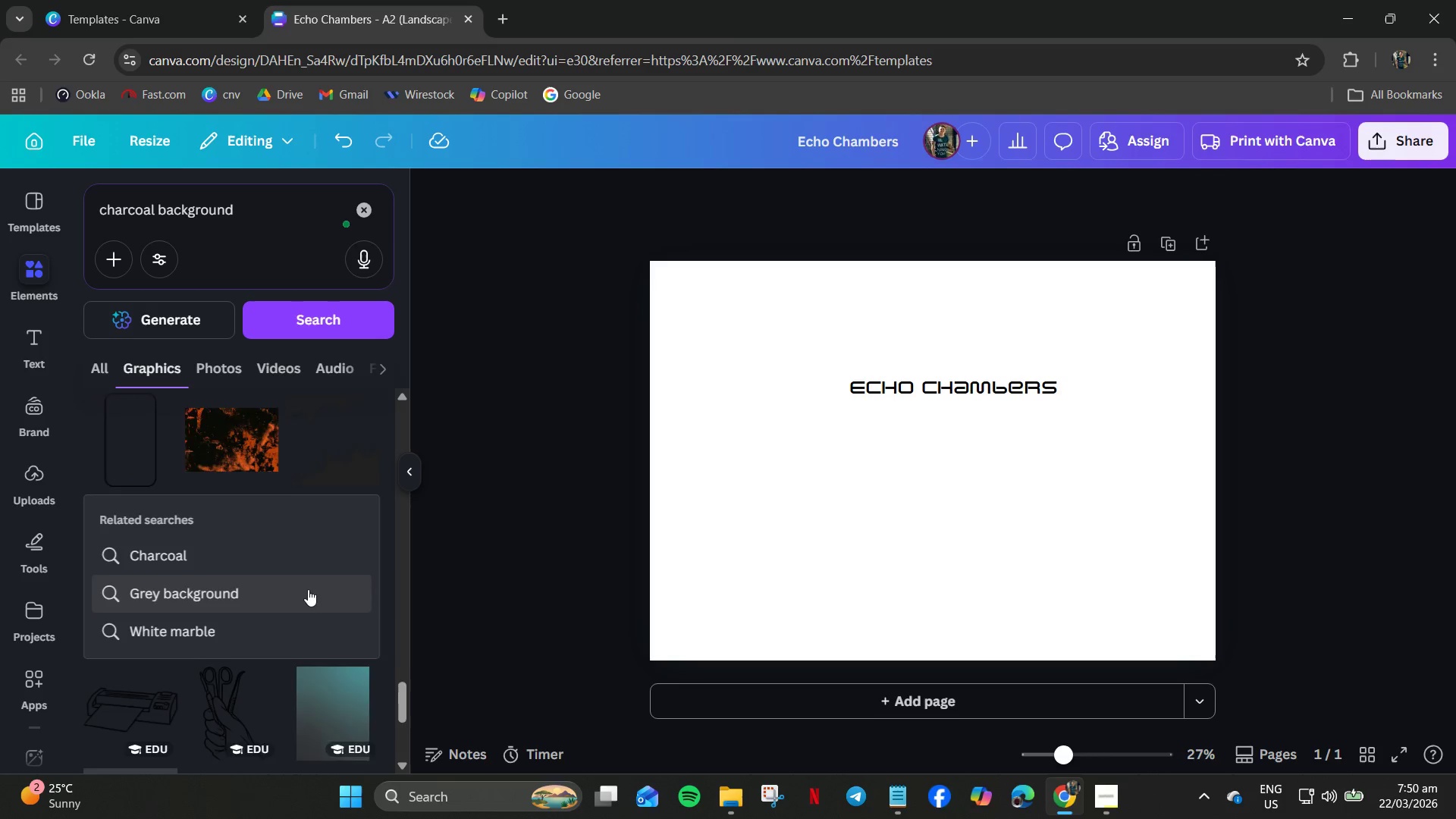 
scroll: coordinate [308, 589], scroll_direction: down, amount: 2.0
 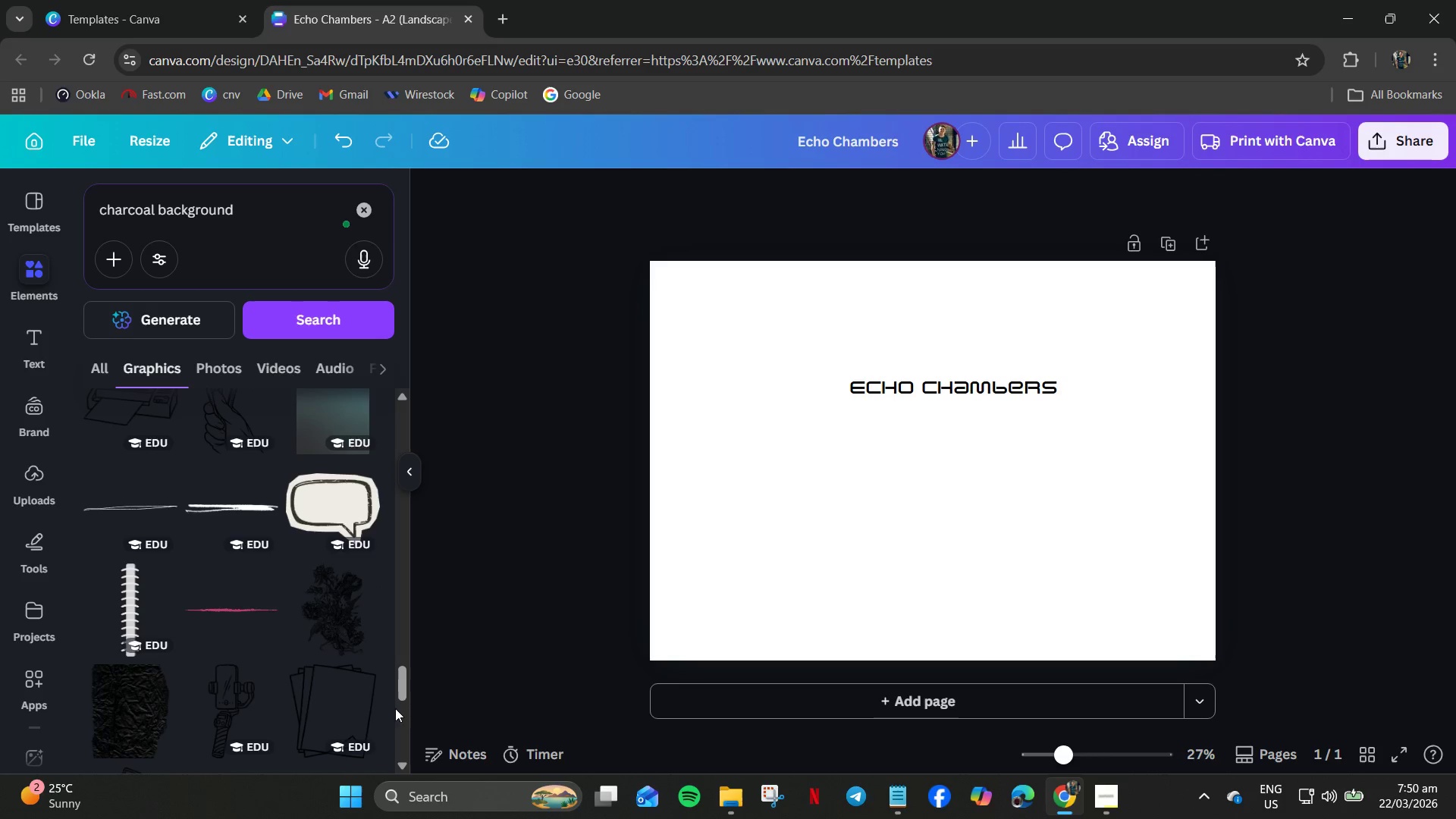 
left_click_drag(start_coordinate=[405, 676], to_coordinate=[421, 347])
 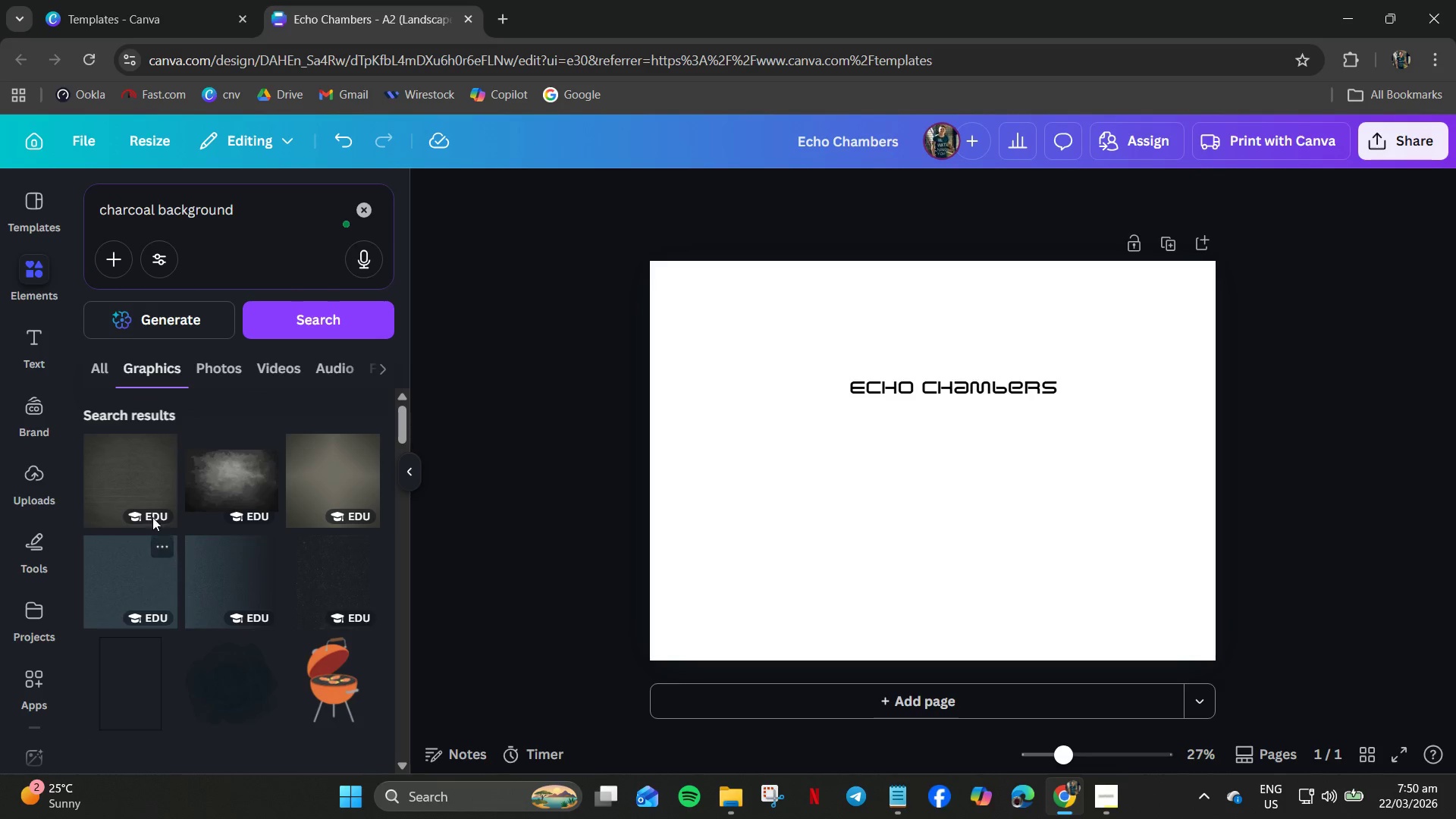 
left_click([130, 466])
 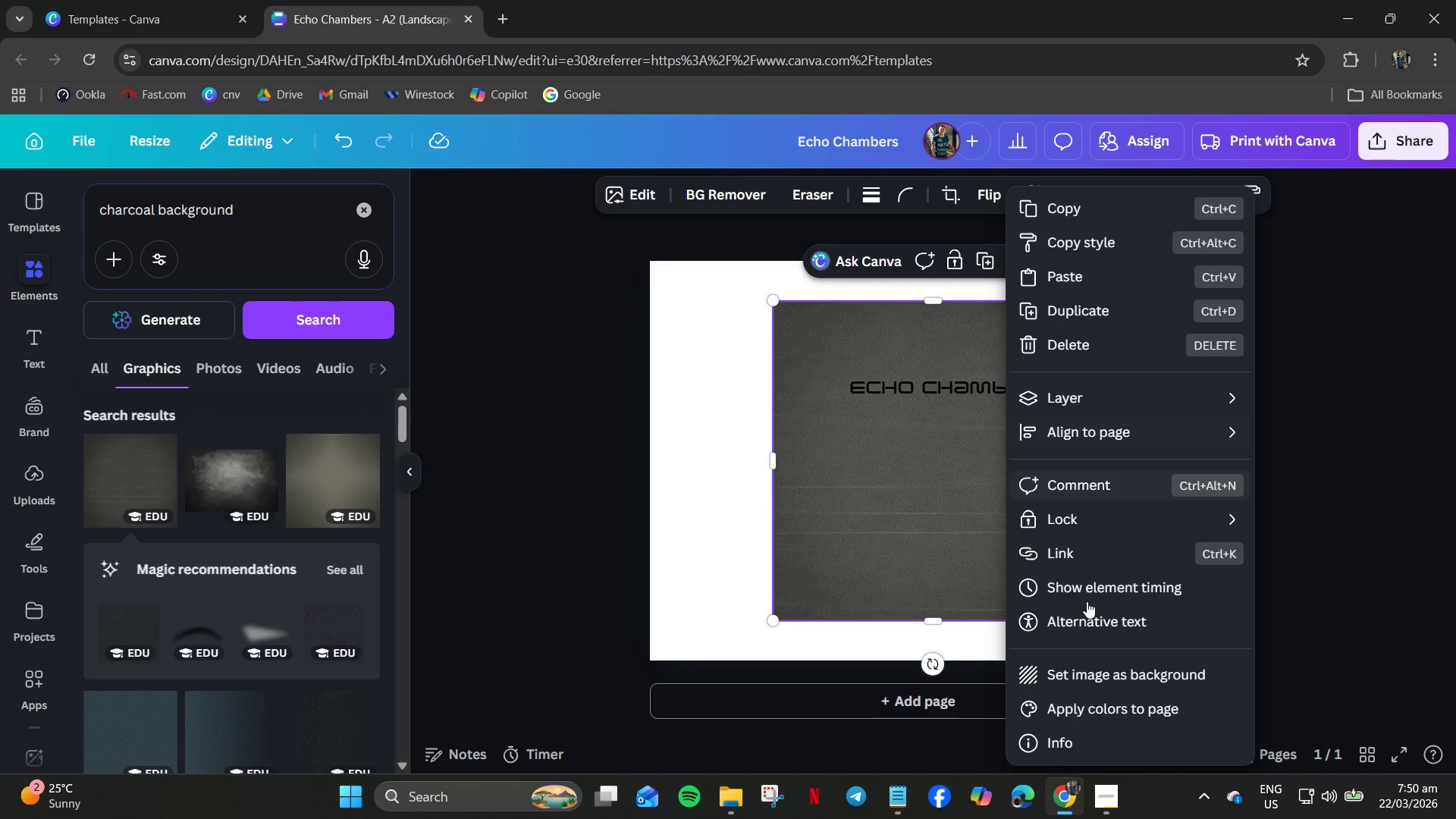 
left_click([1083, 679])
 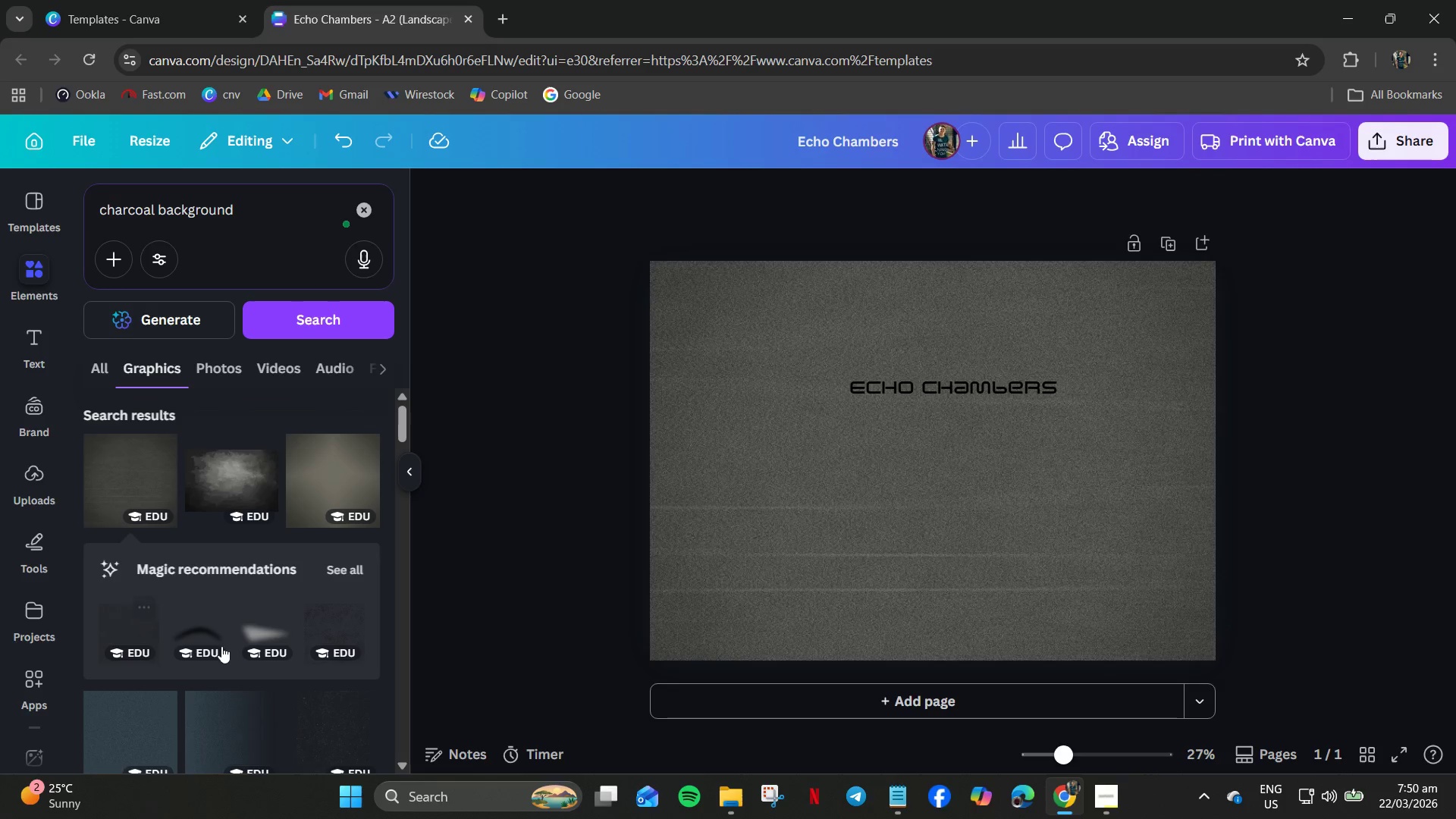 
scroll: coordinate [343, 664], scroll_direction: down, amount: 3.0
 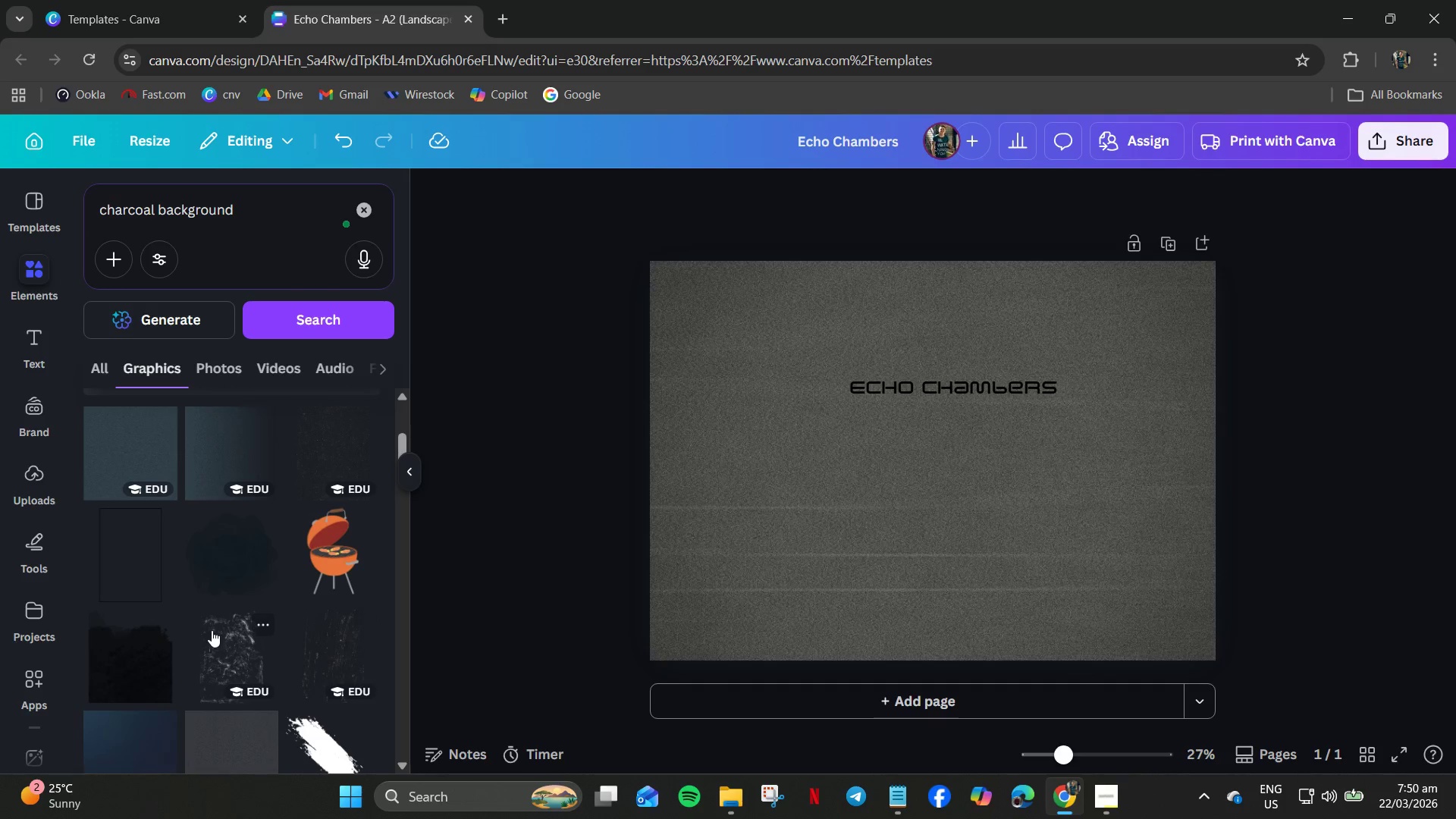 
scroll: coordinate [265, 522], scroll_direction: up, amount: 7.0
 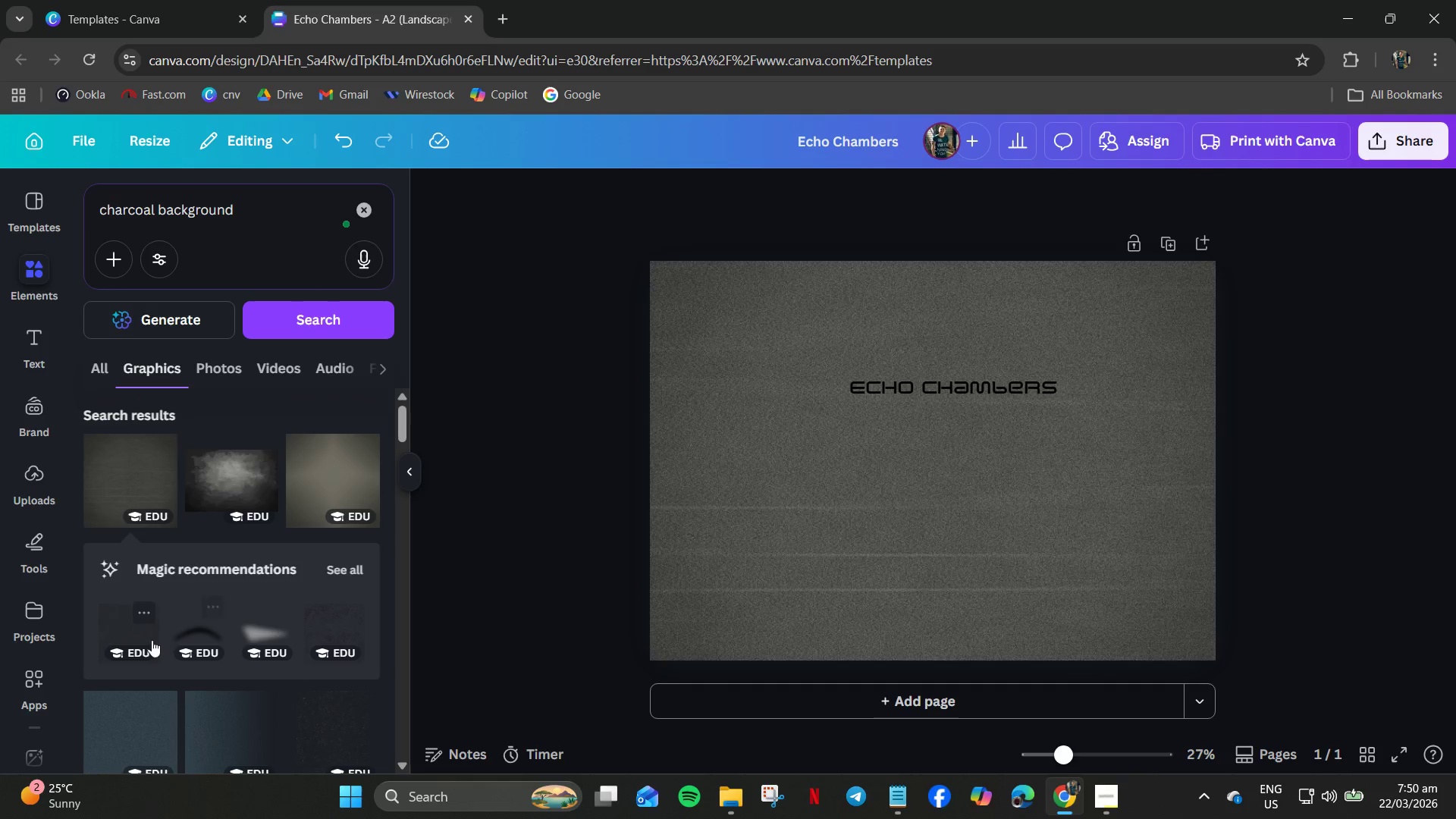 
left_click([343, 568])
 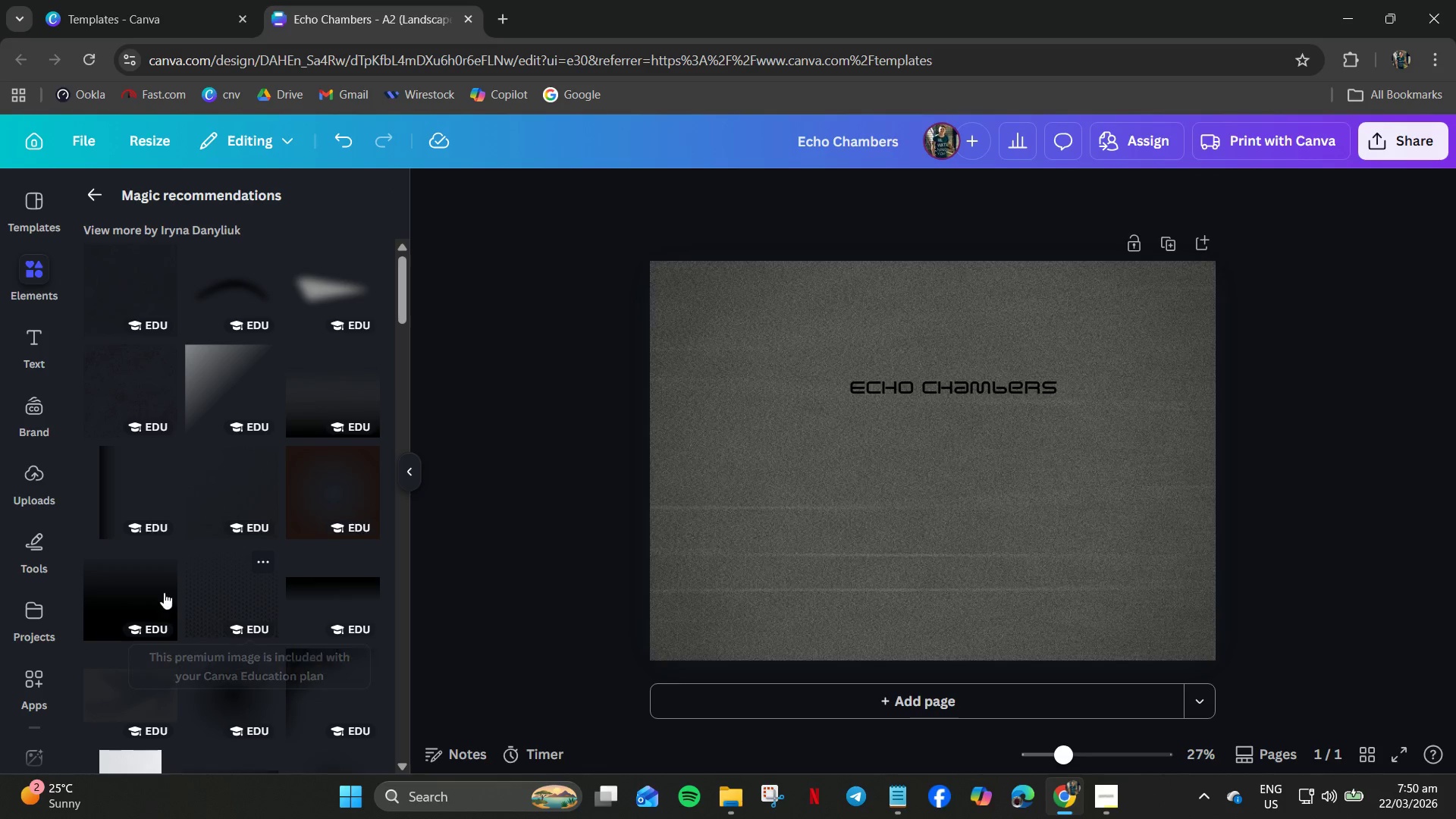 
left_click([118, 573])
 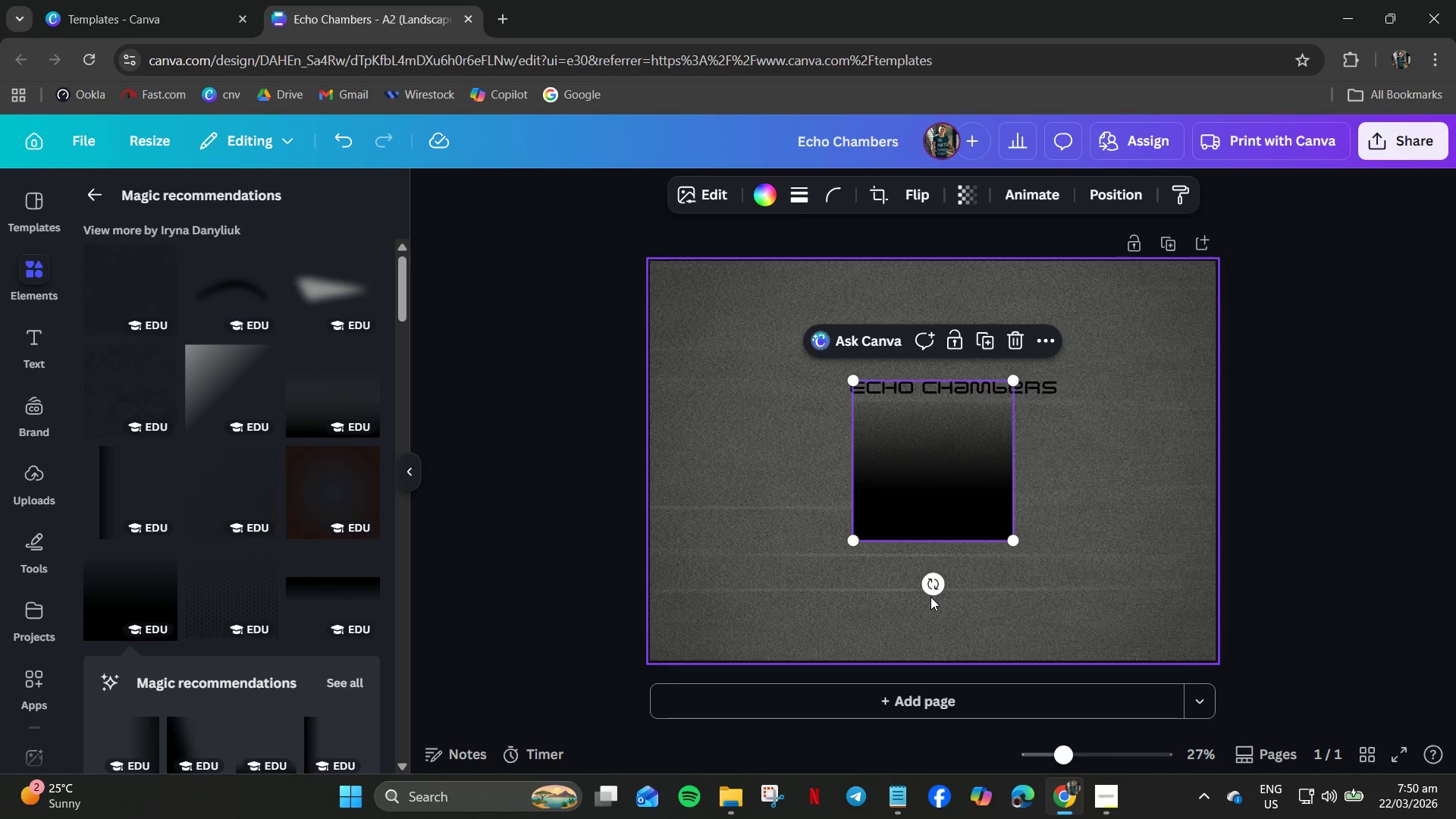 
left_click_drag(start_coordinate=[934, 586], to_coordinate=[790, 459])
 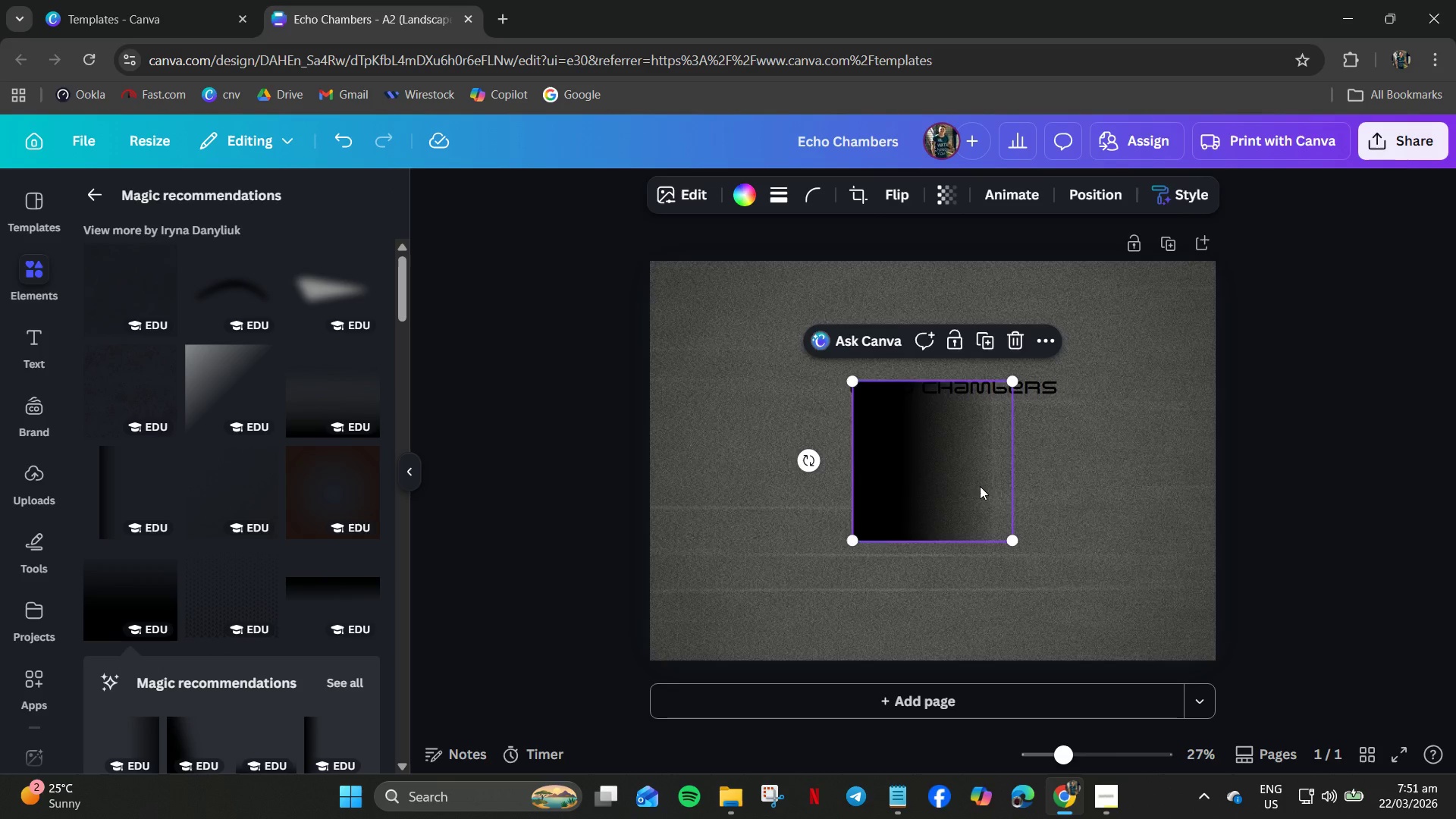 
left_click_drag(start_coordinate=[984, 488], to_coordinate=[773, 348])
 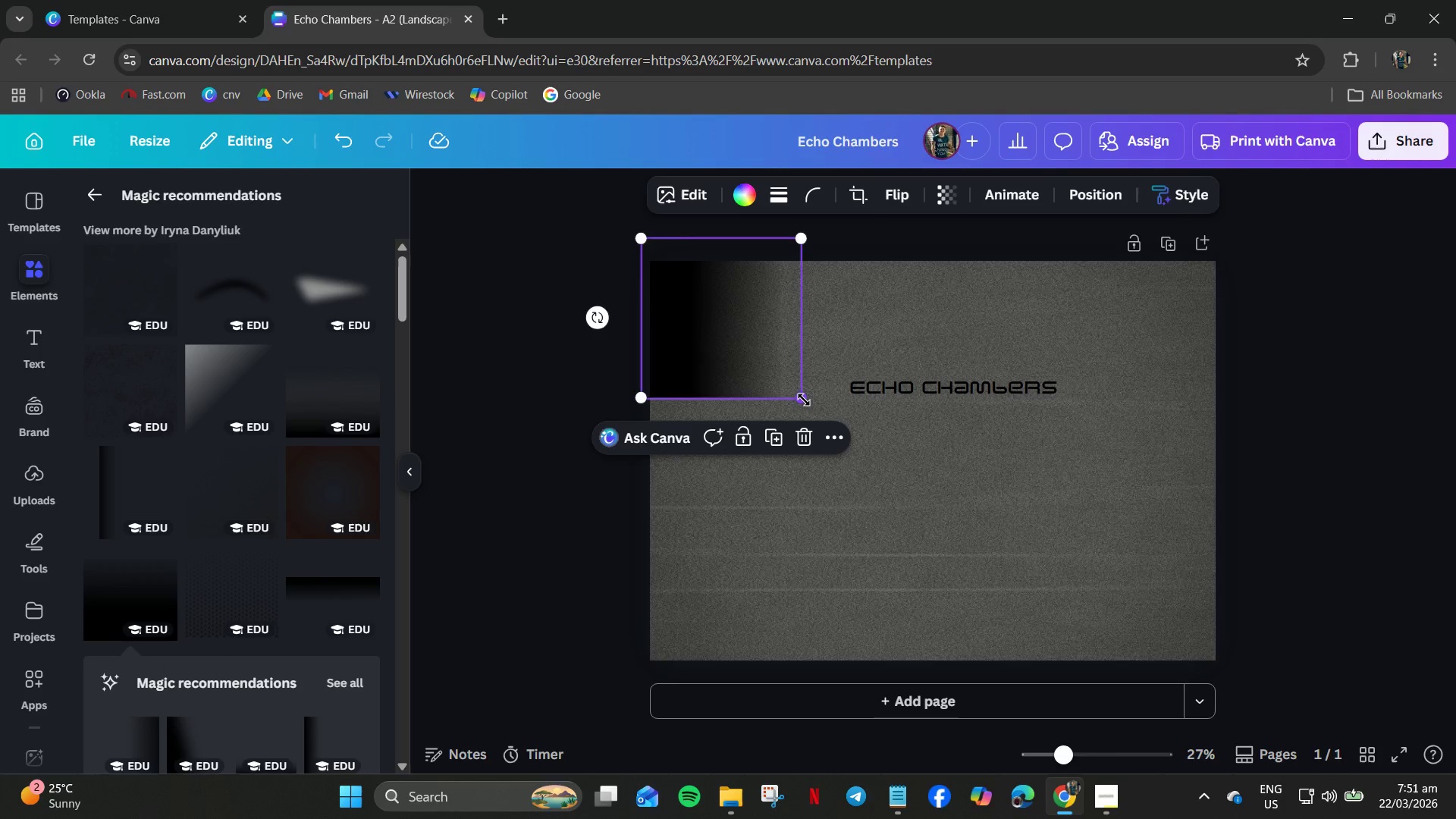 
left_click_drag(start_coordinate=[804, 400], to_coordinate=[1005, 765])
 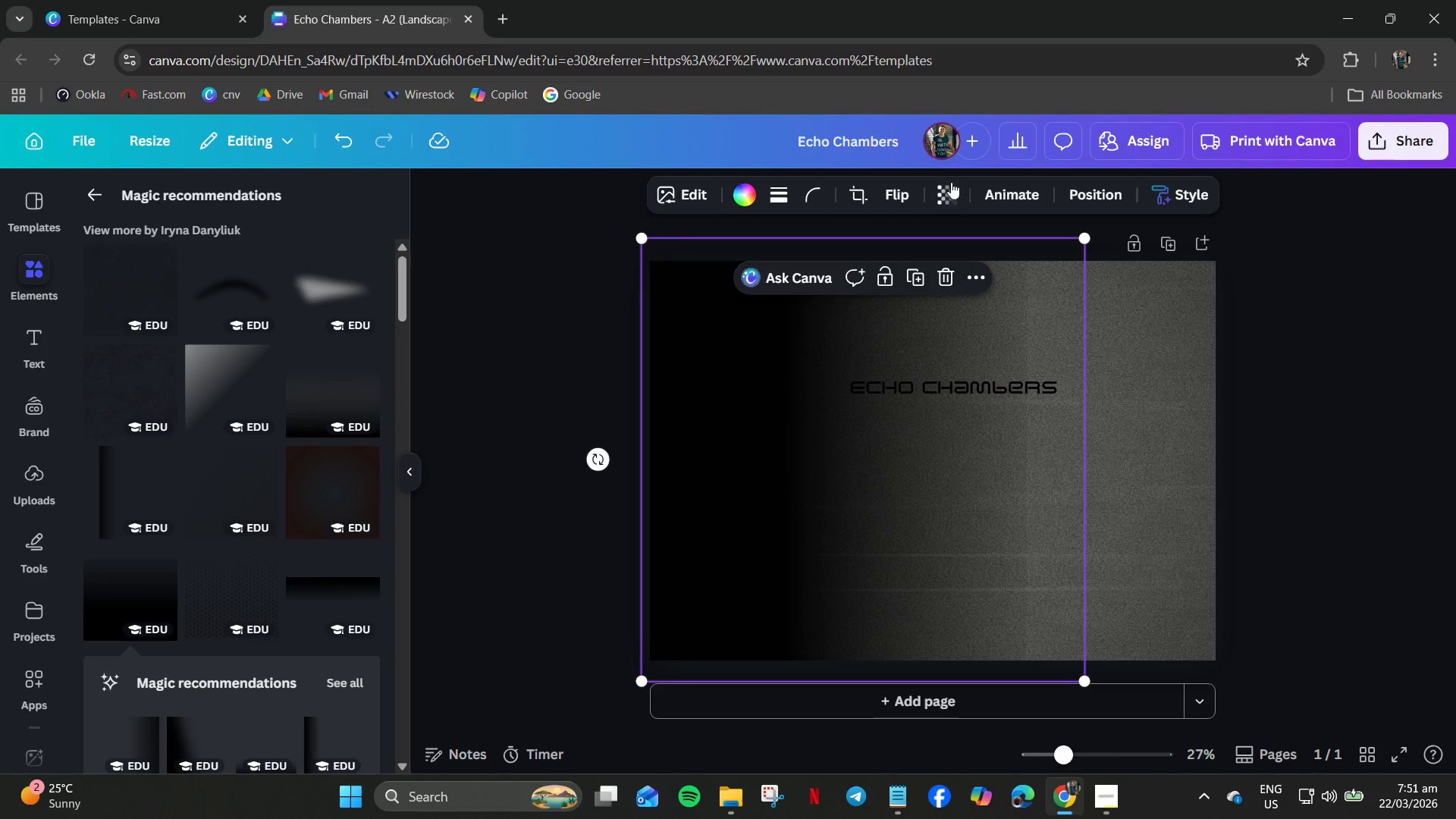 
left_click_drag(start_coordinate=[988, 278], to_coordinate=[974, 282])
 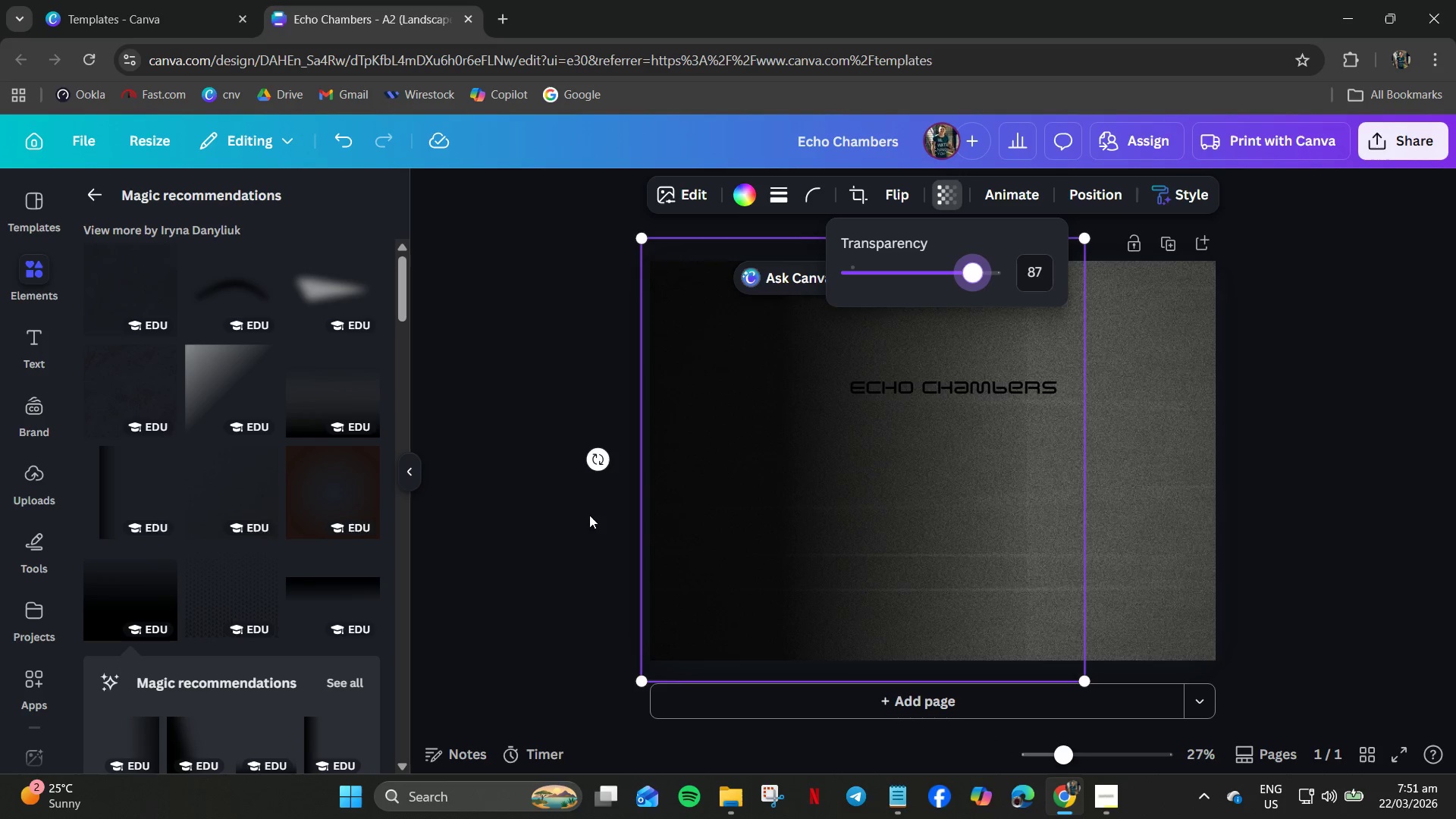 
scroll: coordinate [224, 652], scroll_direction: down, amount: 2.0
 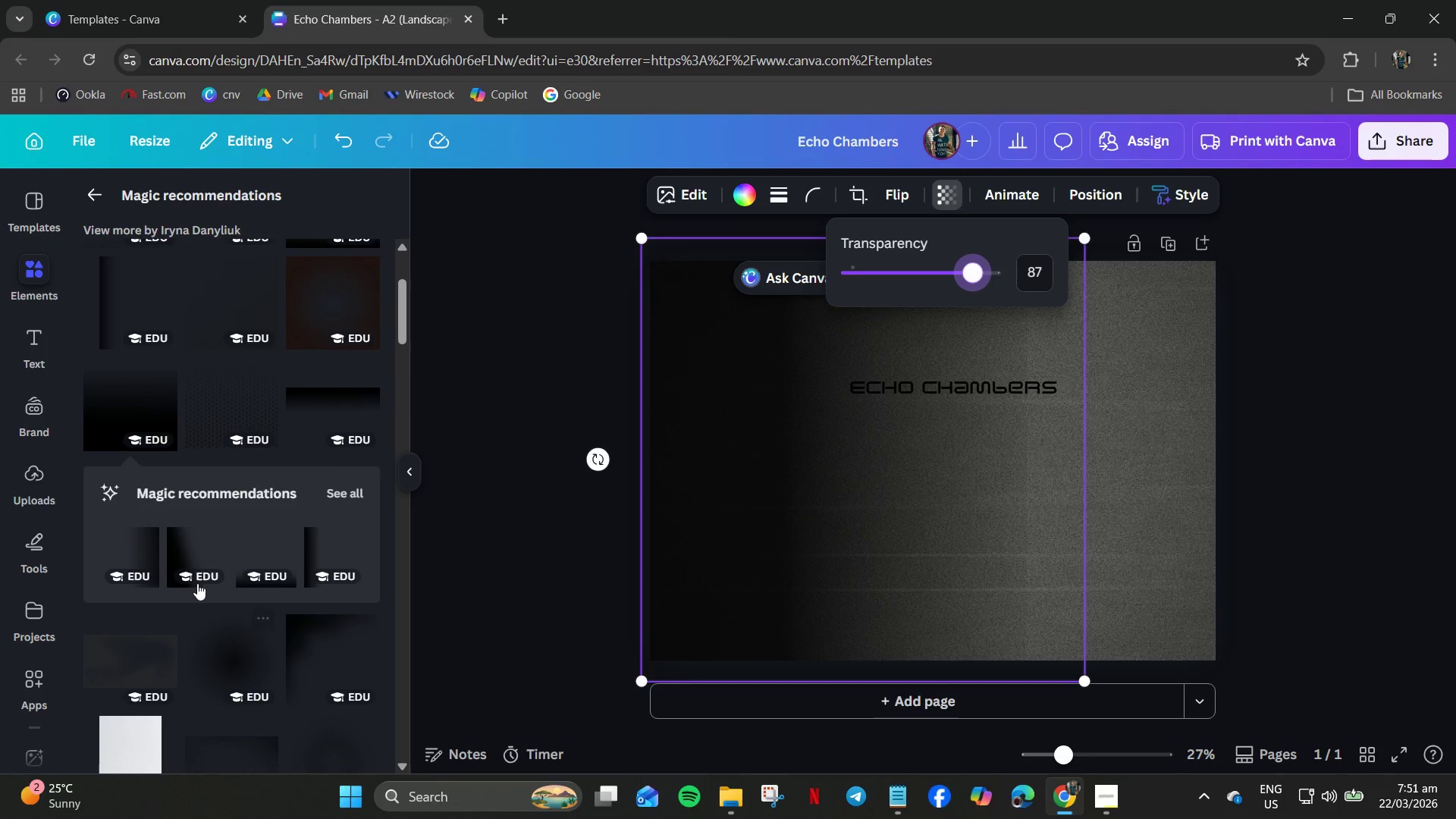 
mouse_move([195, 551])
 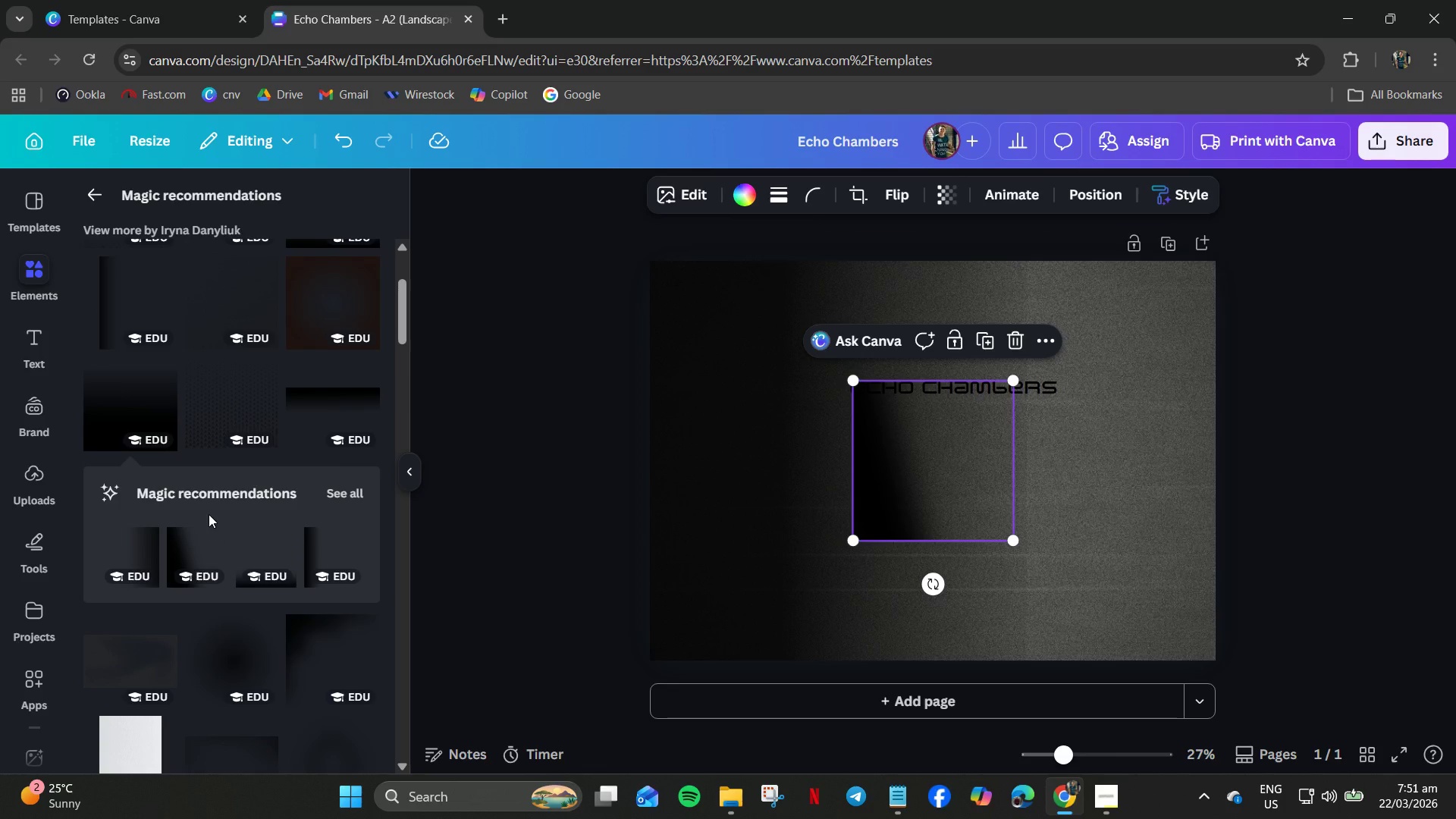 
key(Delete)
 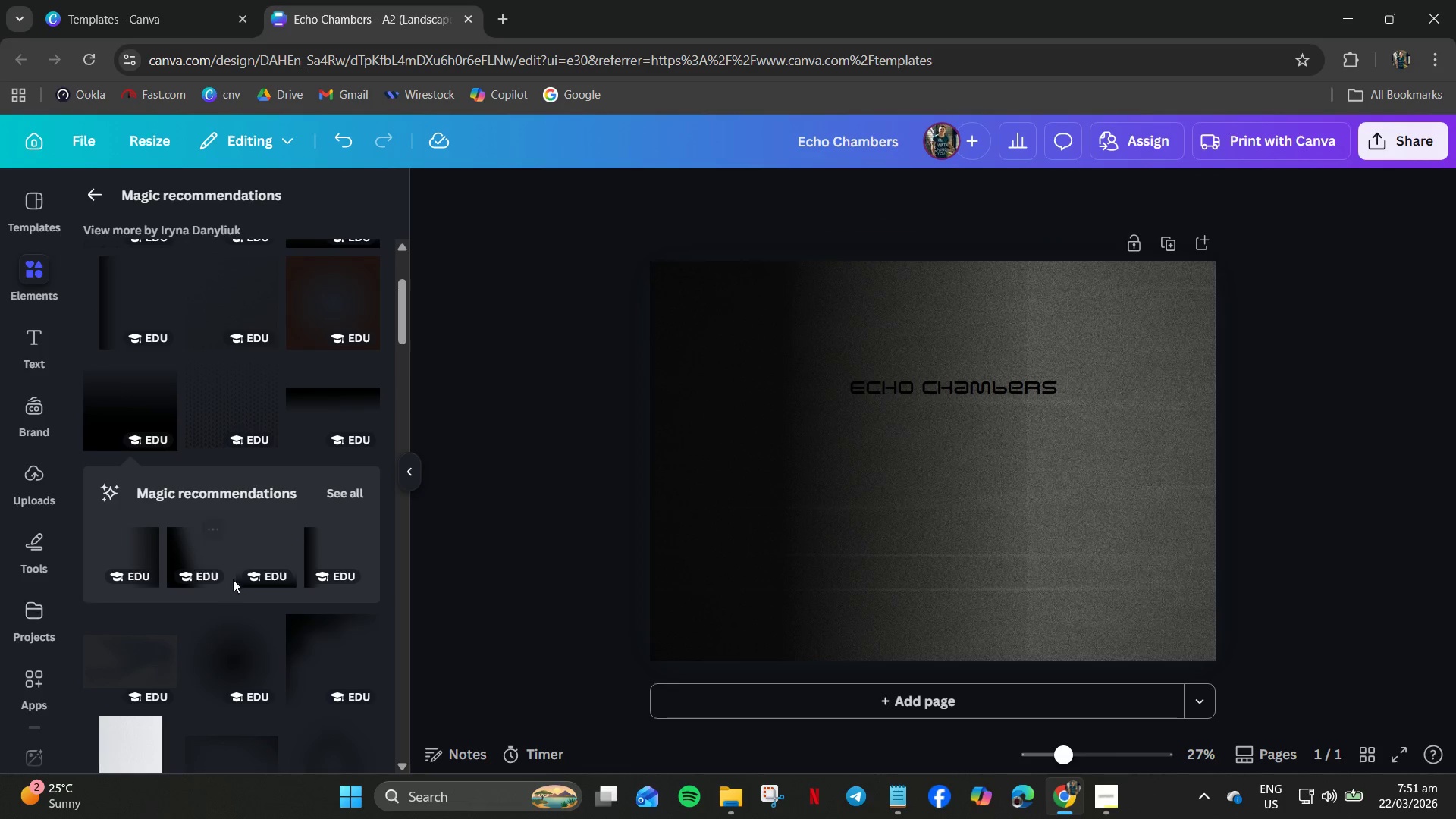 
scroll: coordinate [242, 579], scroll_direction: down, amount: 2.0
 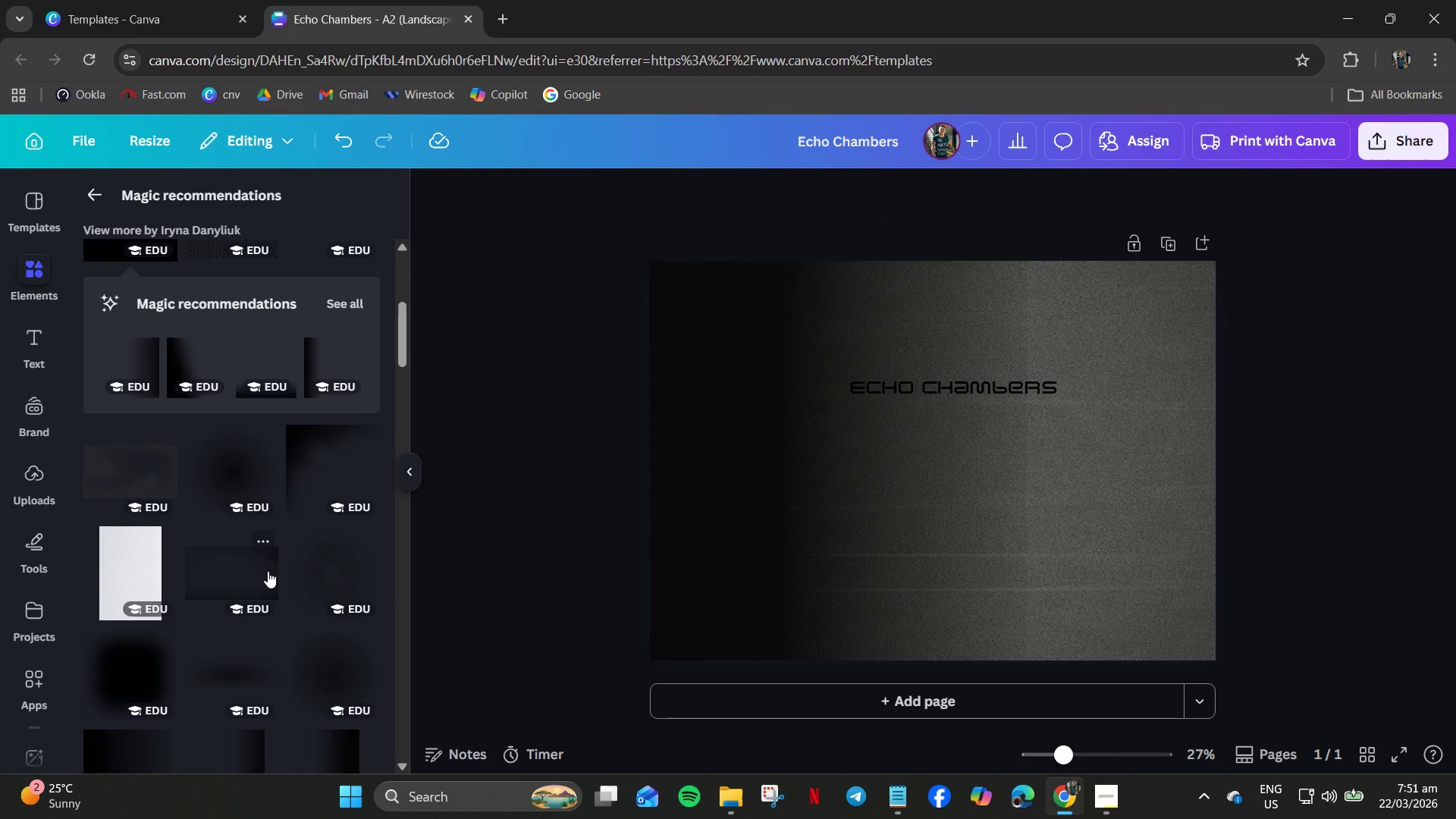 
wait(25.89)
 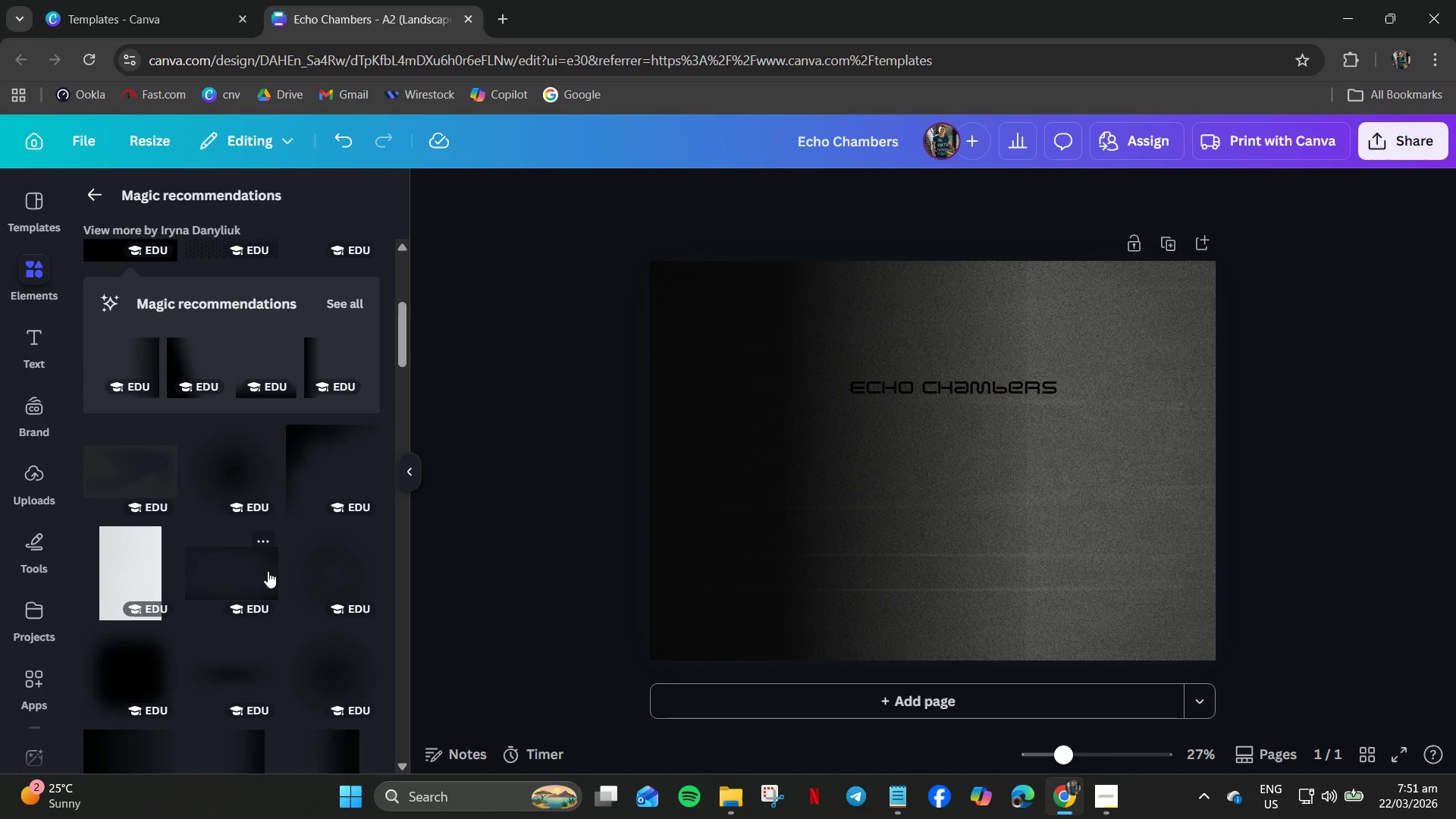 
mouse_move([185, 437])
 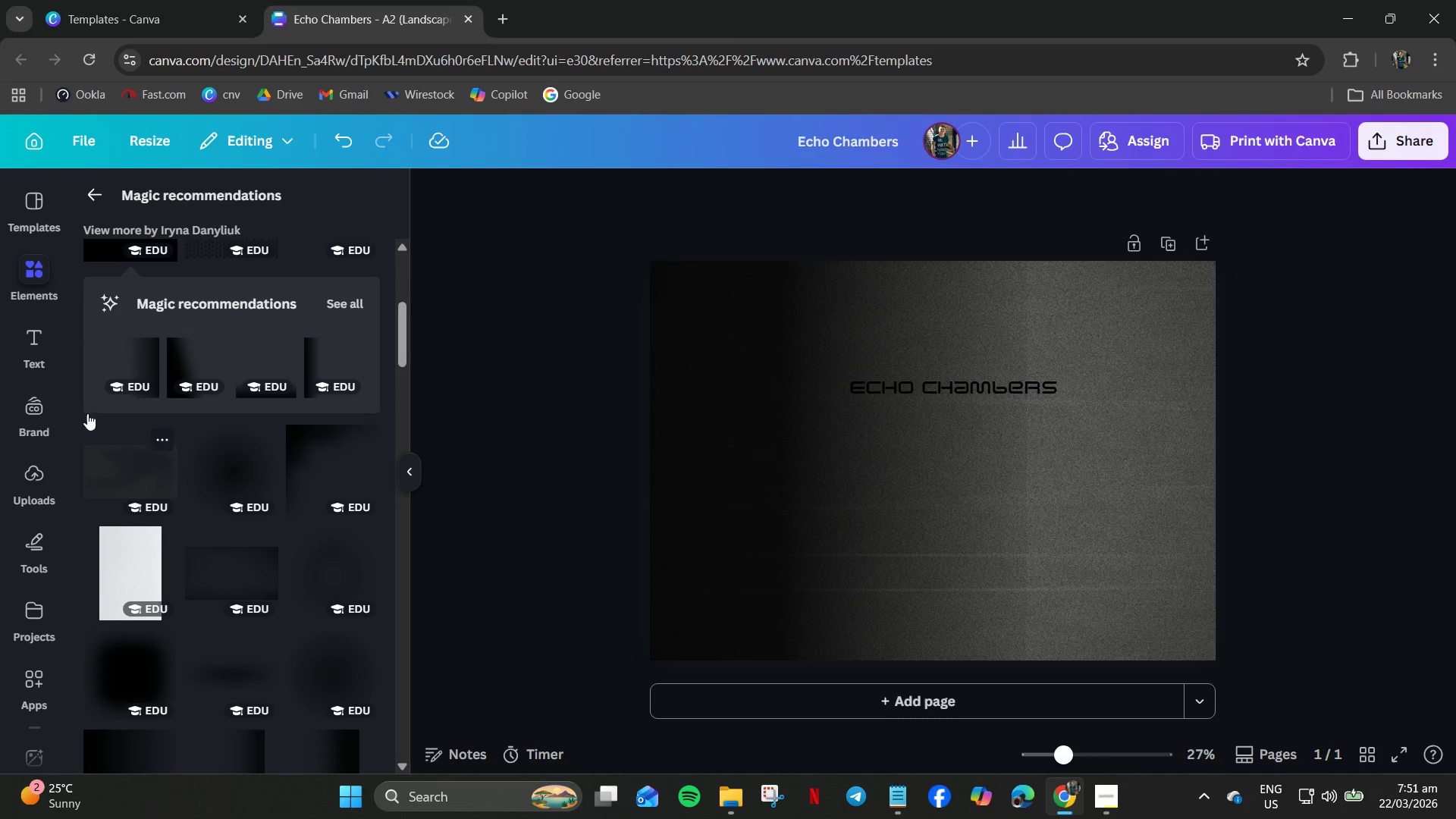 
scroll: coordinate [364, 604], scroll_direction: down, amount: 13.0
 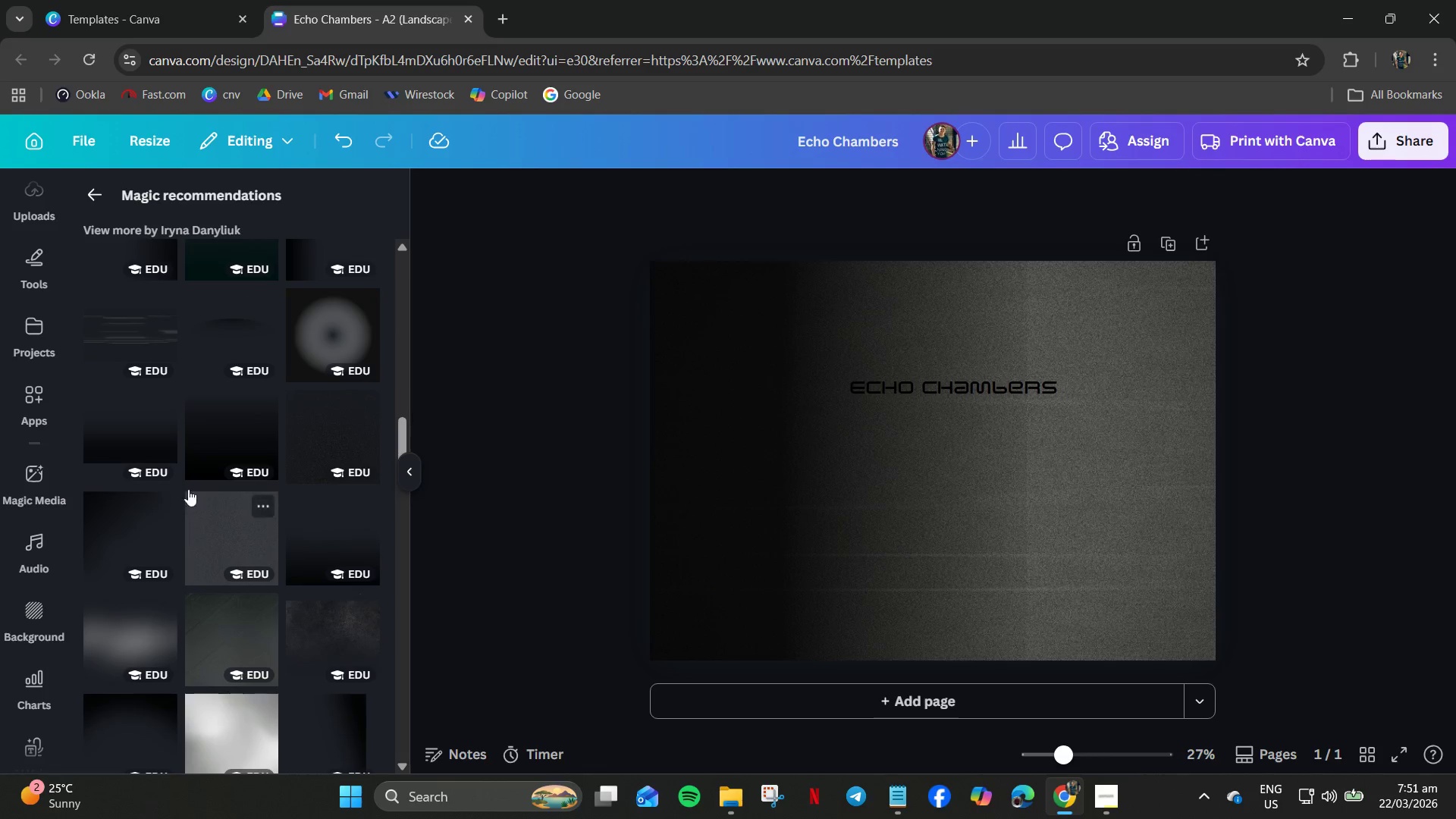 
left_click([206, 438])
 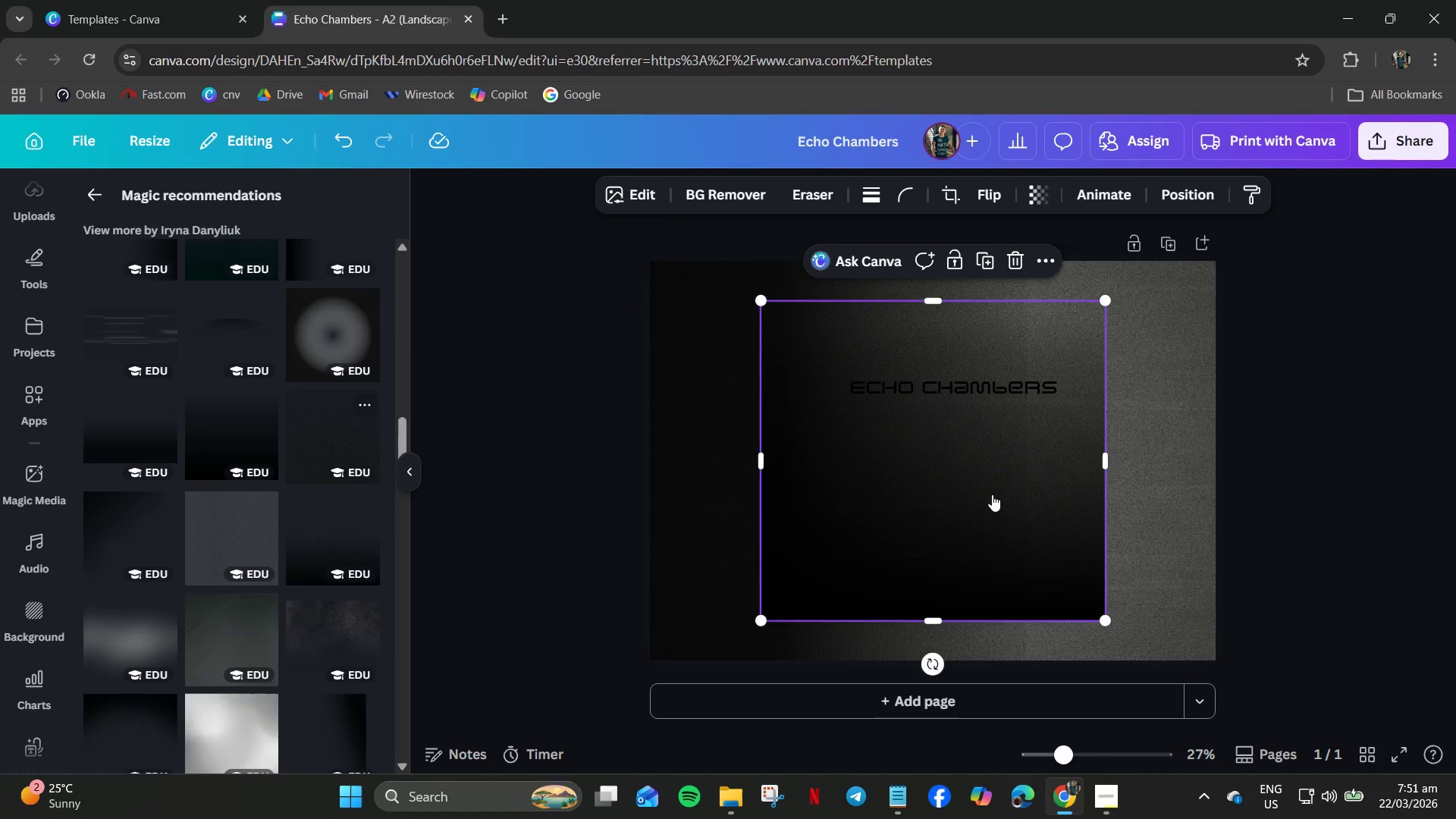 
left_click_drag(start_coordinate=[1003, 529], to_coordinate=[1025, 561])
 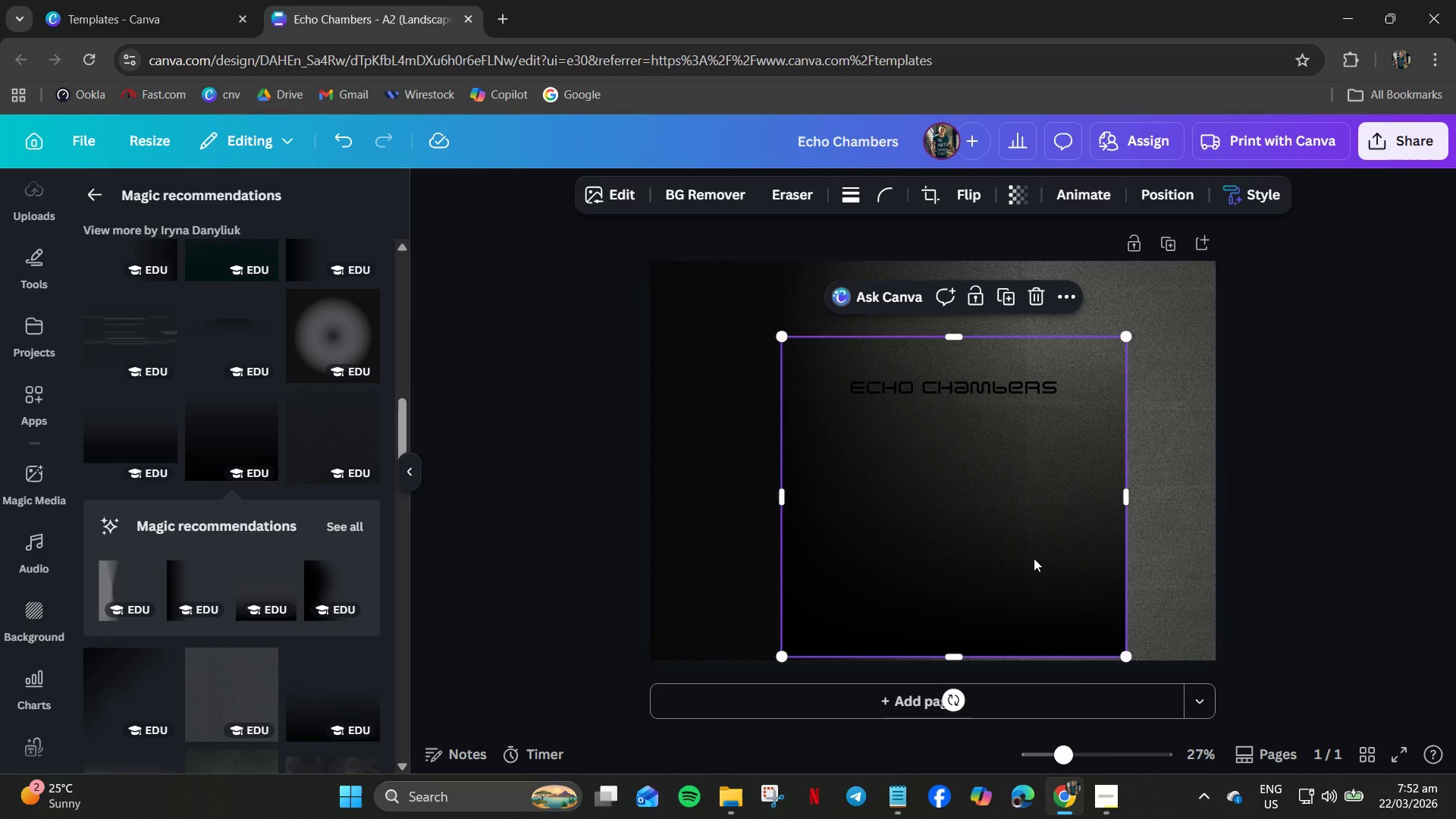 
key(Delete)
 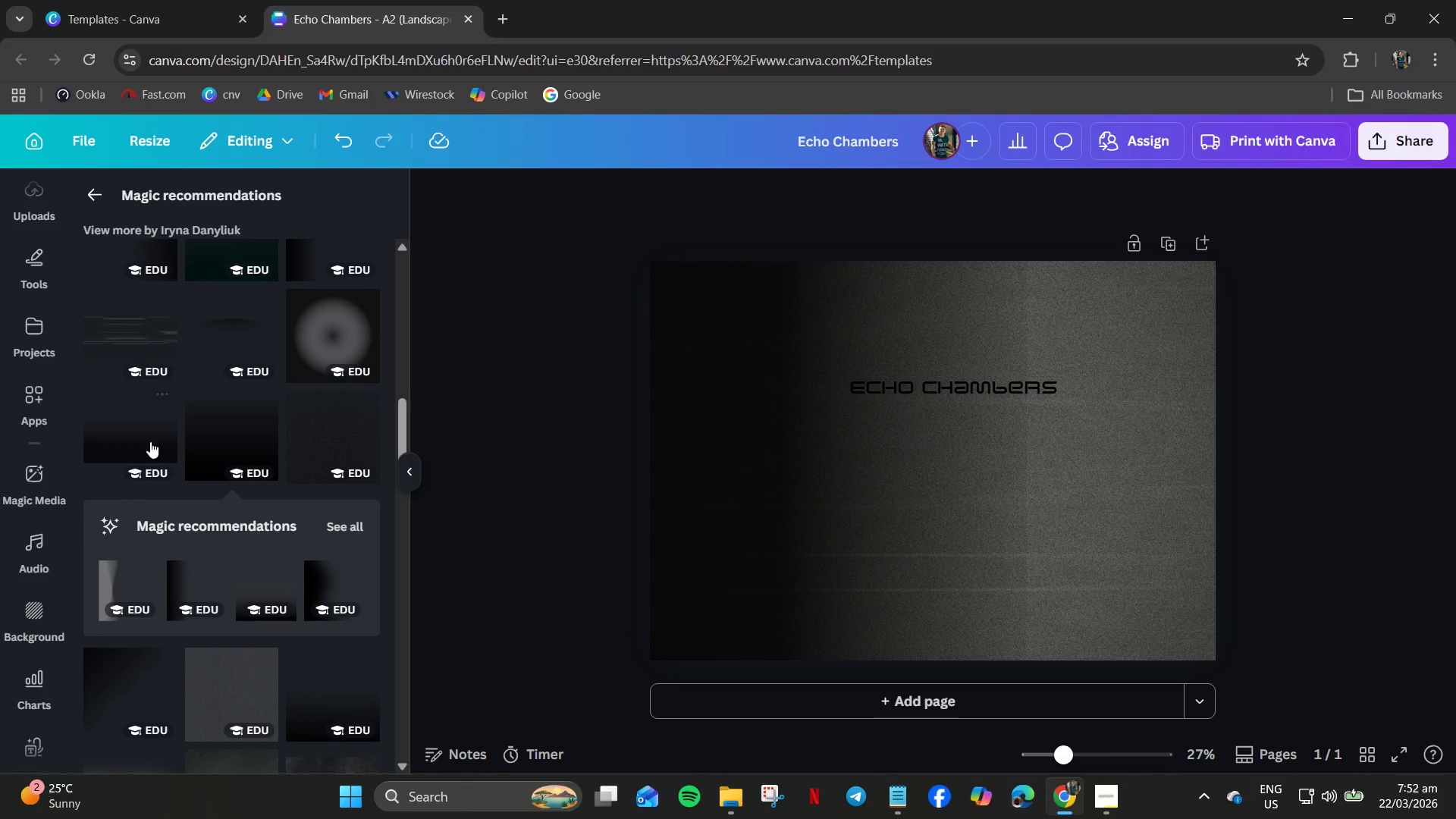 
left_click([155, 437])
 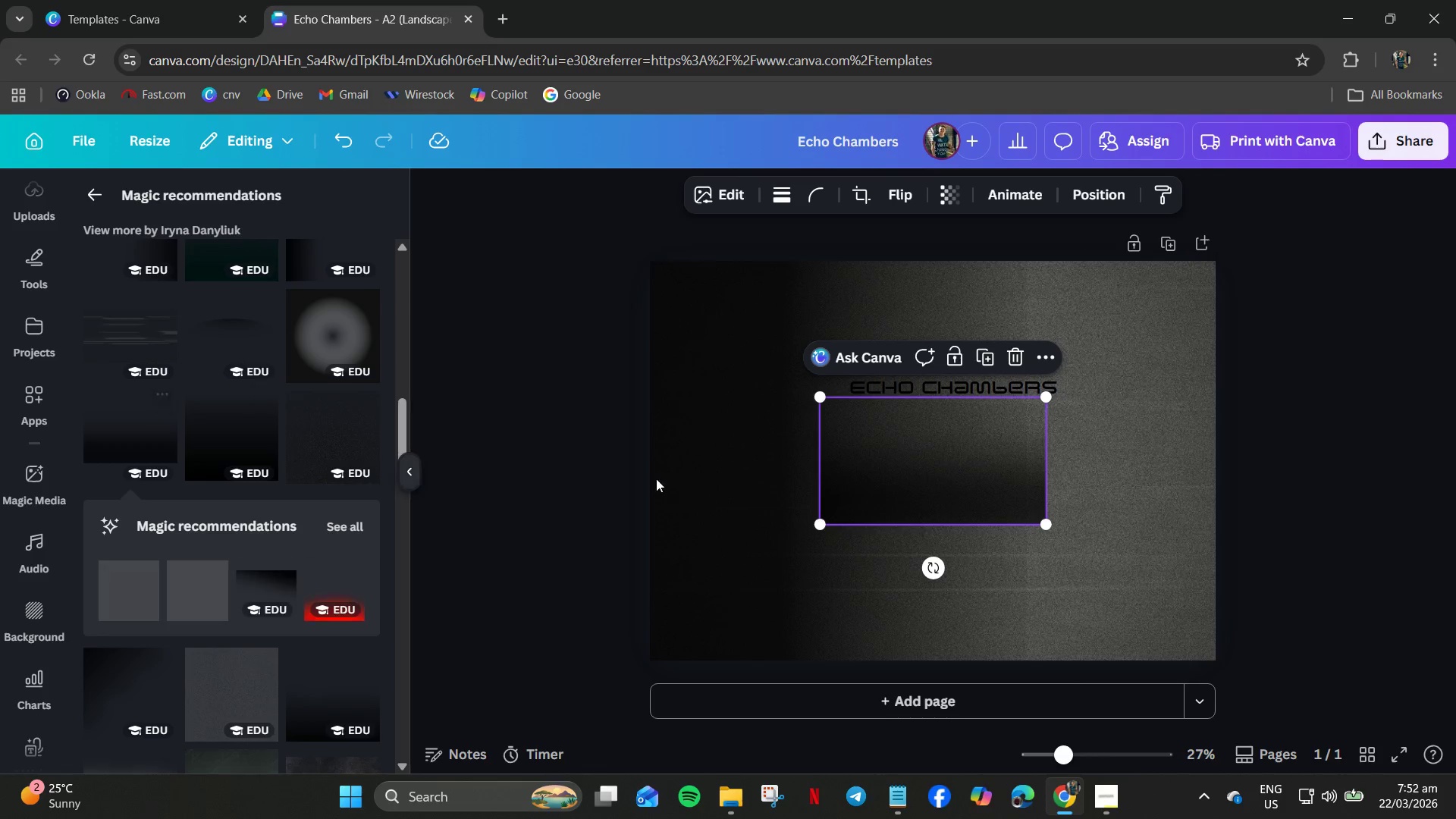 
left_click([777, 463])
 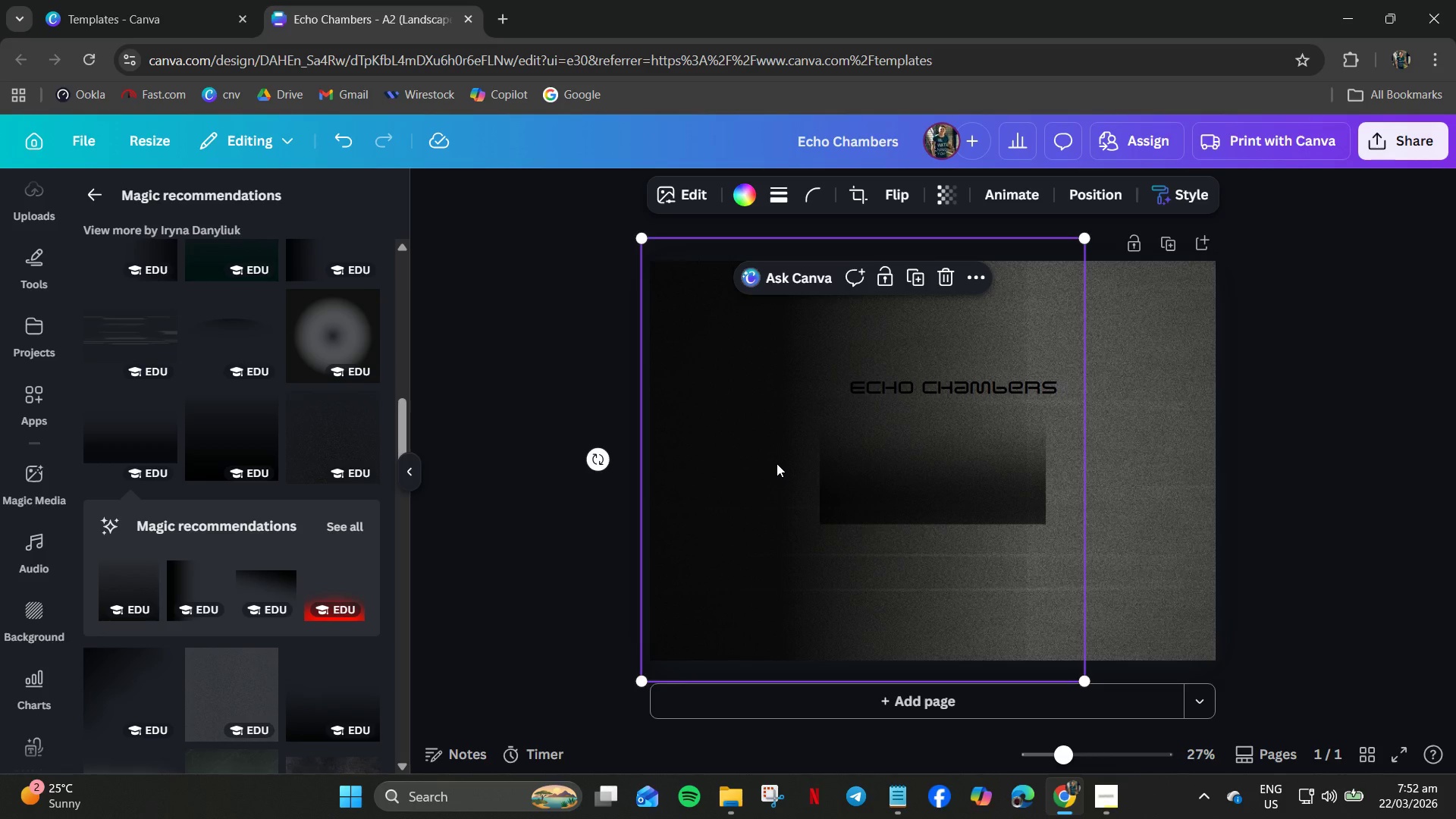 
key(Delete)
 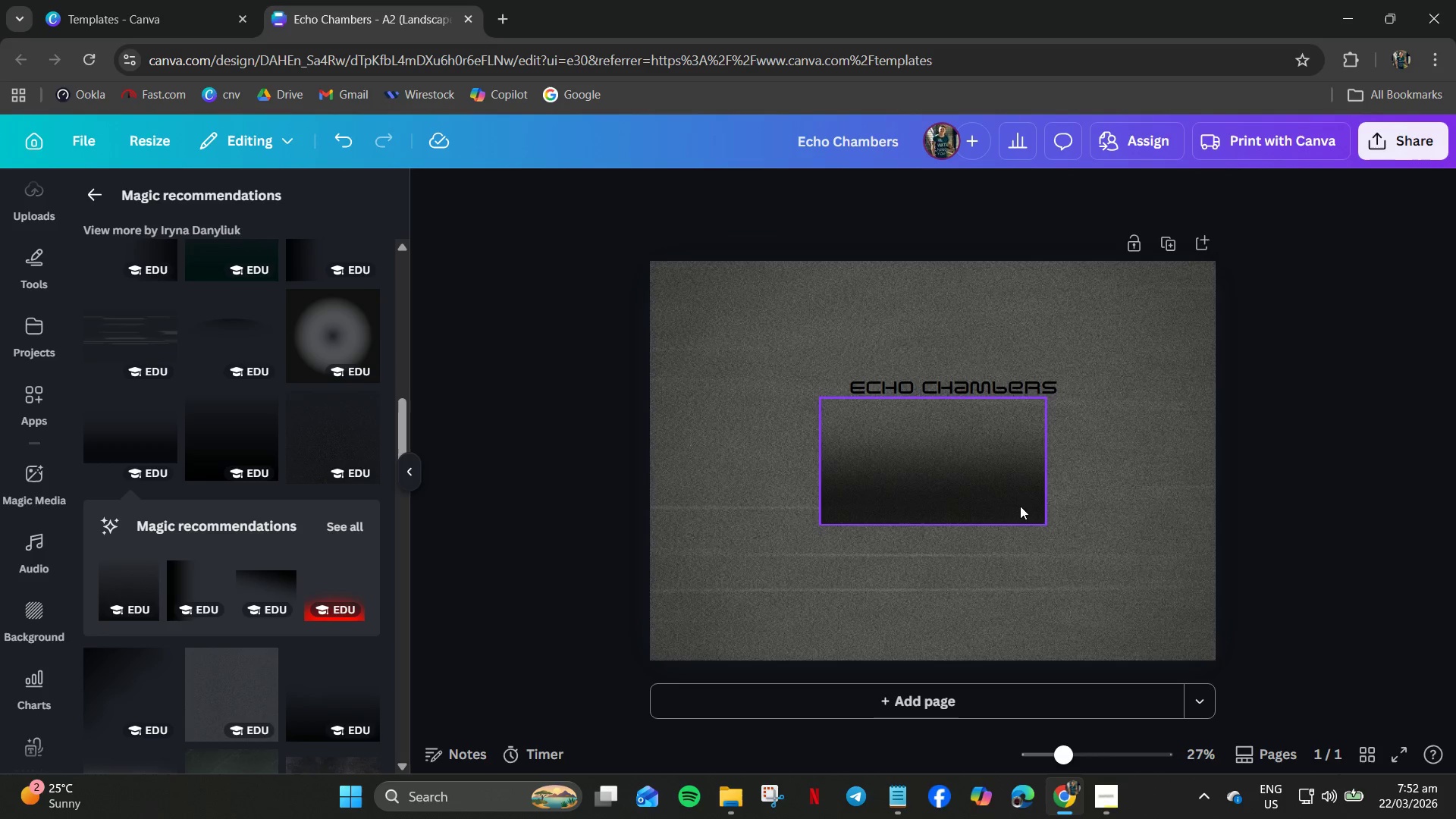 
left_click([1020, 506])
 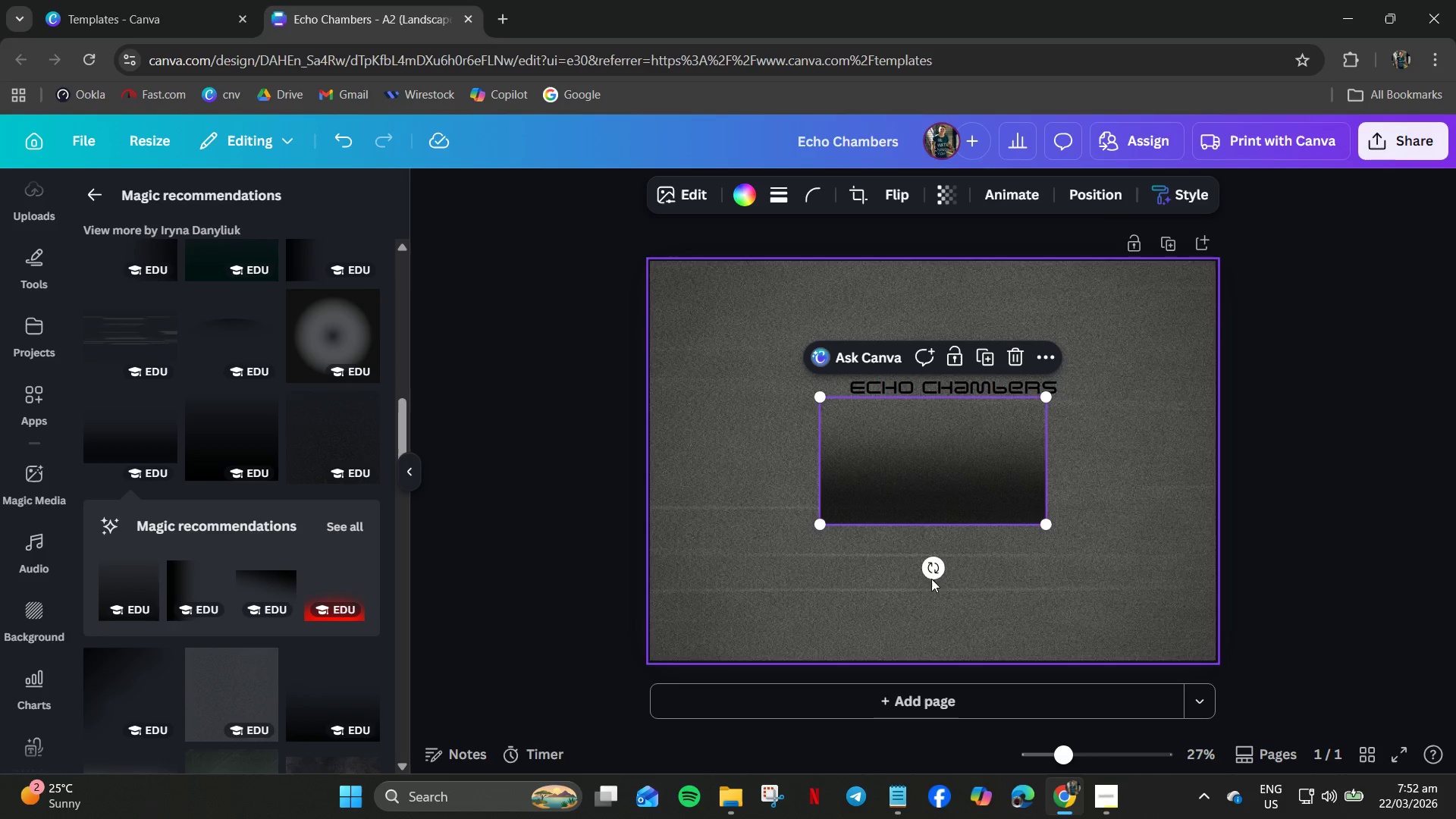 
left_click_drag(start_coordinate=[930, 571], to_coordinate=[800, 460])
 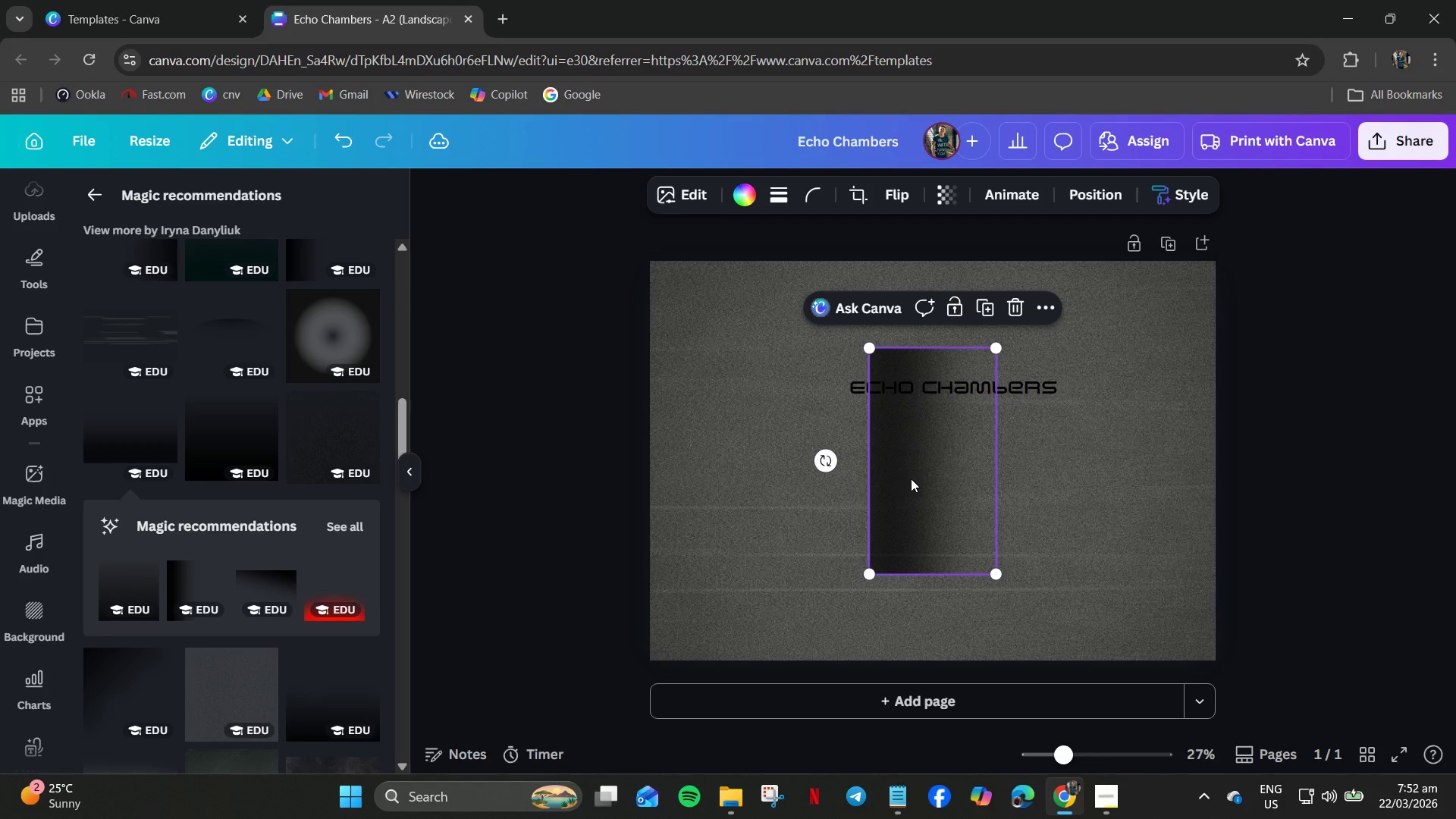 
left_click_drag(start_coordinate=[911, 479], to_coordinate=[694, 384])
 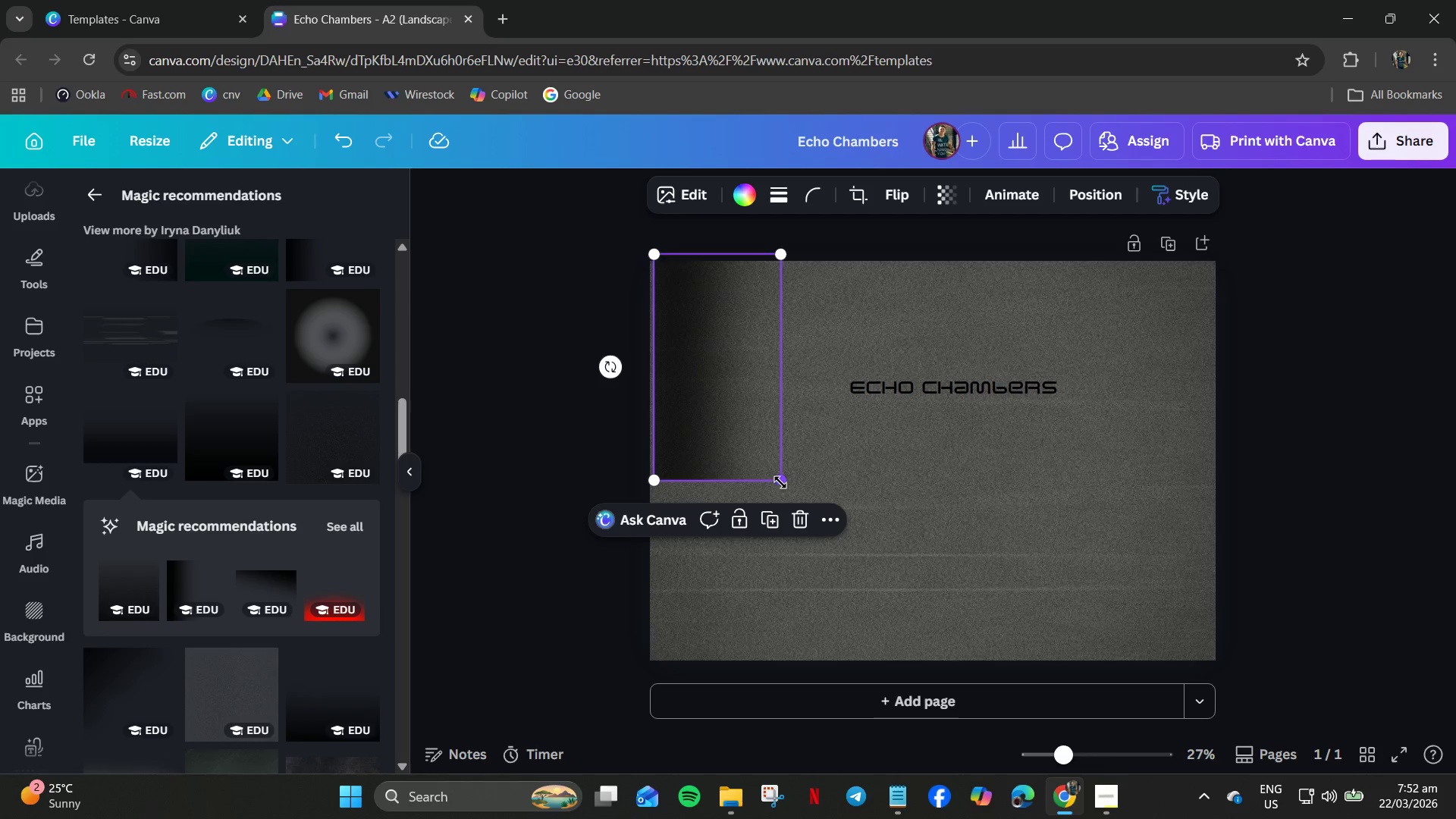 
left_click_drag(start_coordinate=[779, 482], to_coordinate=[1005, 616])
 